 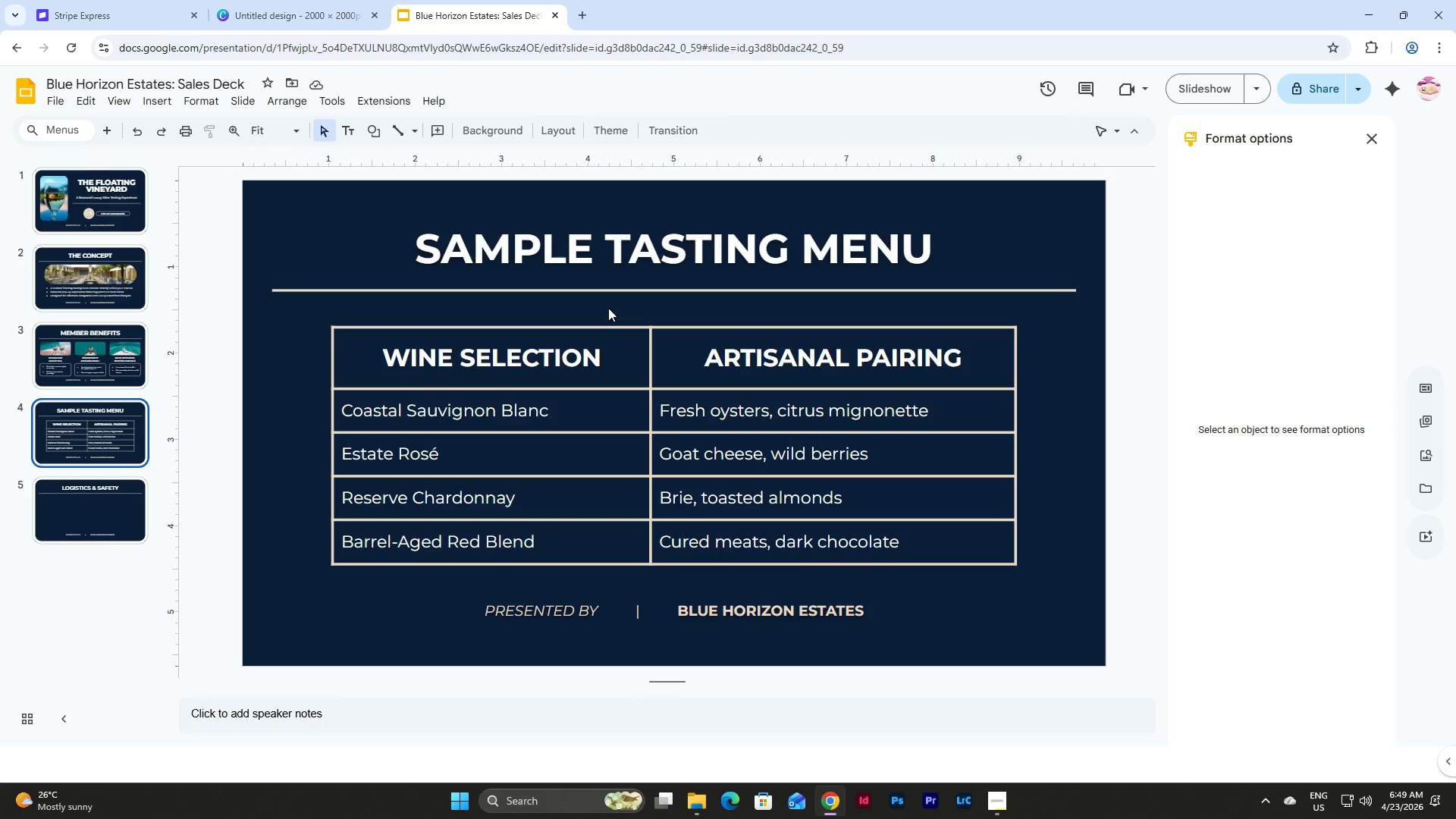 
left_click([104, 510])
 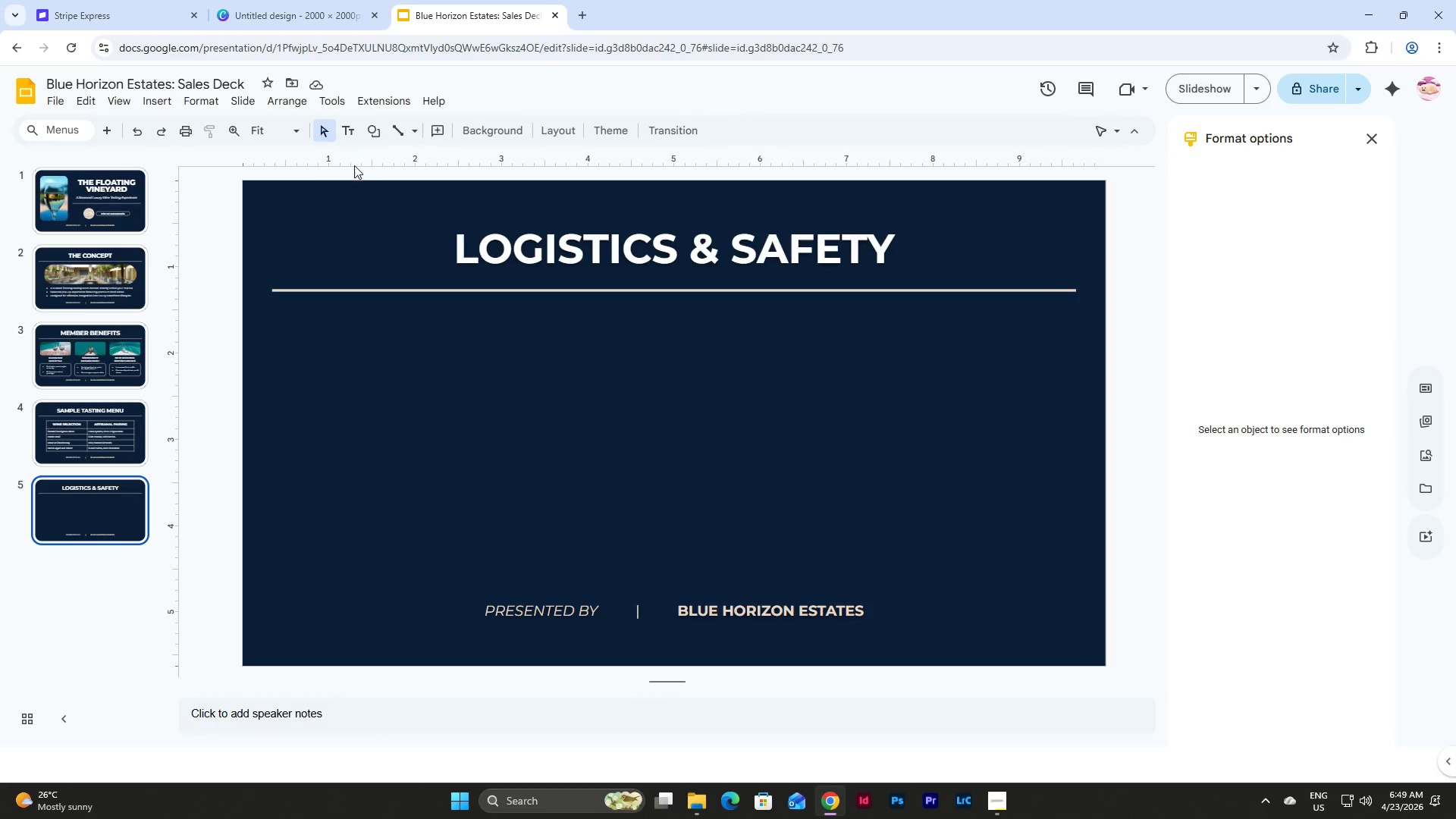 
left_click([191, 103])
 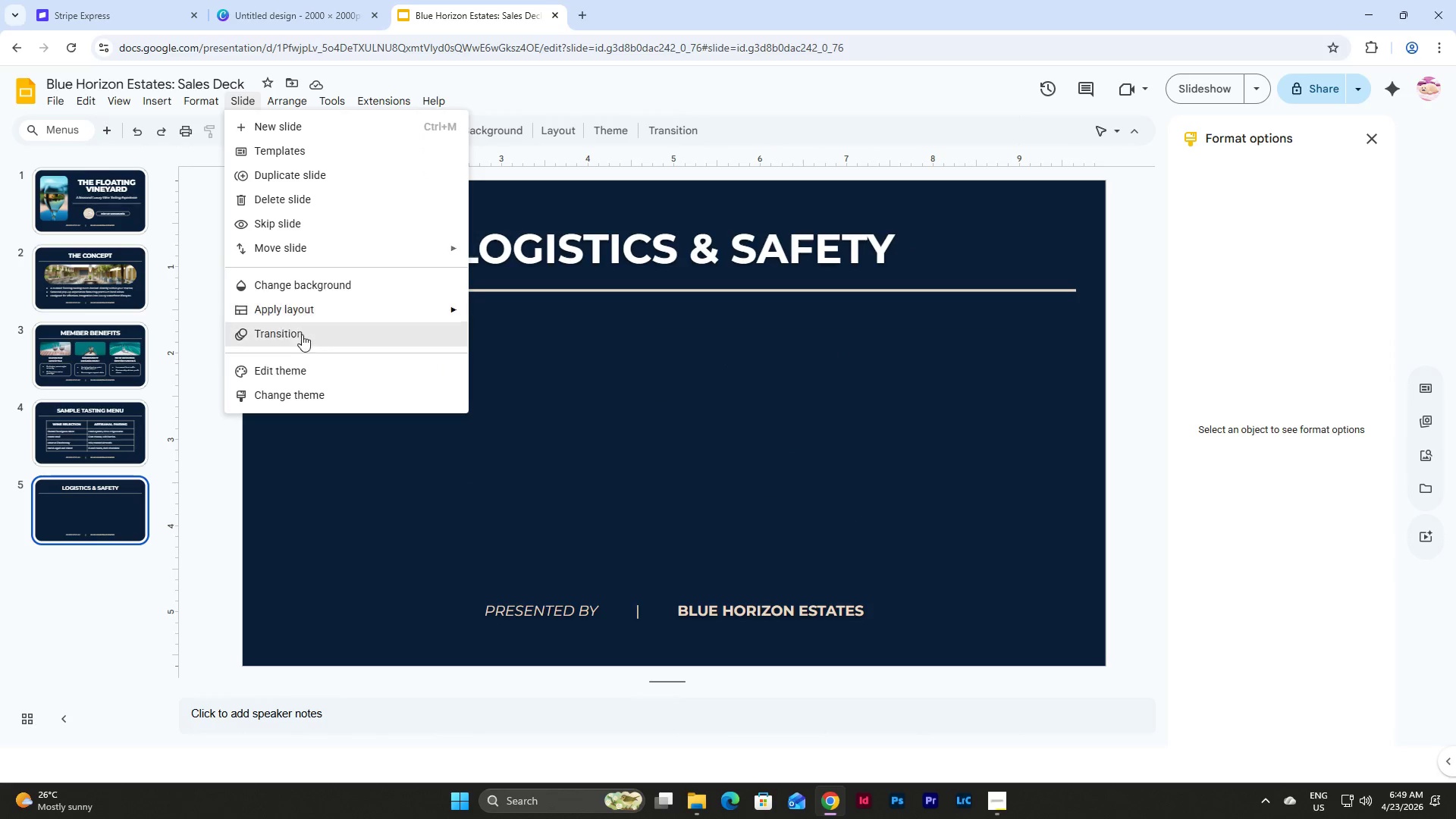 
left_click([301, 364])
 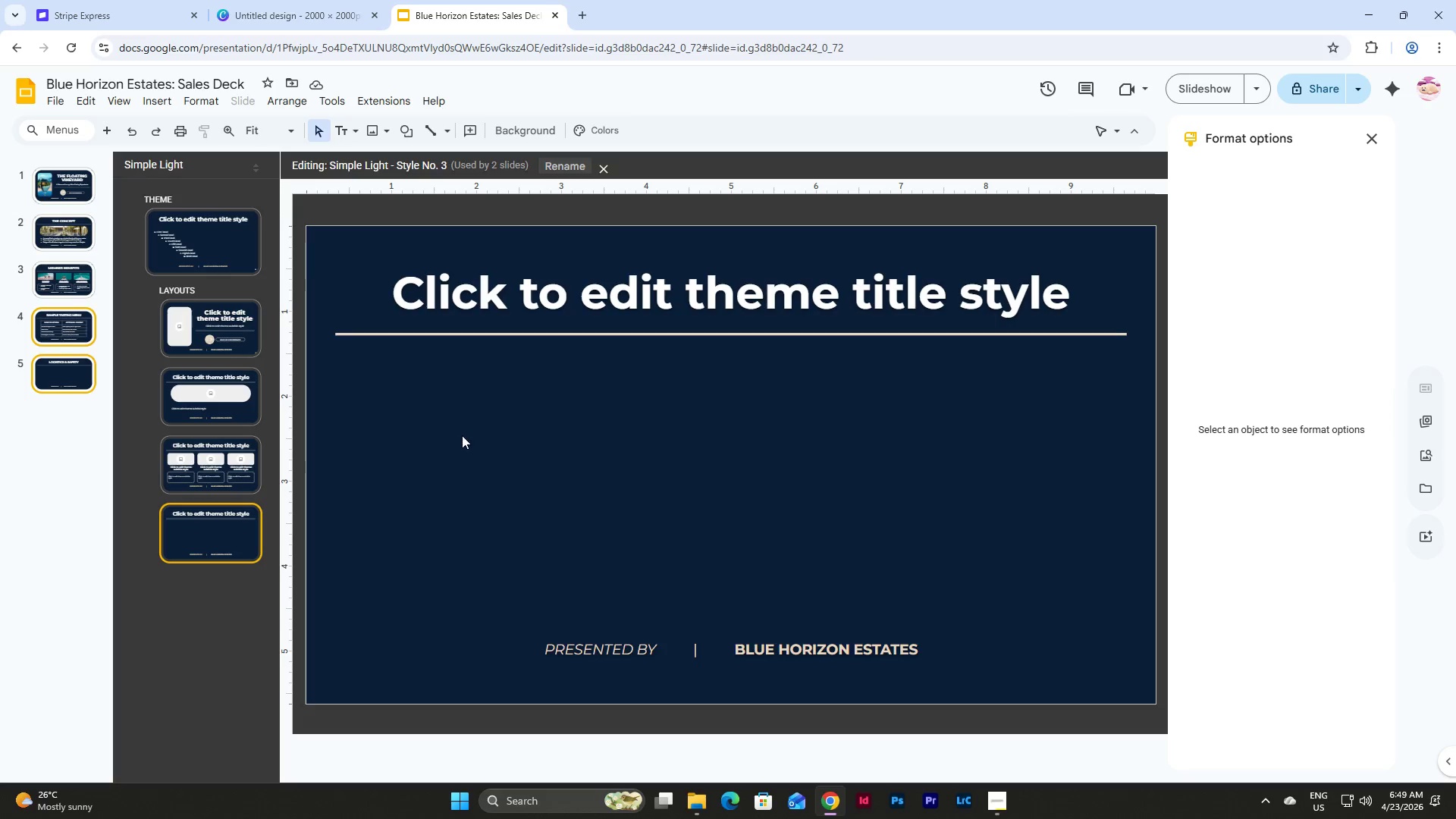 
left_click([218, 544])
 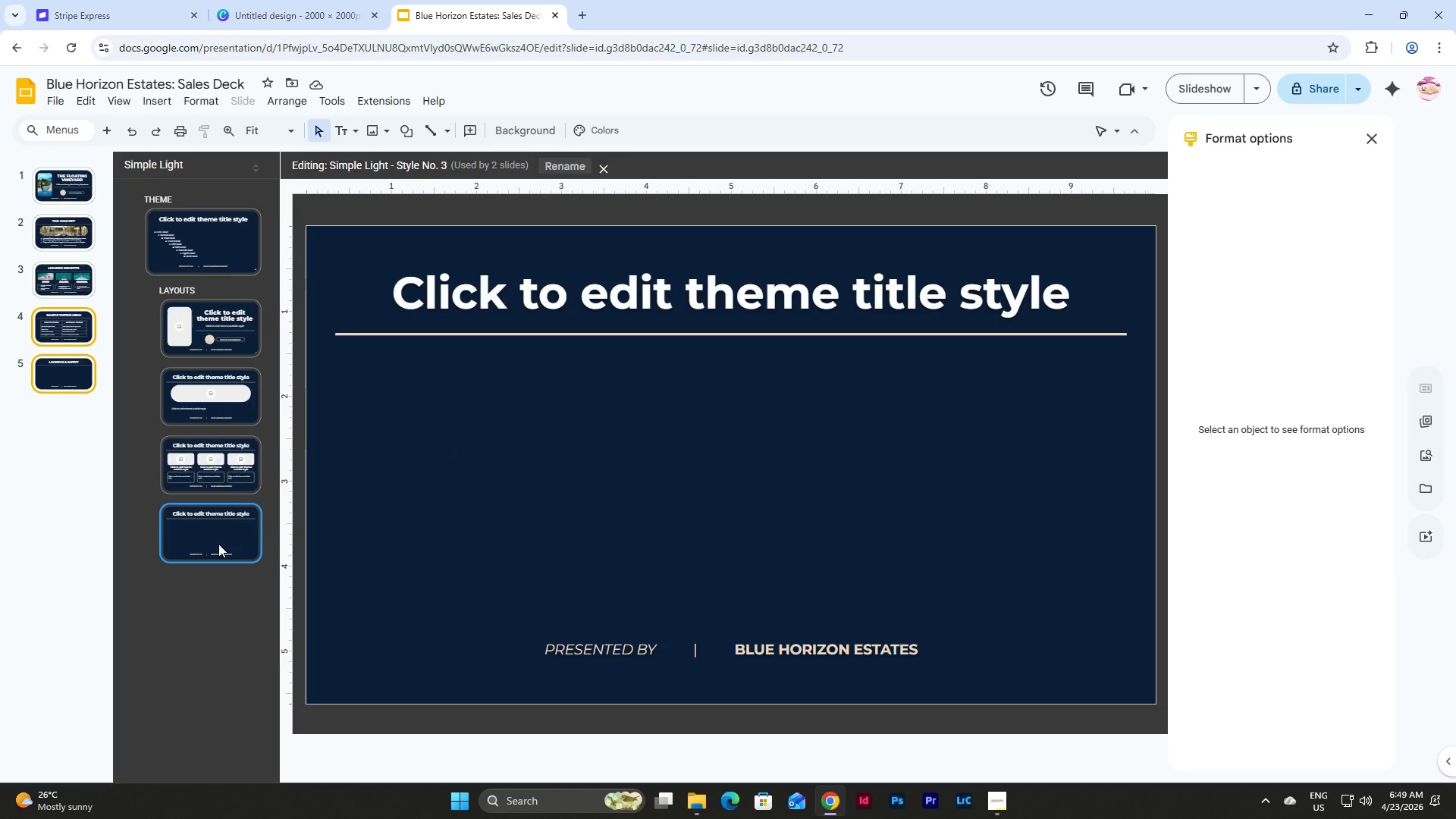 
right_click([218, 544])
 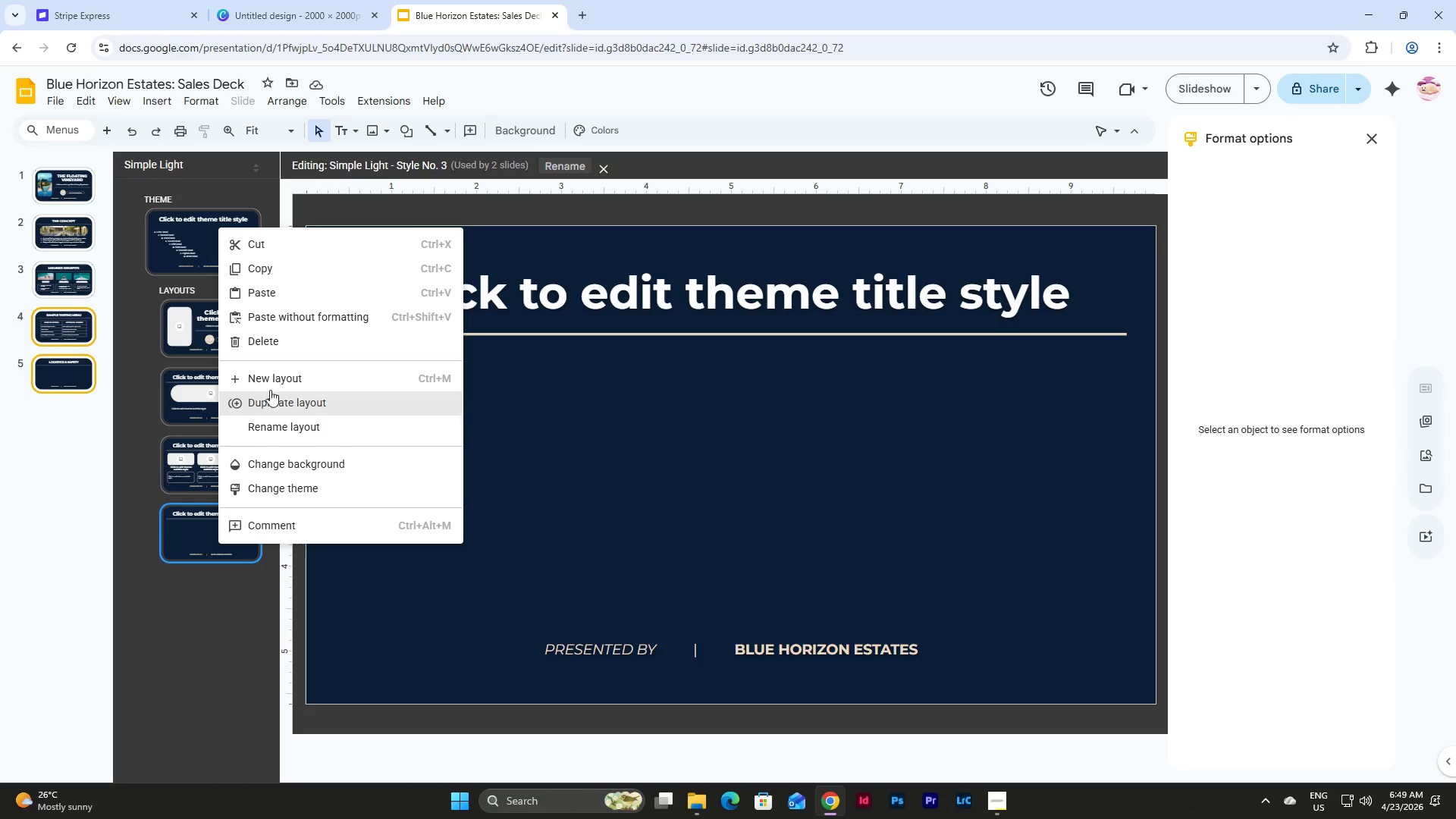 
left_click([278, 370])
 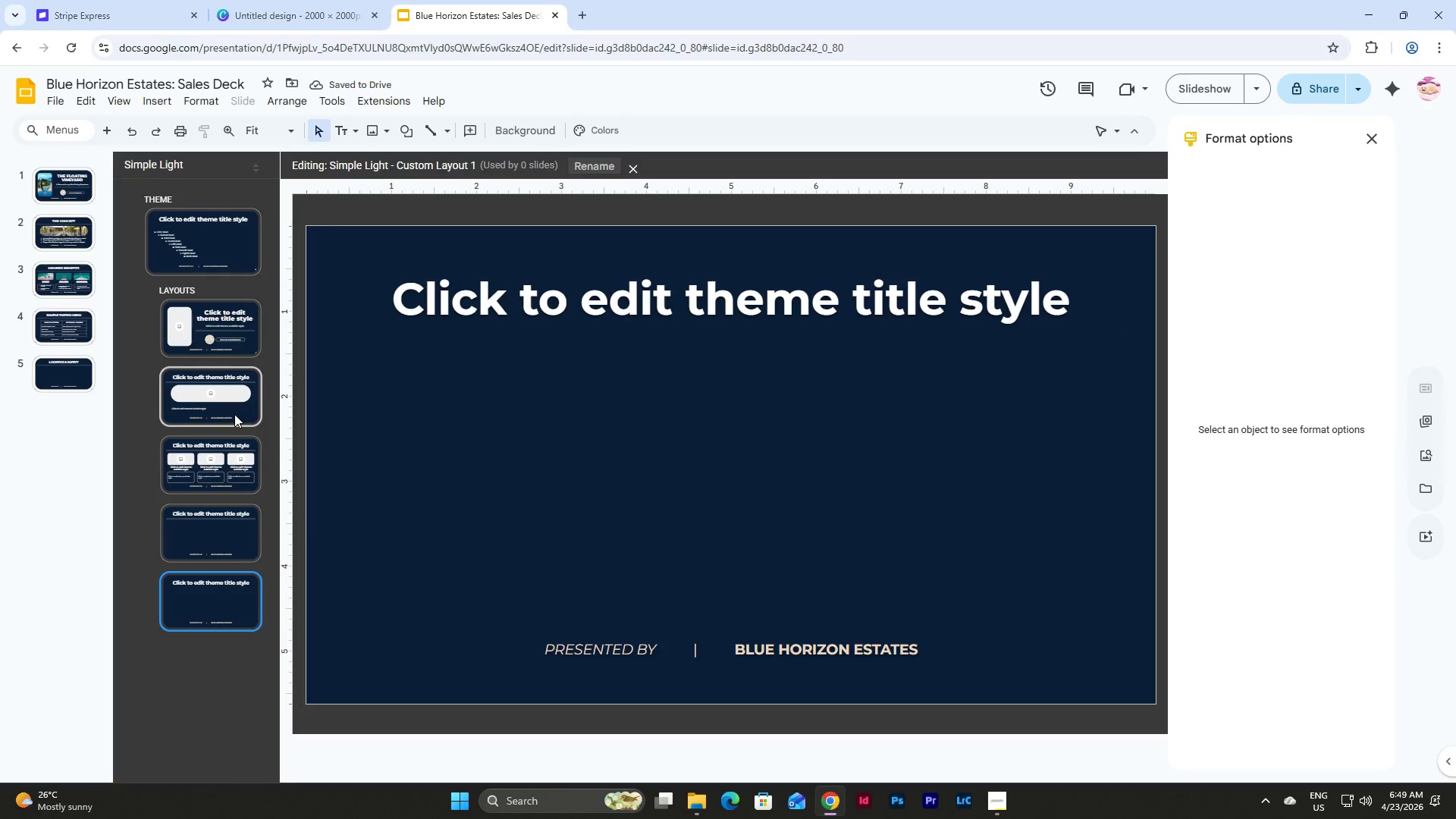 
wait(7.03)
 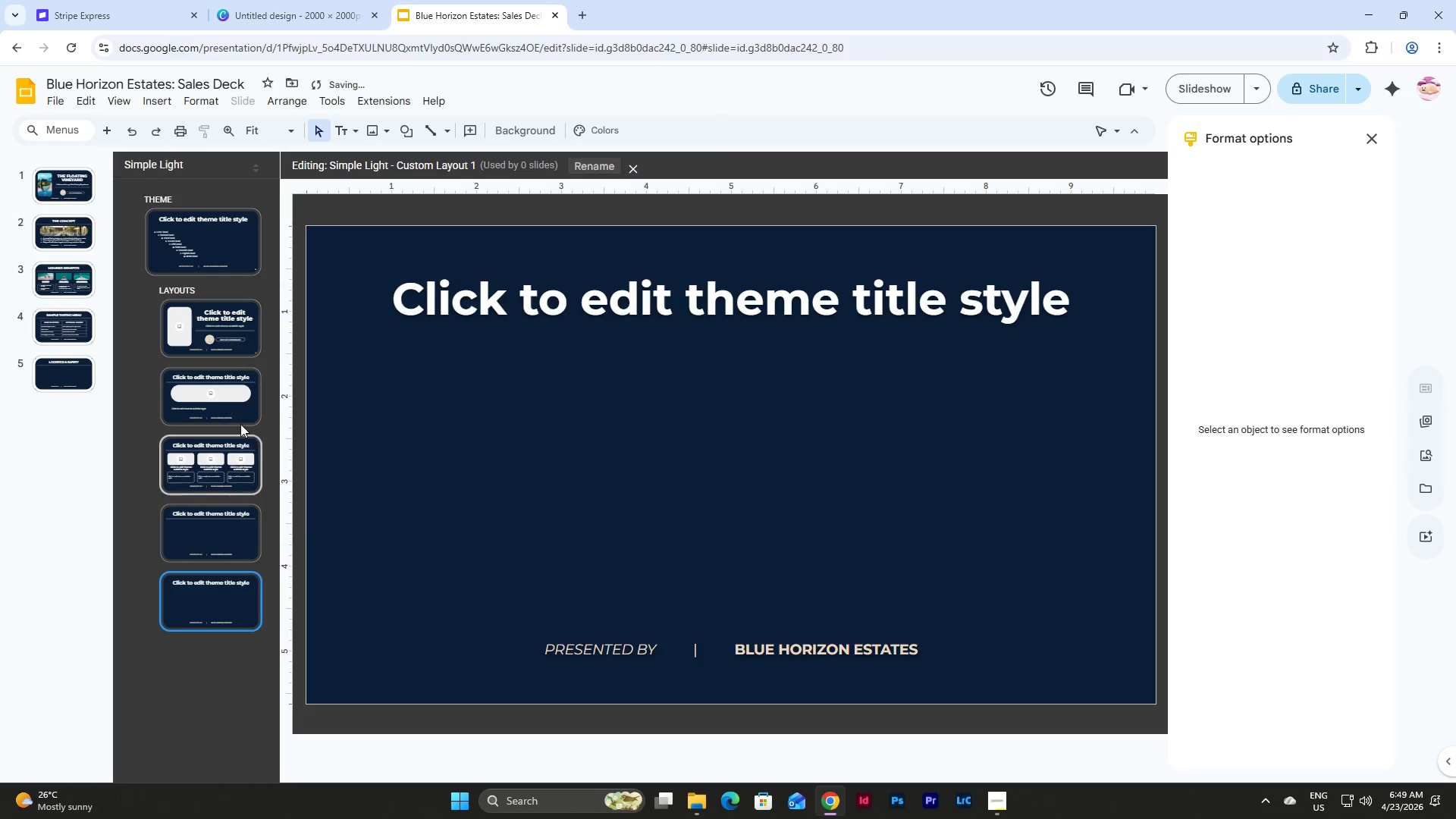 
left_click([213, 609])
 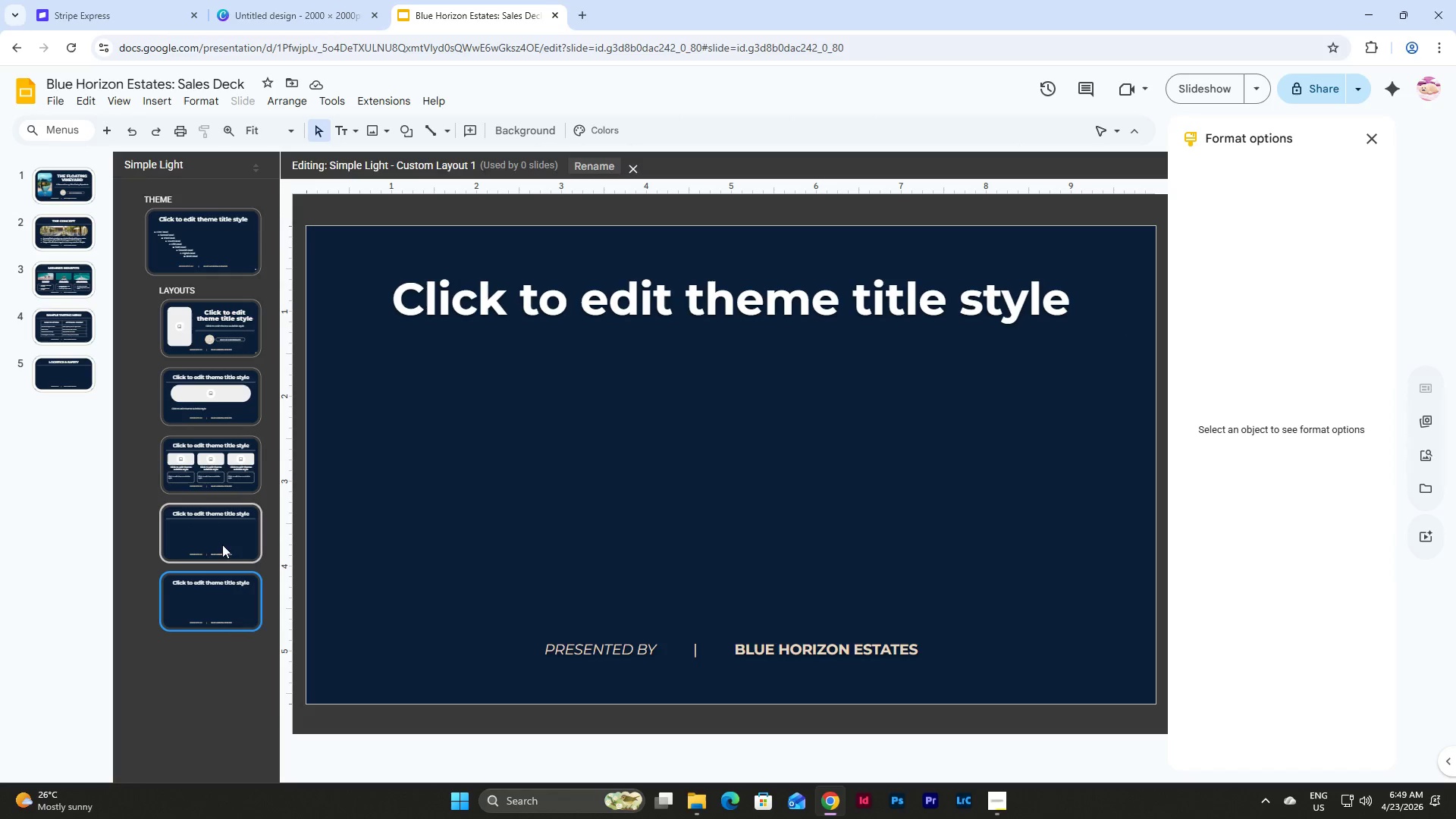 
left_click([220, 475])
 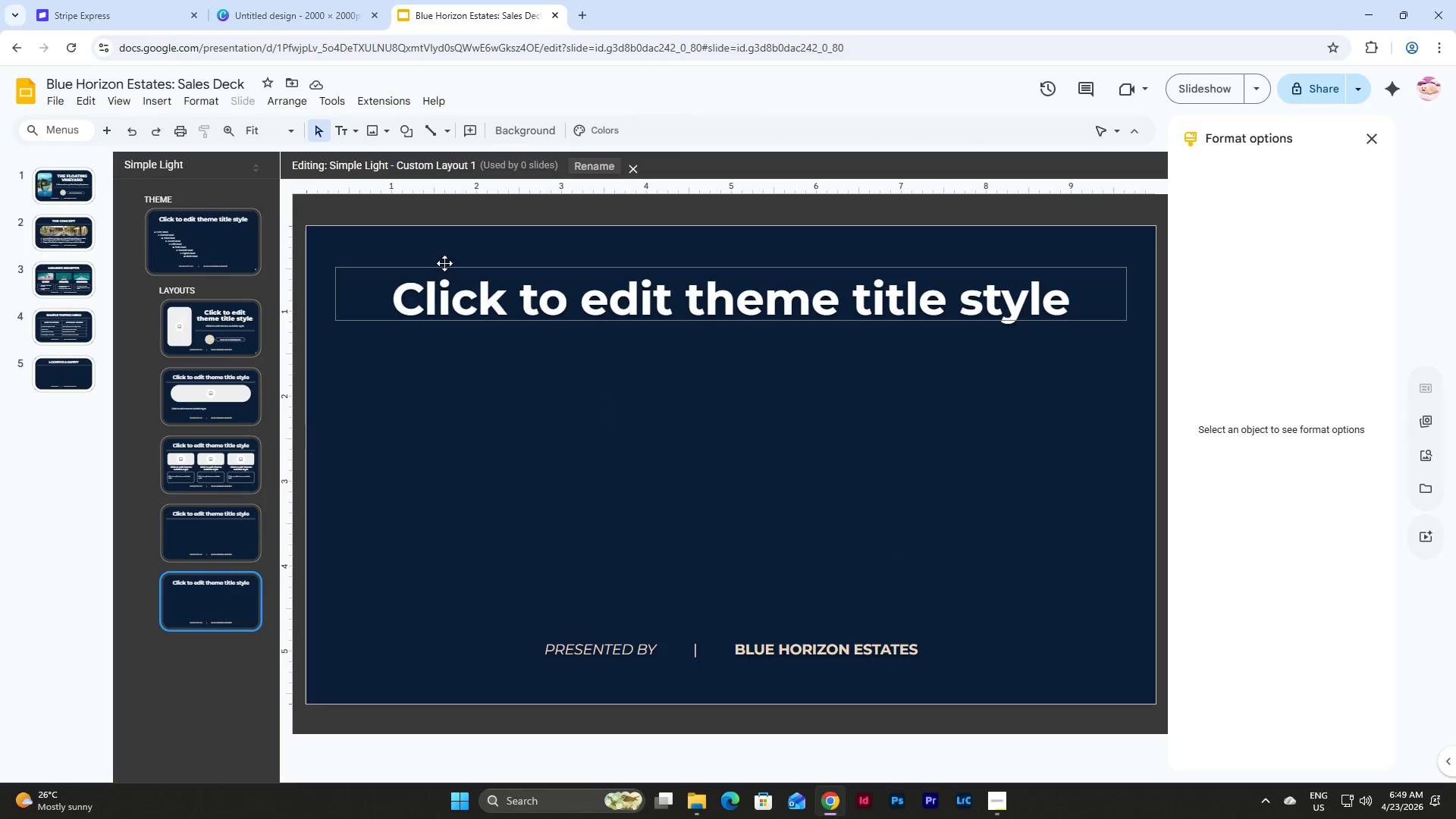 
left_click([350, 125])
 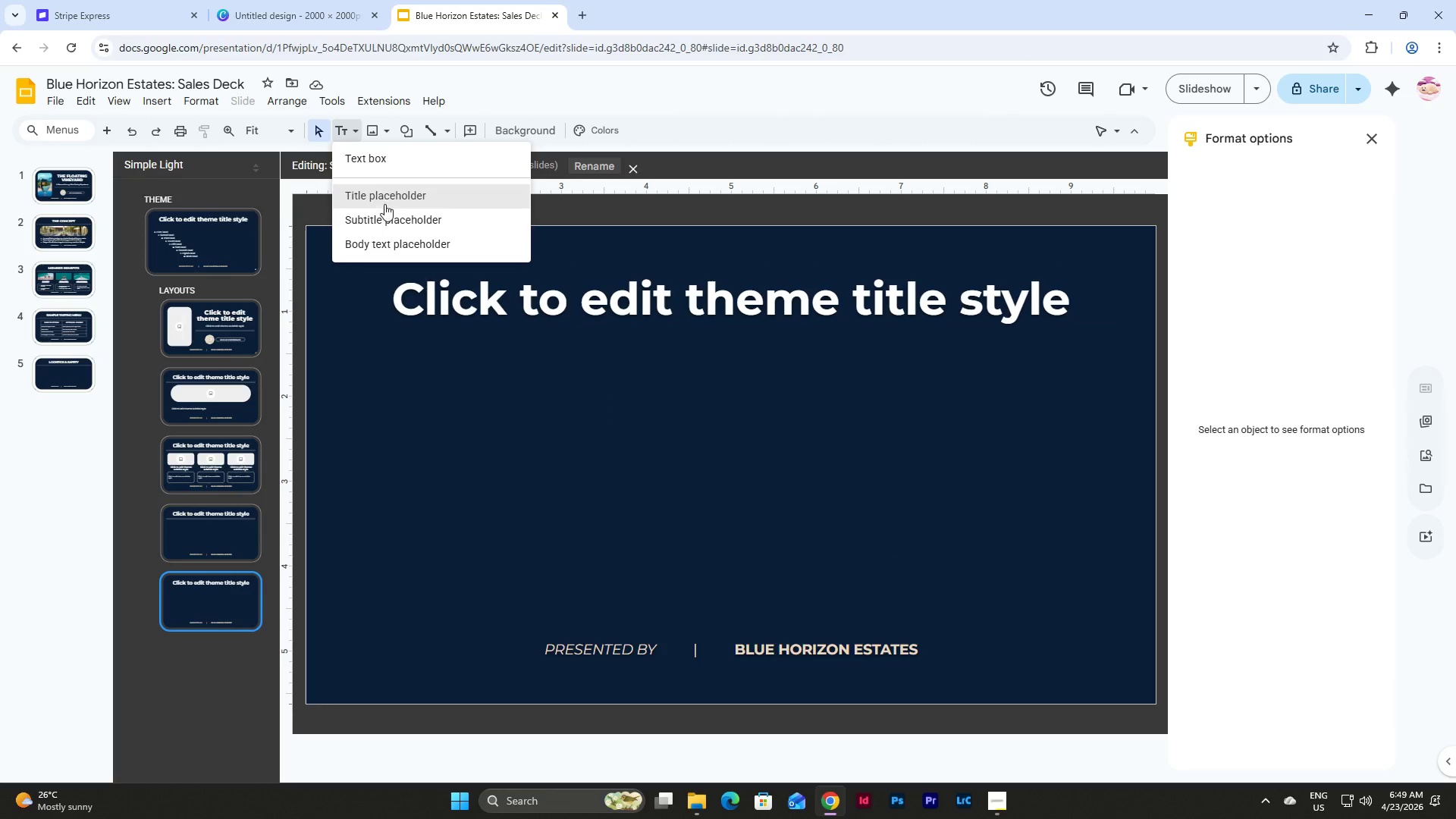 
left_click([391, 241])
 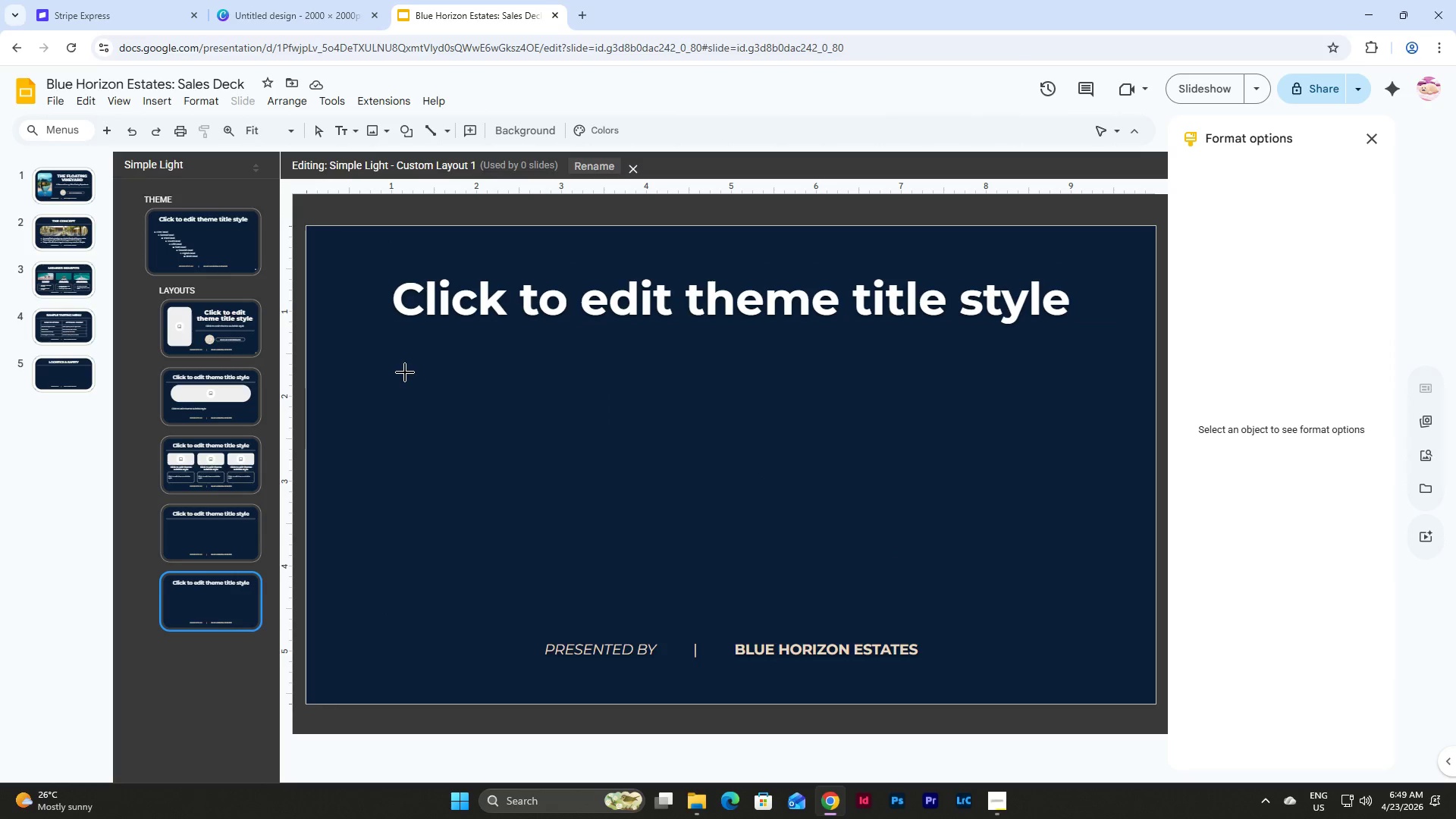 
left_click_drag(start_coordinate=[403, 372], to_coordinate=[1054, 594])
 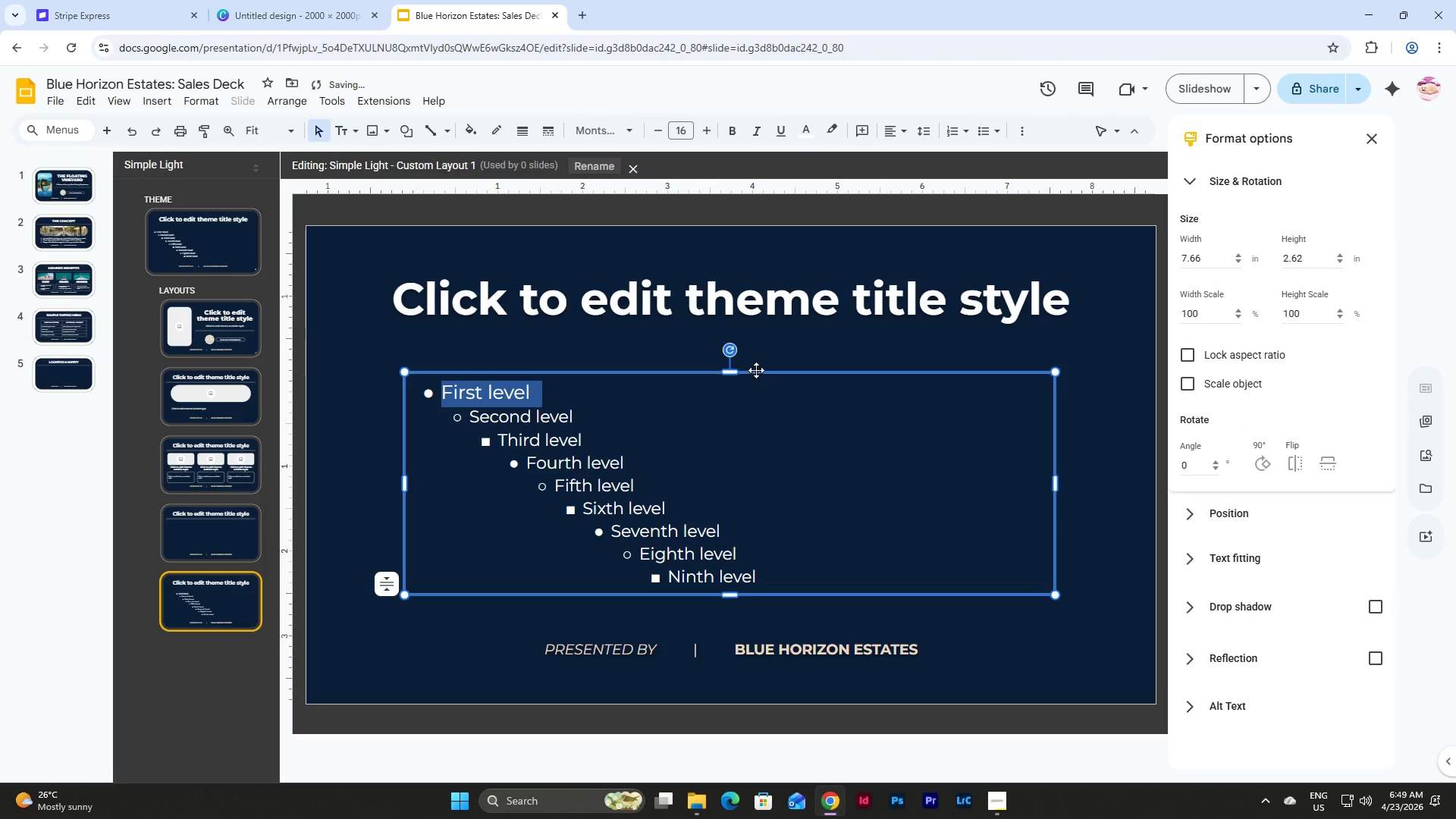 
left_click_drag(start_coordinate=[756, 370], to_coordinate=[760, 362])
 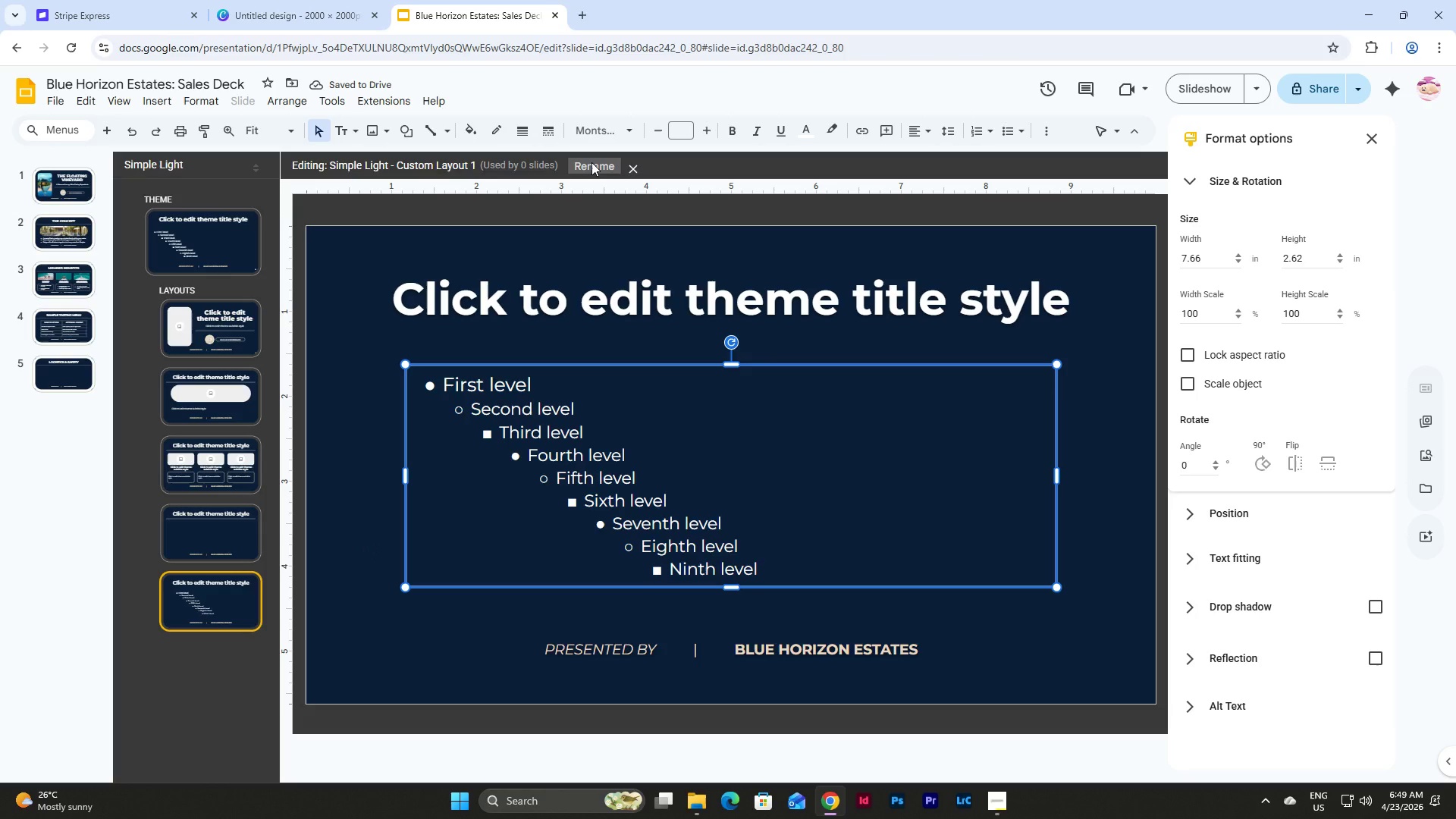 
left_click([592, 162])
 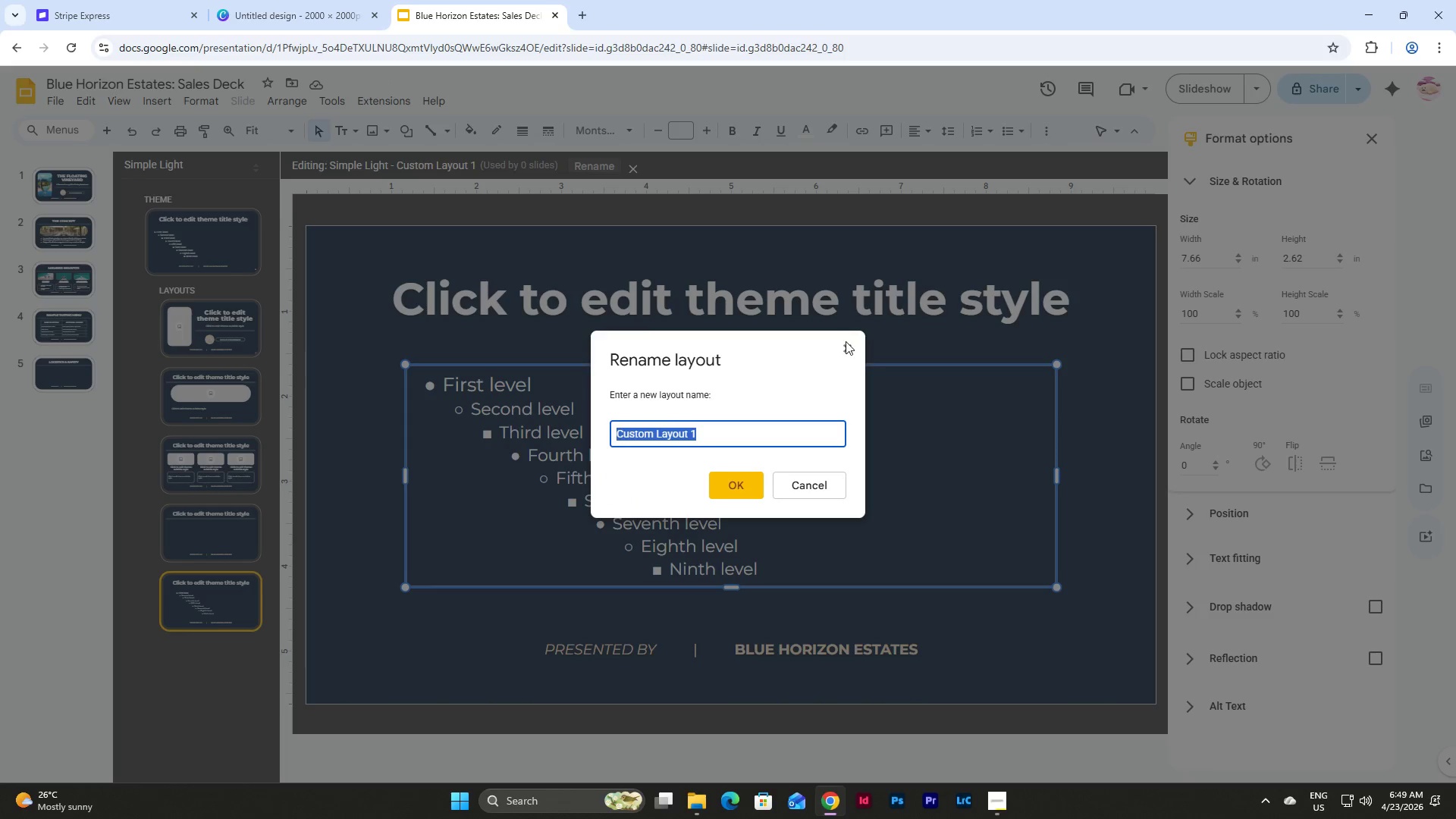 
left_click([847, 349])
 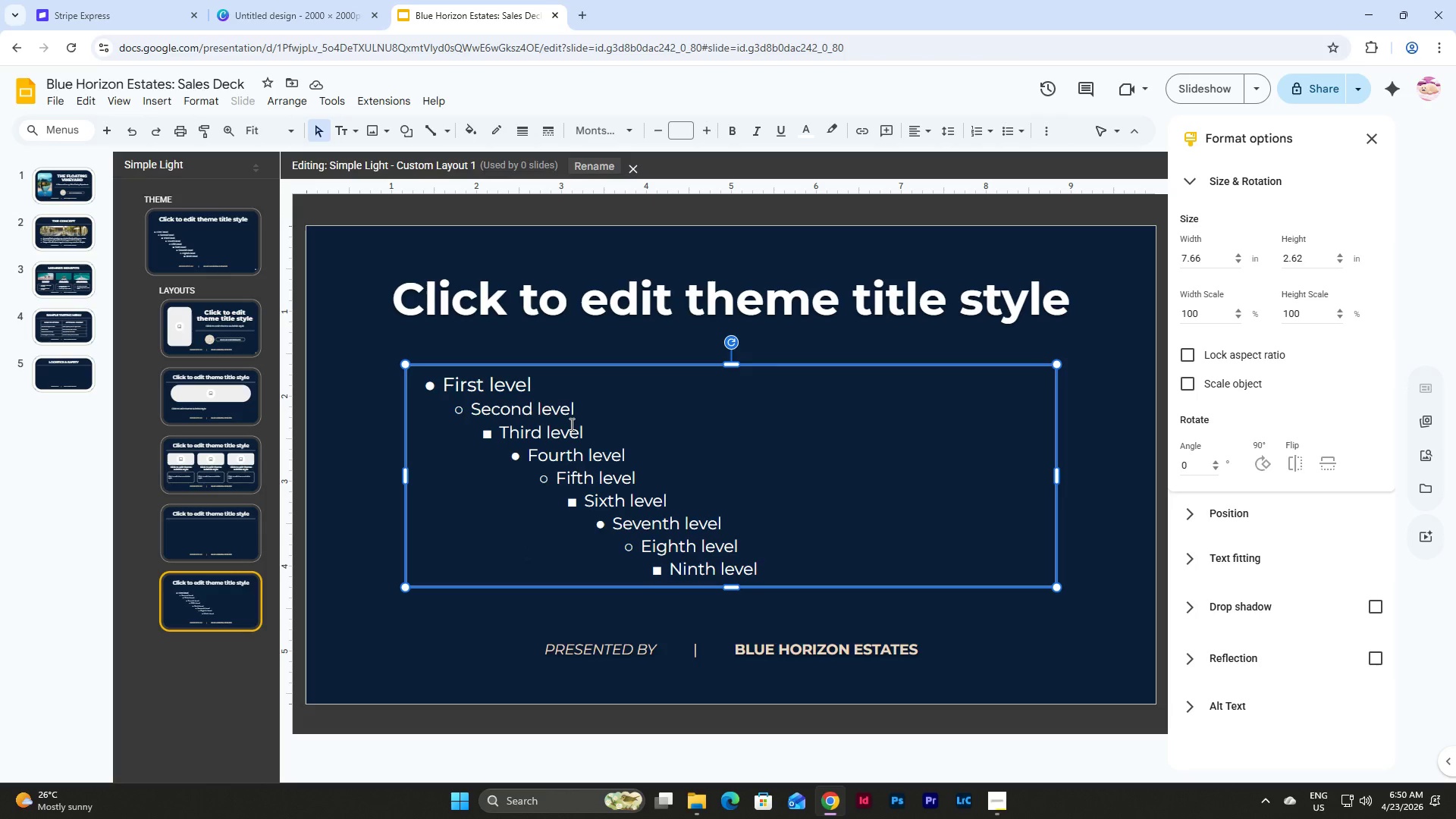 
wait(25.34)
 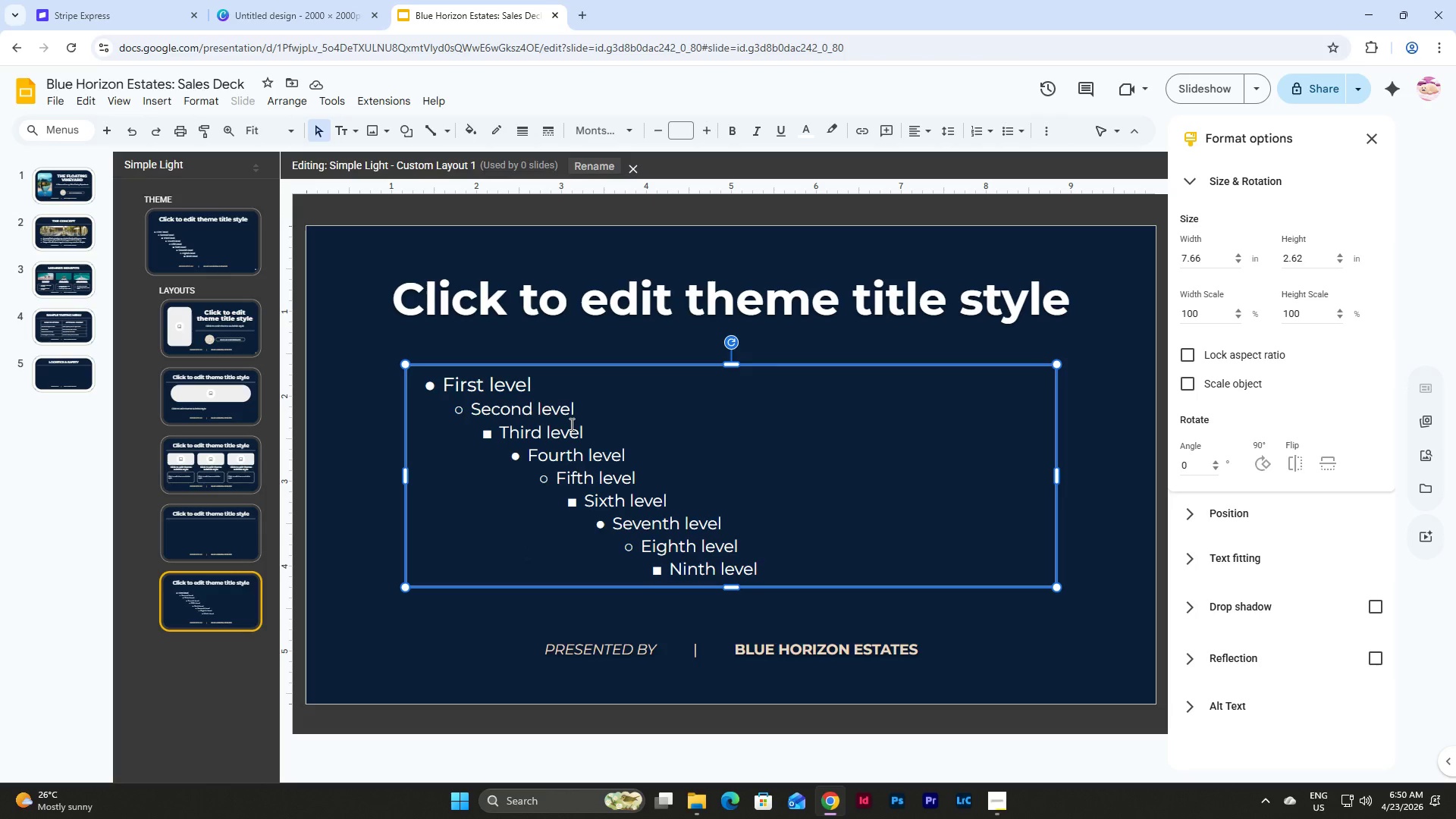 
left_click([218, 520])
 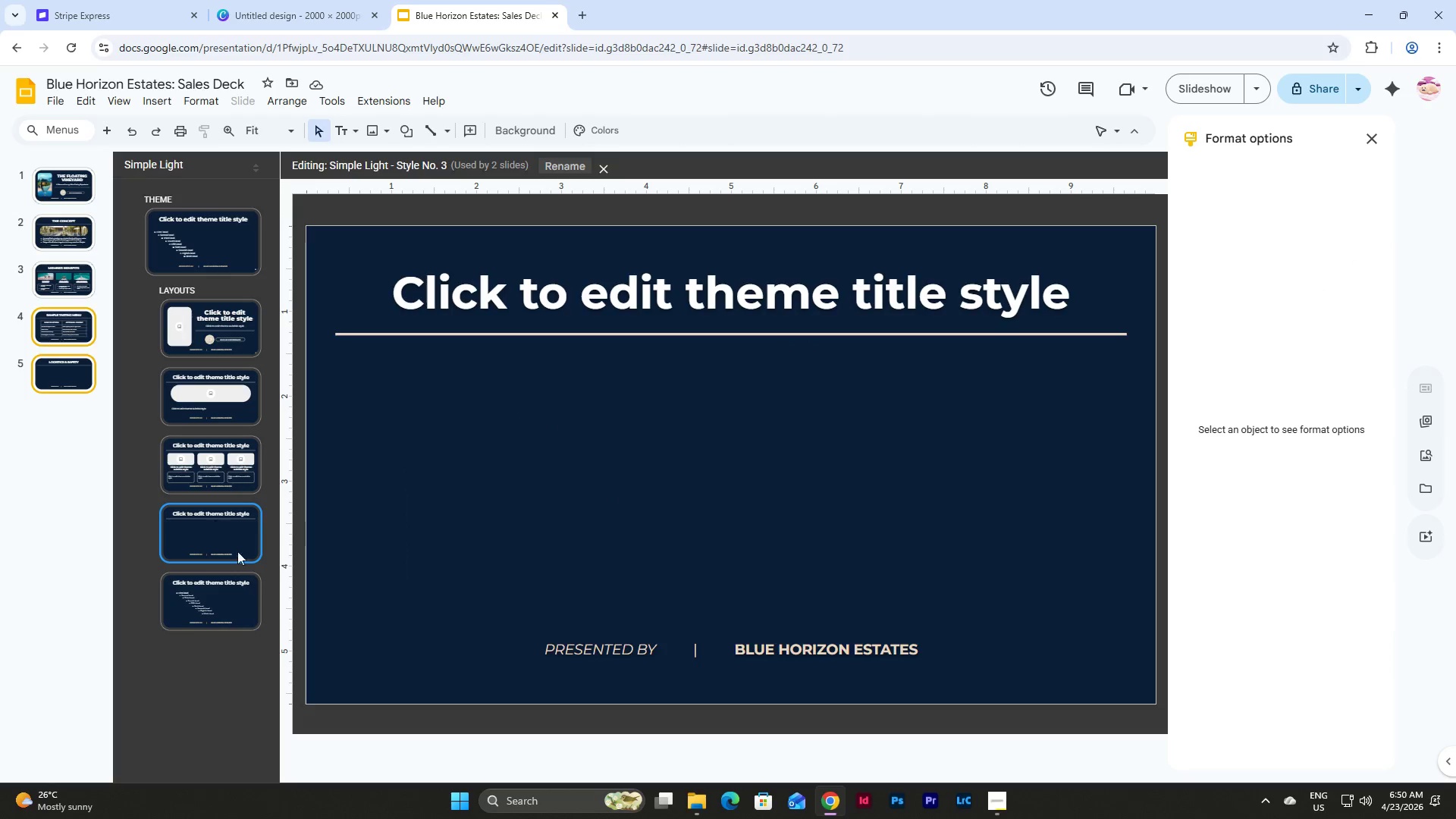 
left_click([234, 604])
 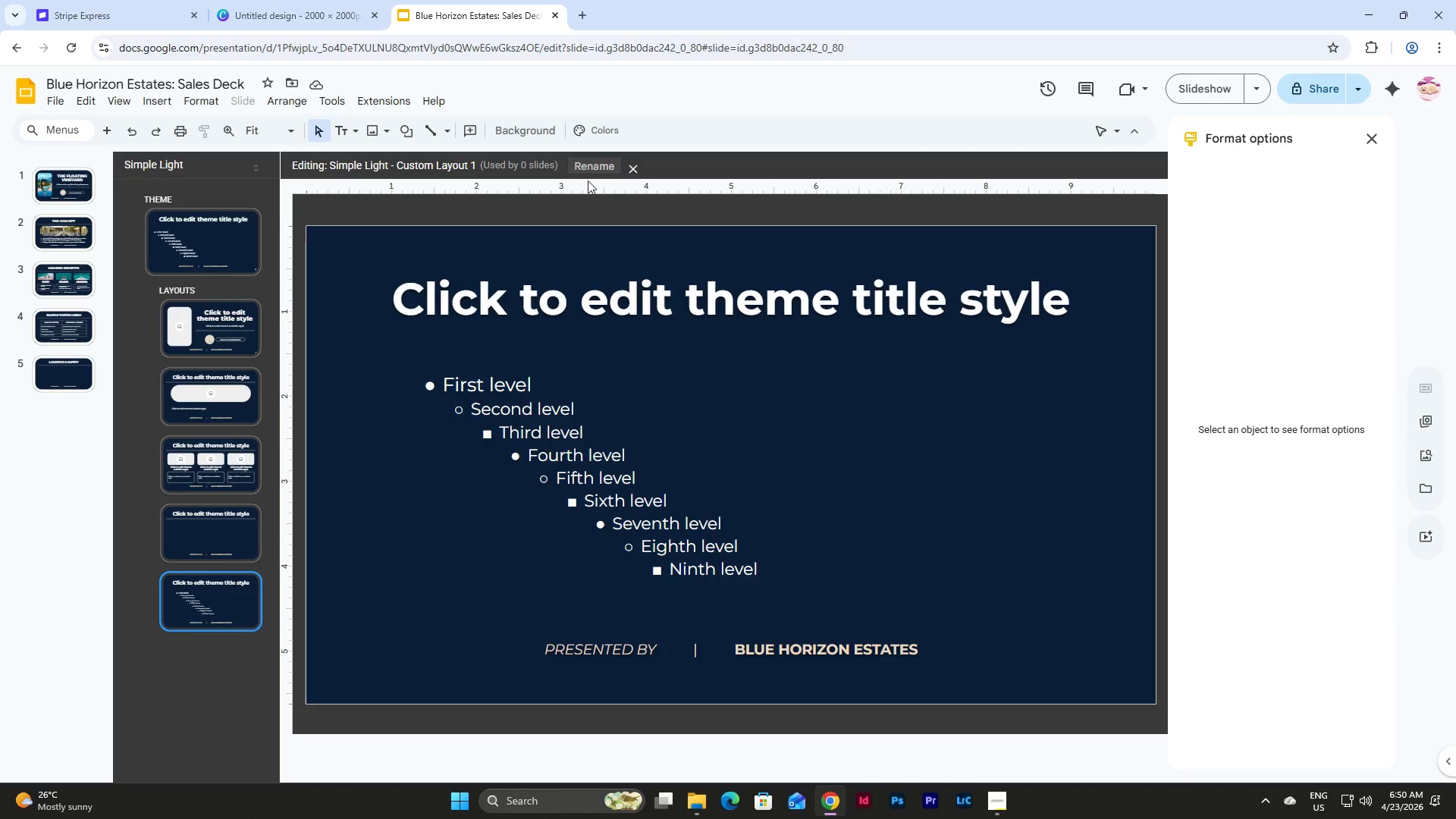 
left_click([590, 162])
 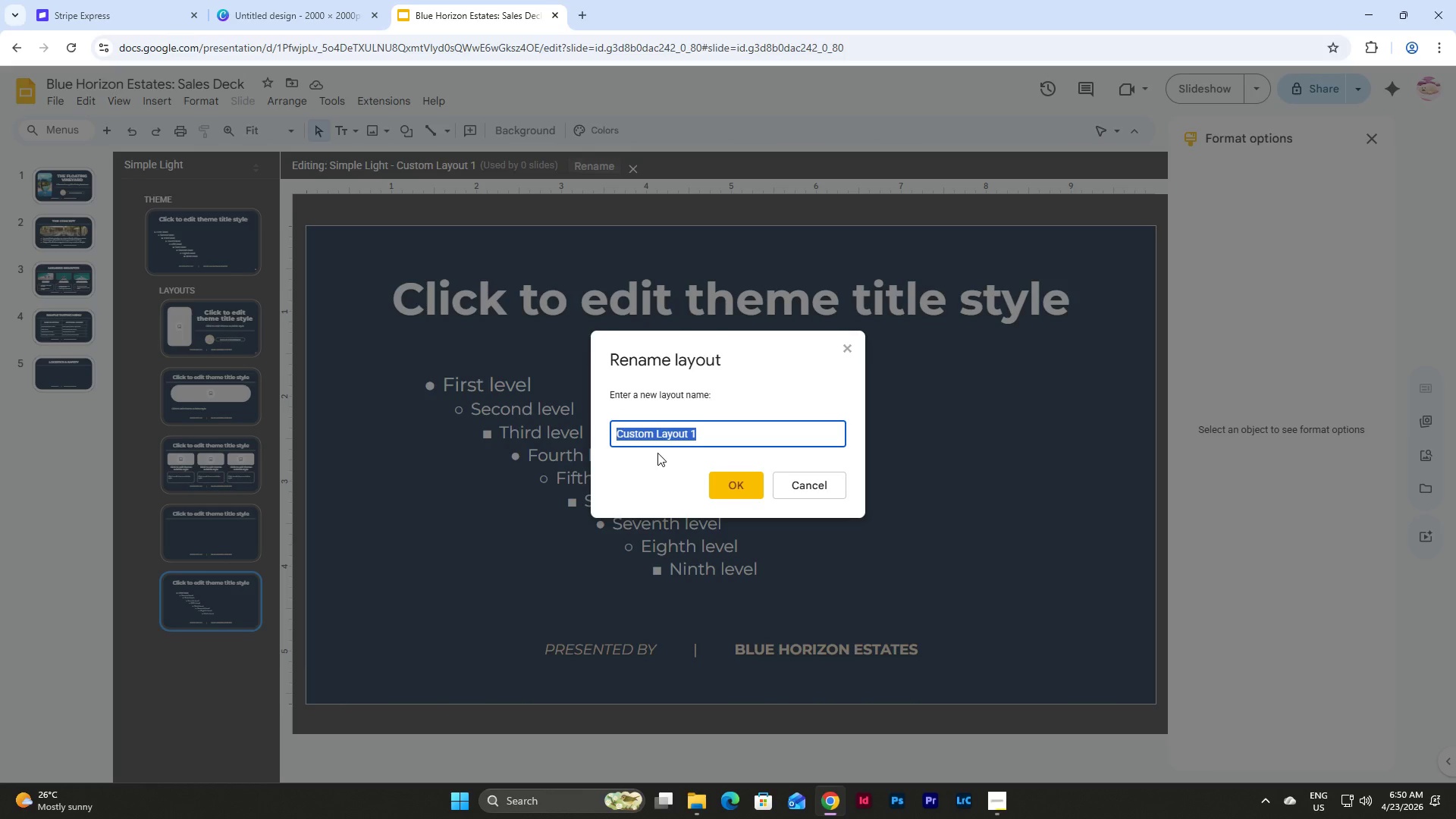 
type(Style No,.)
key(Backspace)
key(Backspace)
type(. 4)
 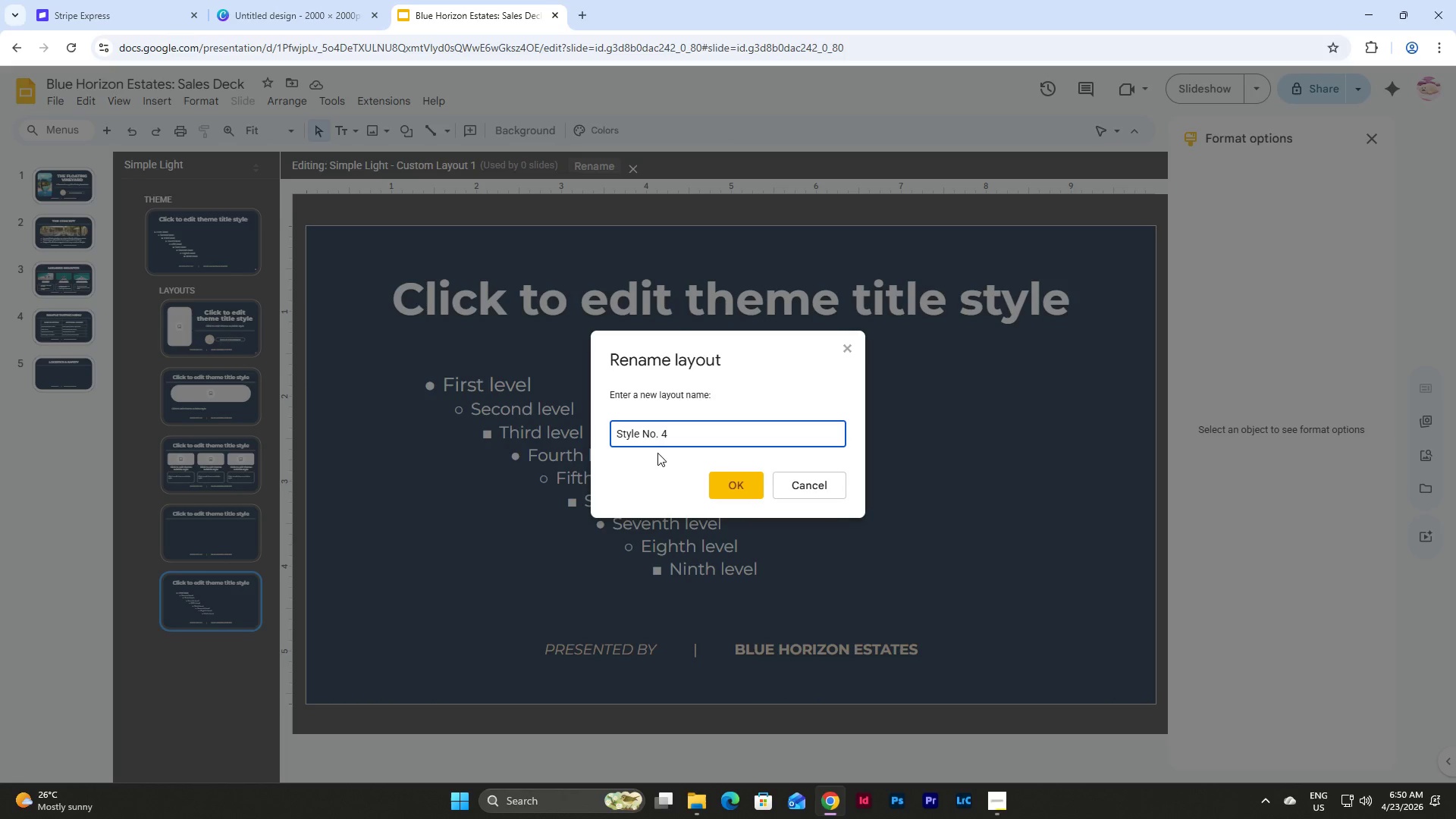 
left_click([739, 489])
 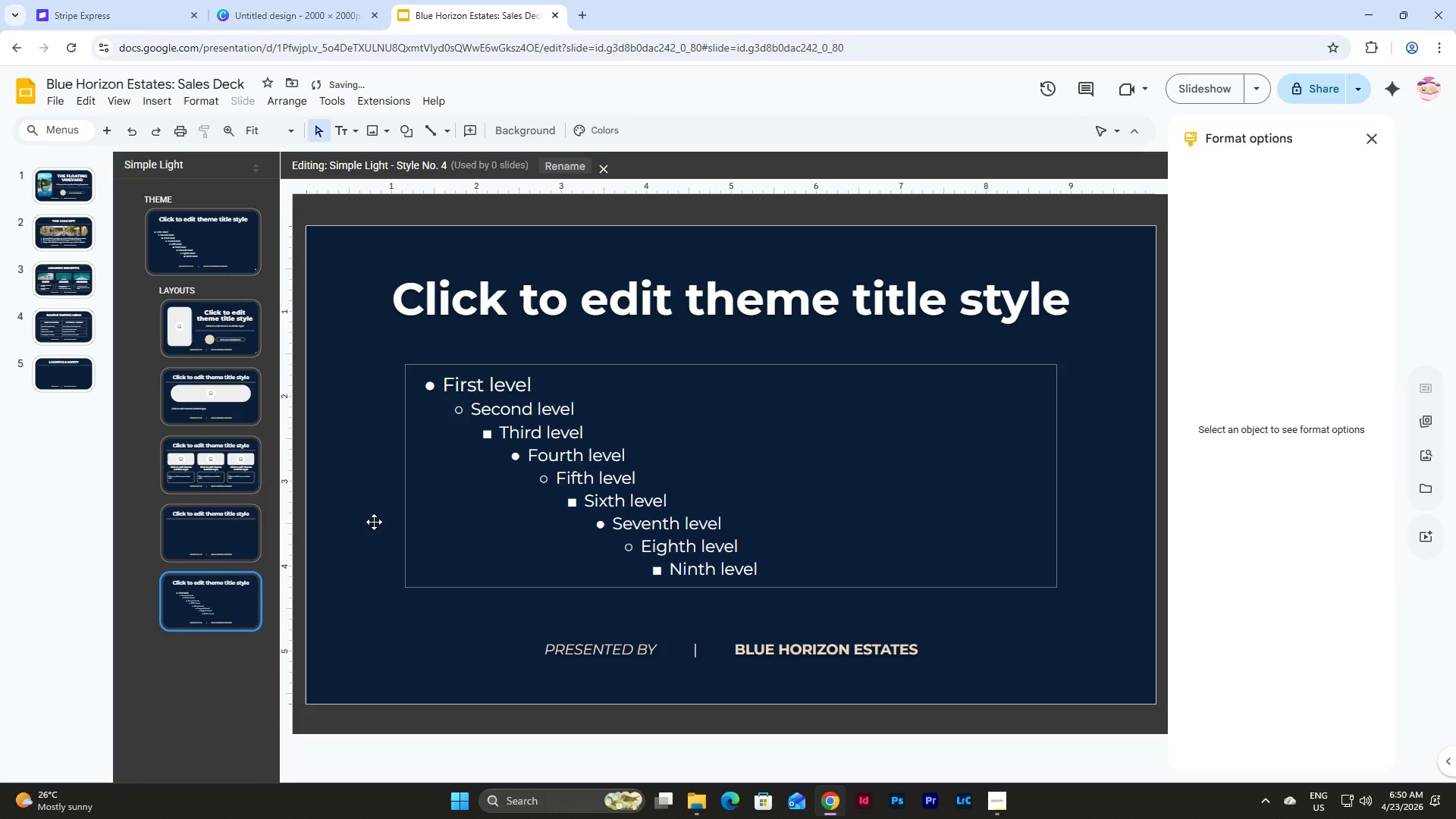 
left_click([207, 513])
 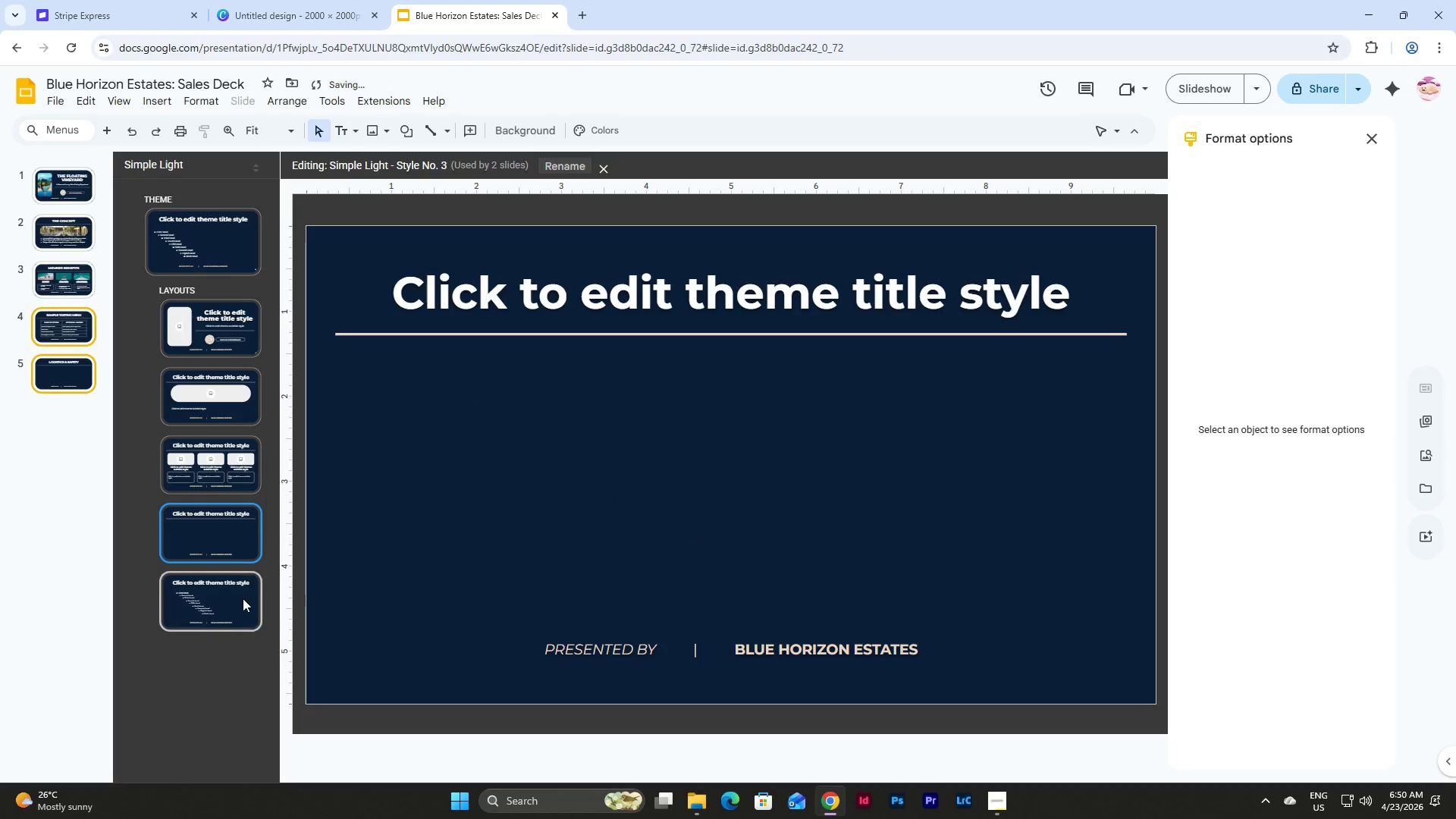 
left_click([232, 606])
 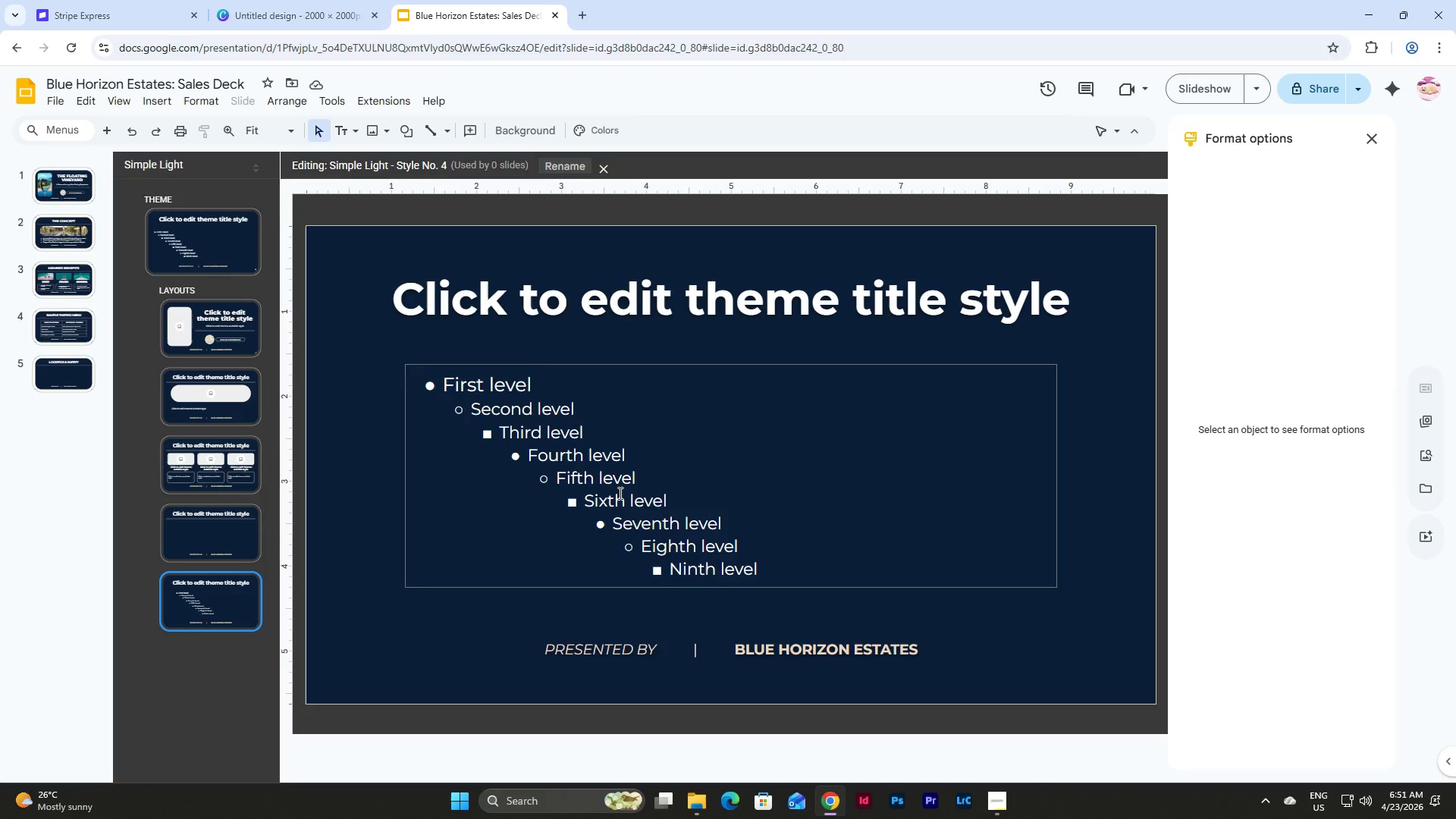 
wait(26.94)
 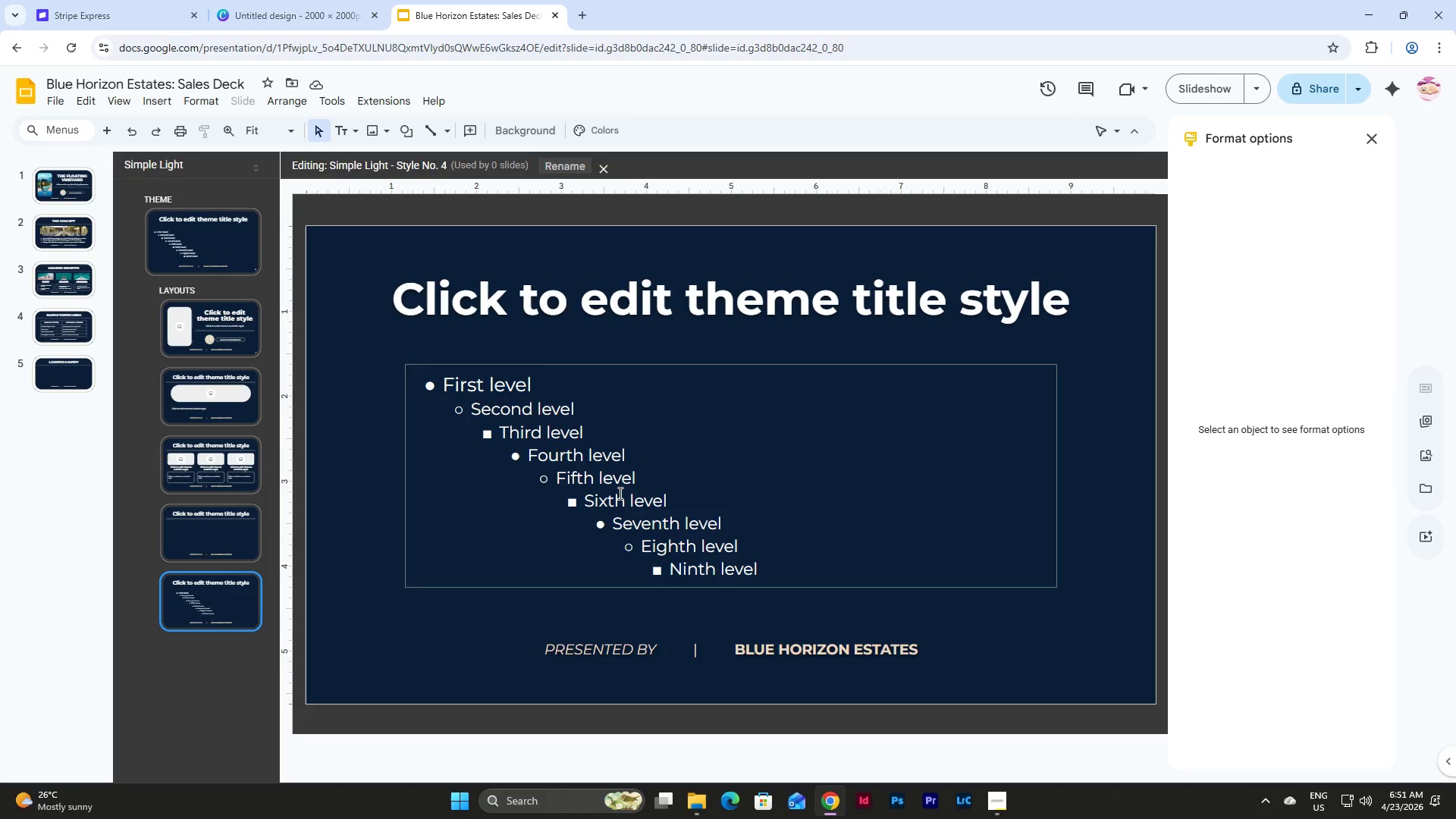 
left_click([55, 373])
 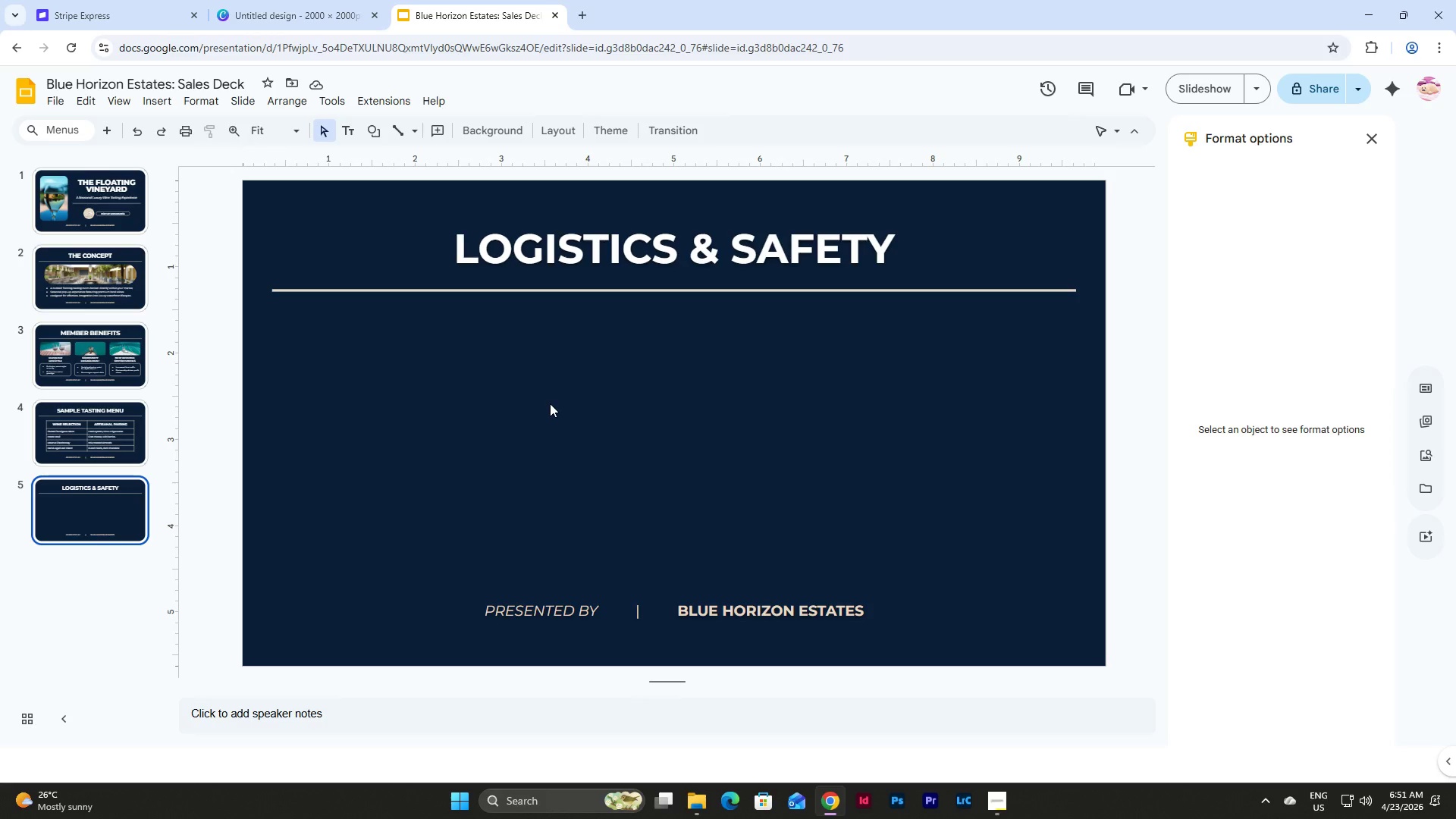 
wait(20.7)
 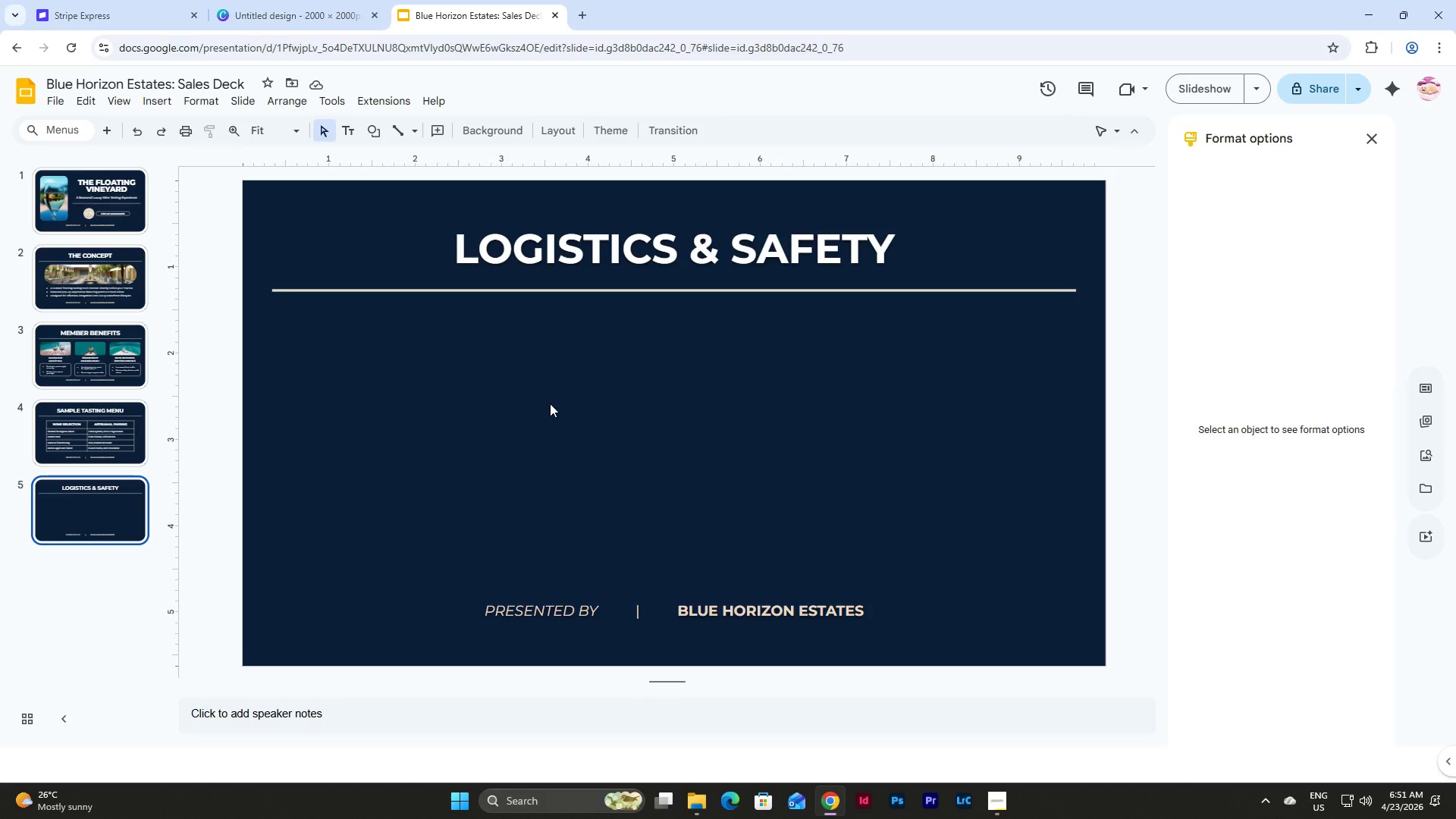 
left_click([212, 108])
 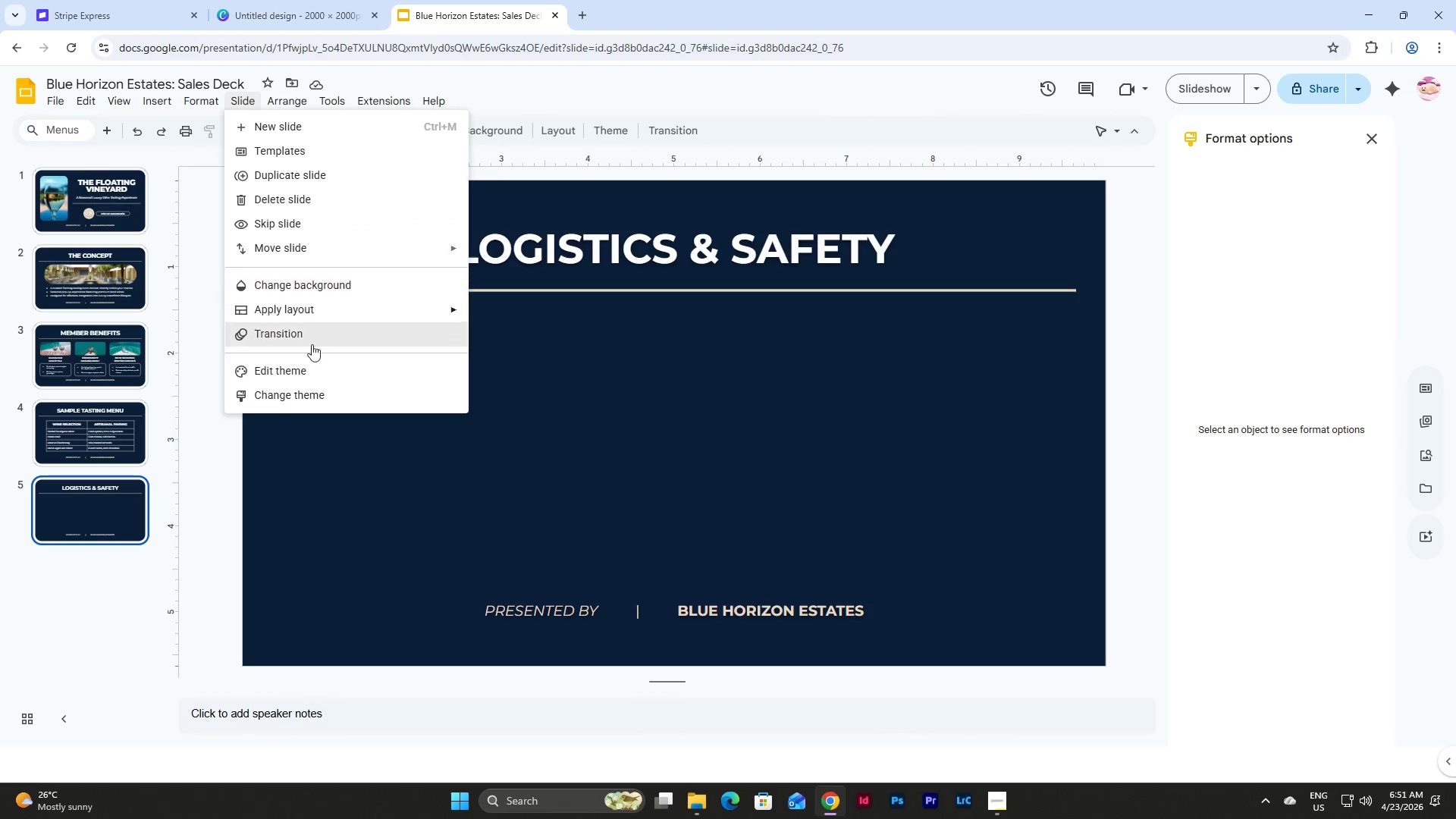 
left_click([313, 372])
 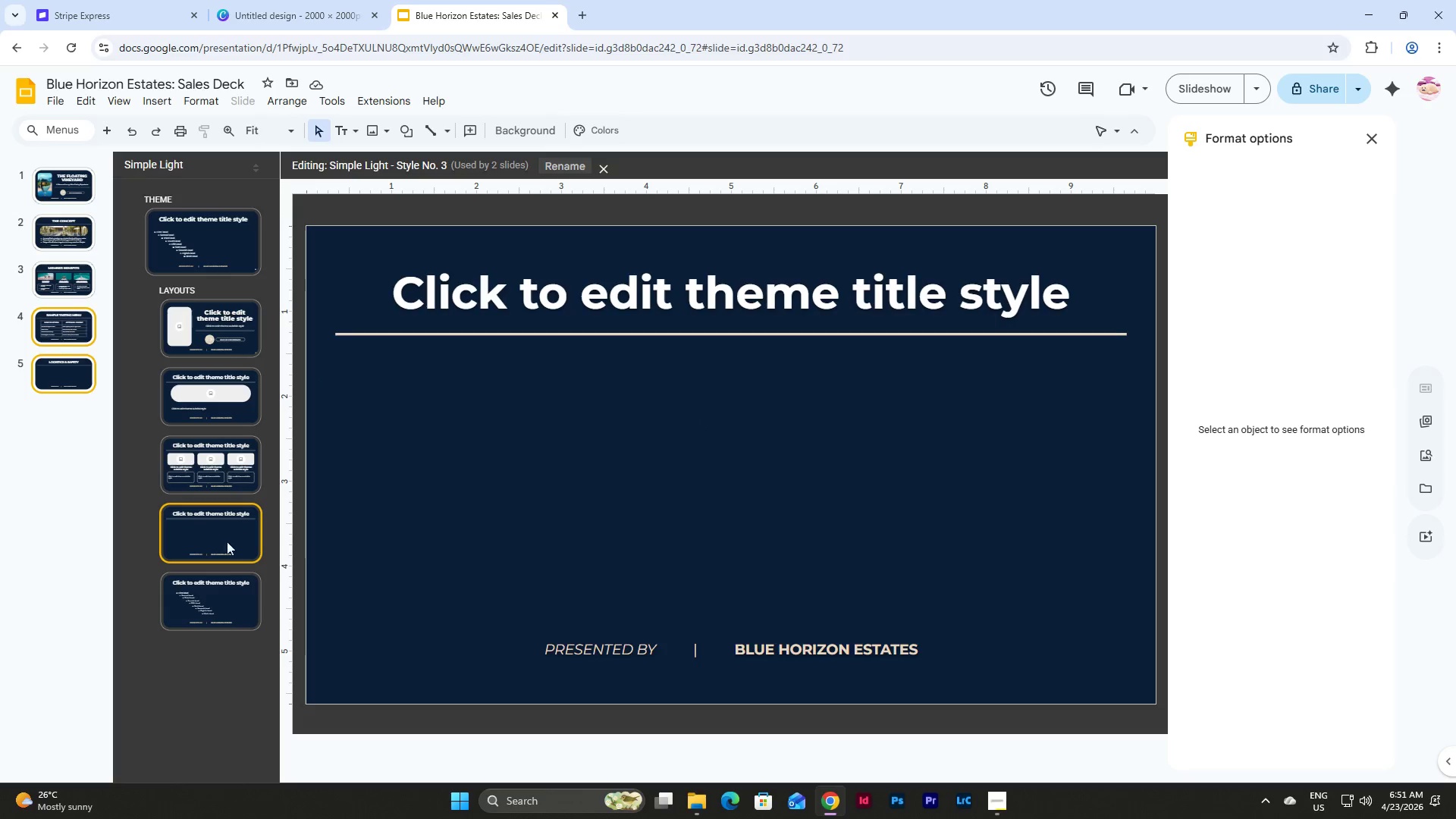 
left_click([234, 573])
 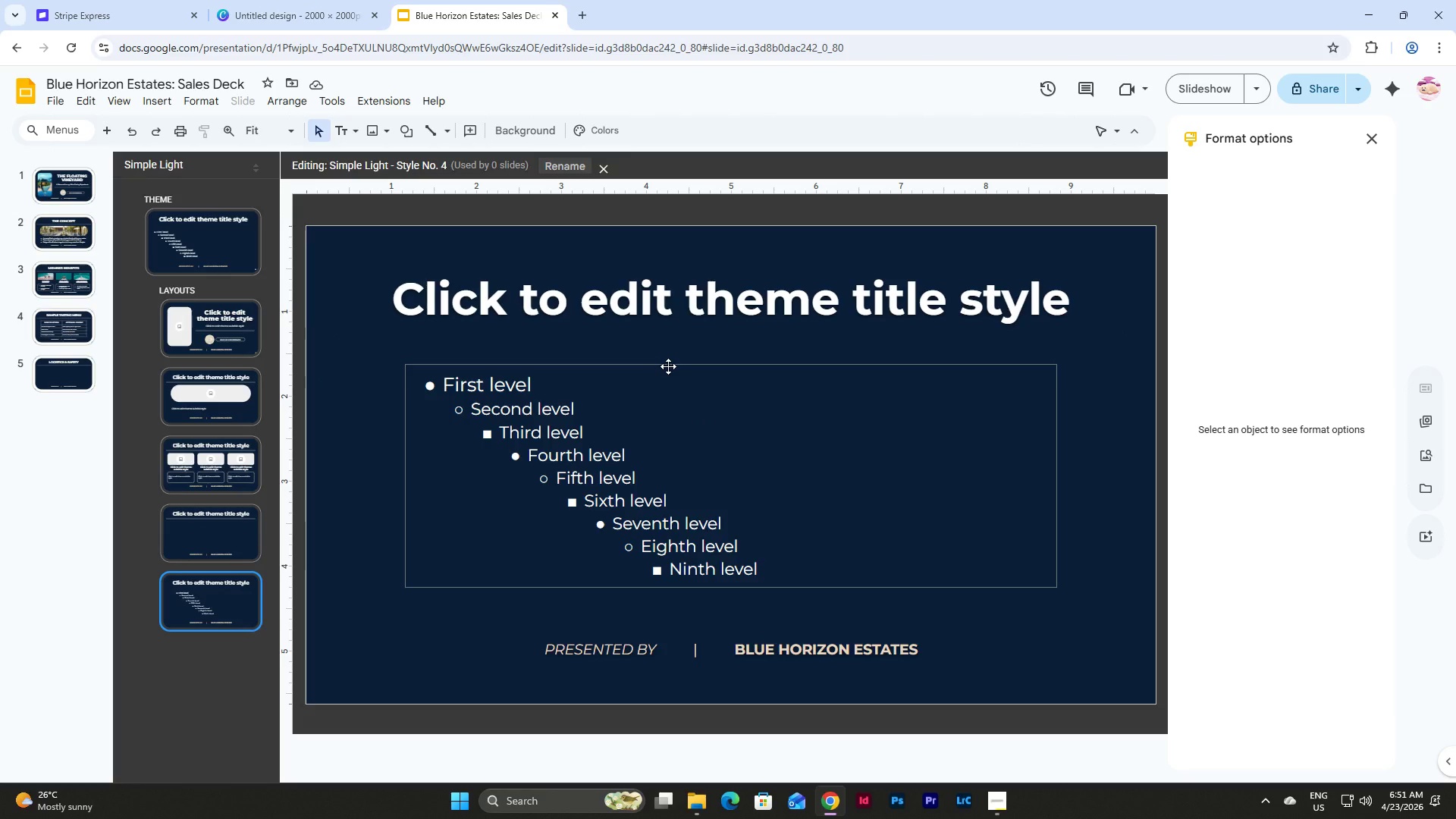 
left_click([203, 535])
 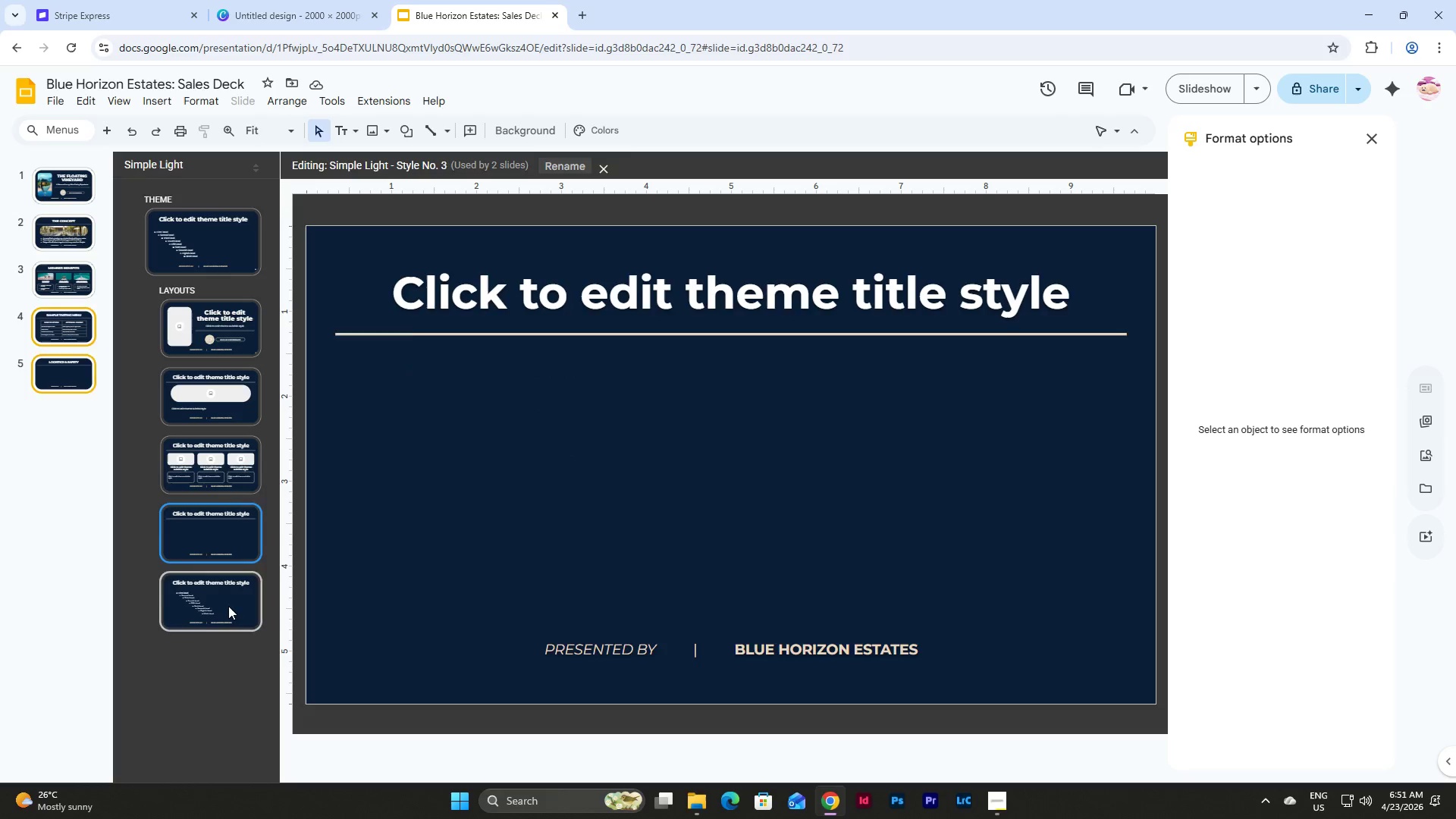 
left_click([228, 606])
 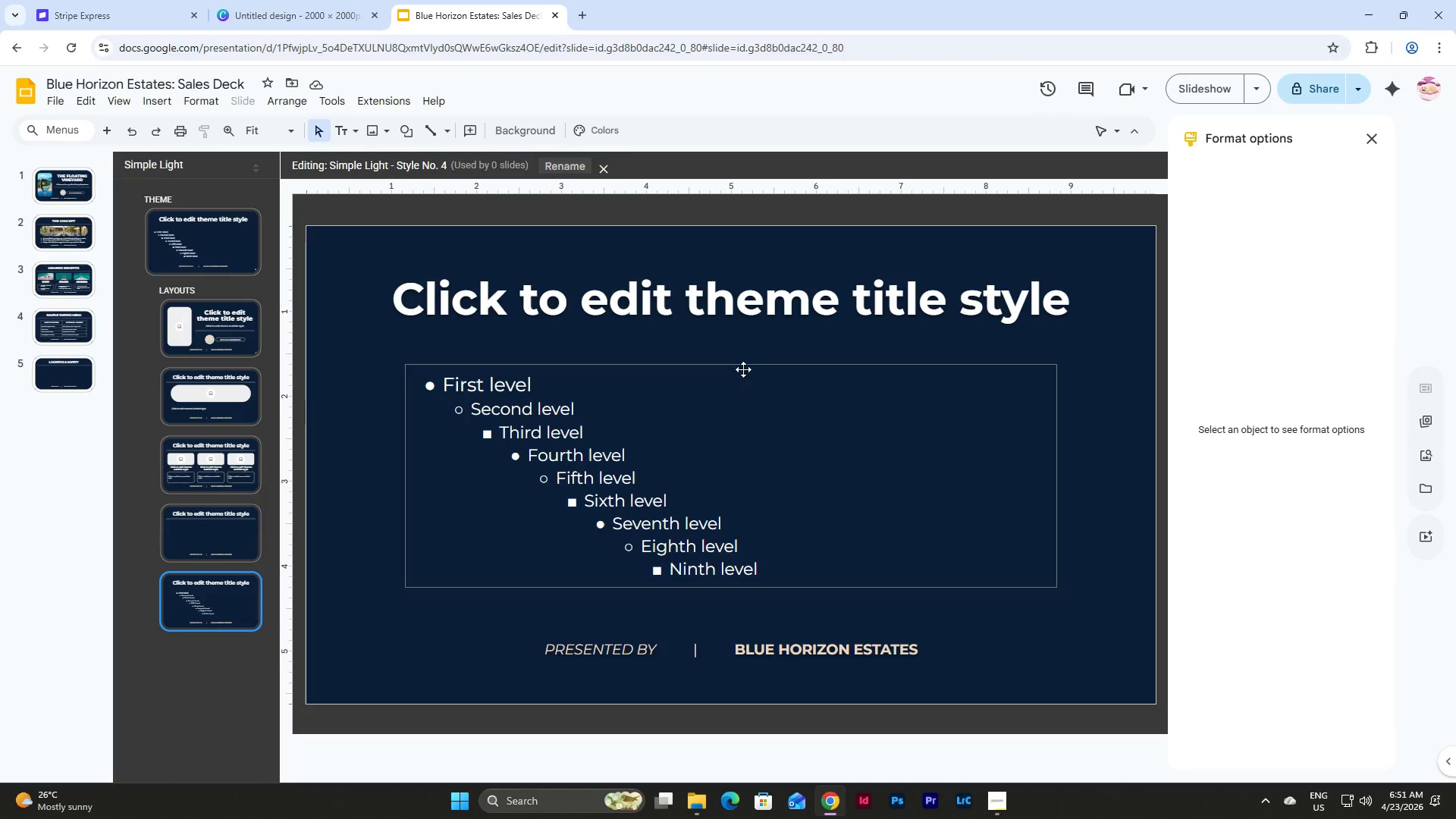 
left_click([742, 365])
 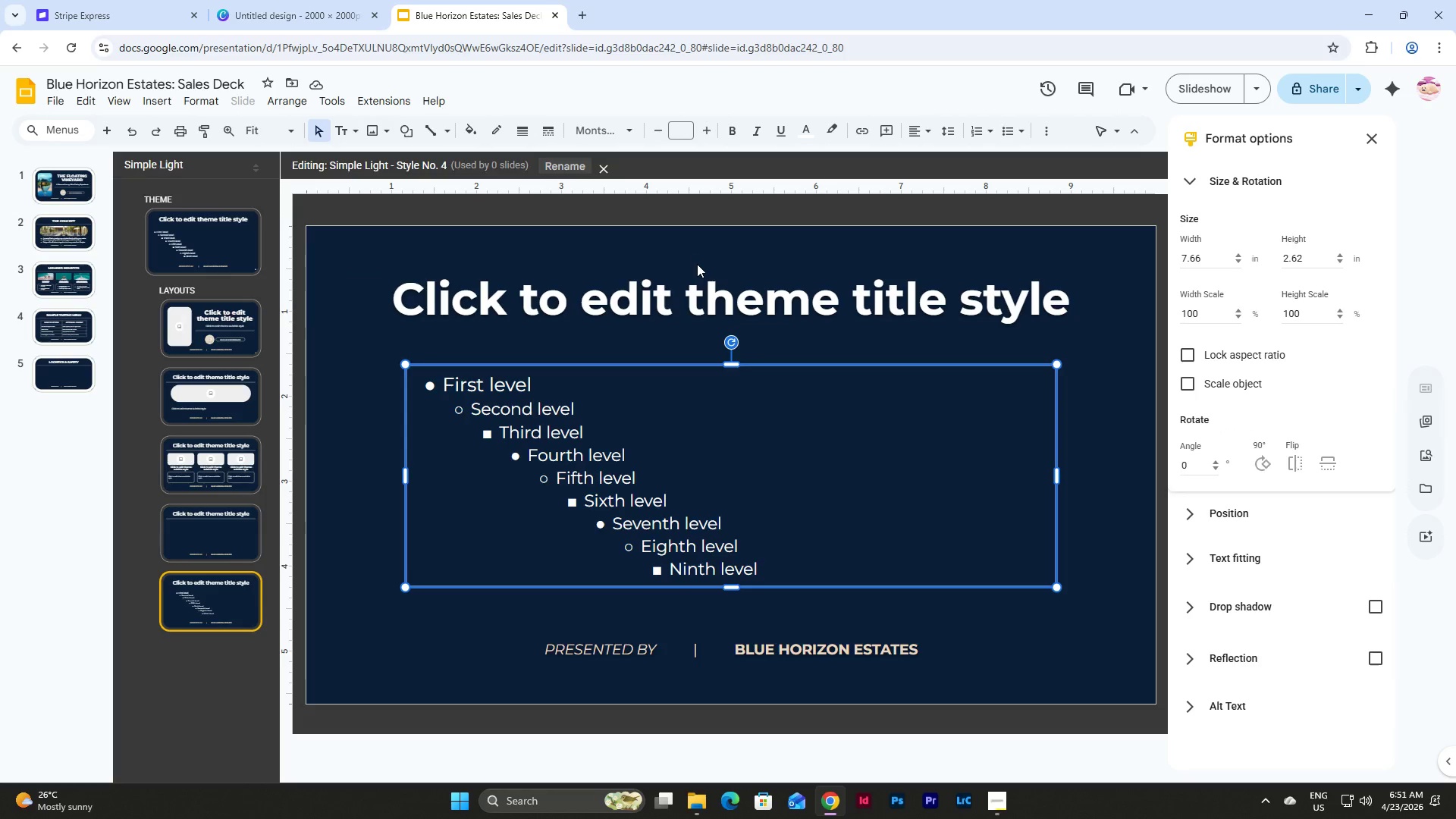 
wait(5.02)
 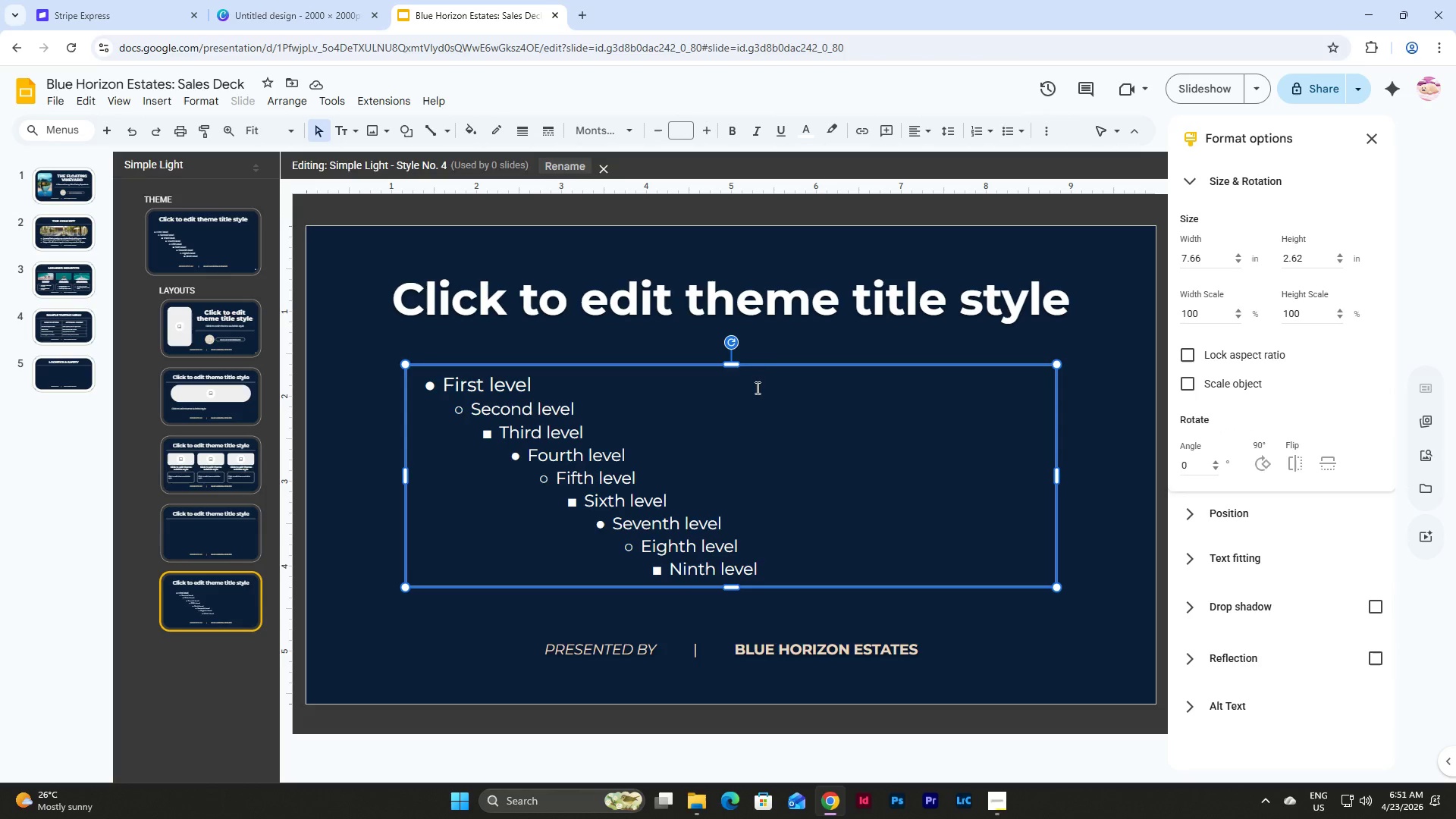 
left_click([243, 518])
 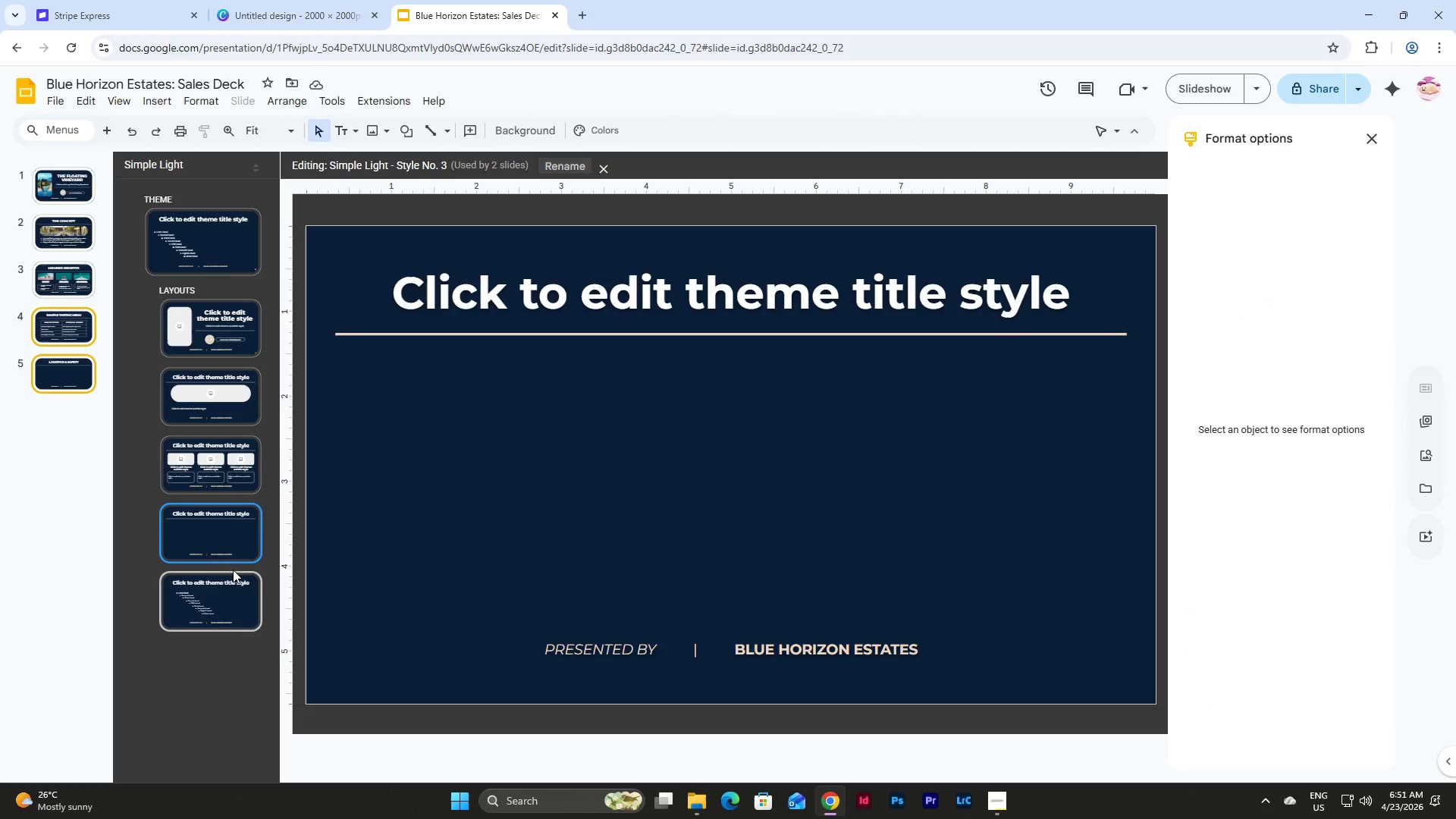 
left_click([233, 578])
 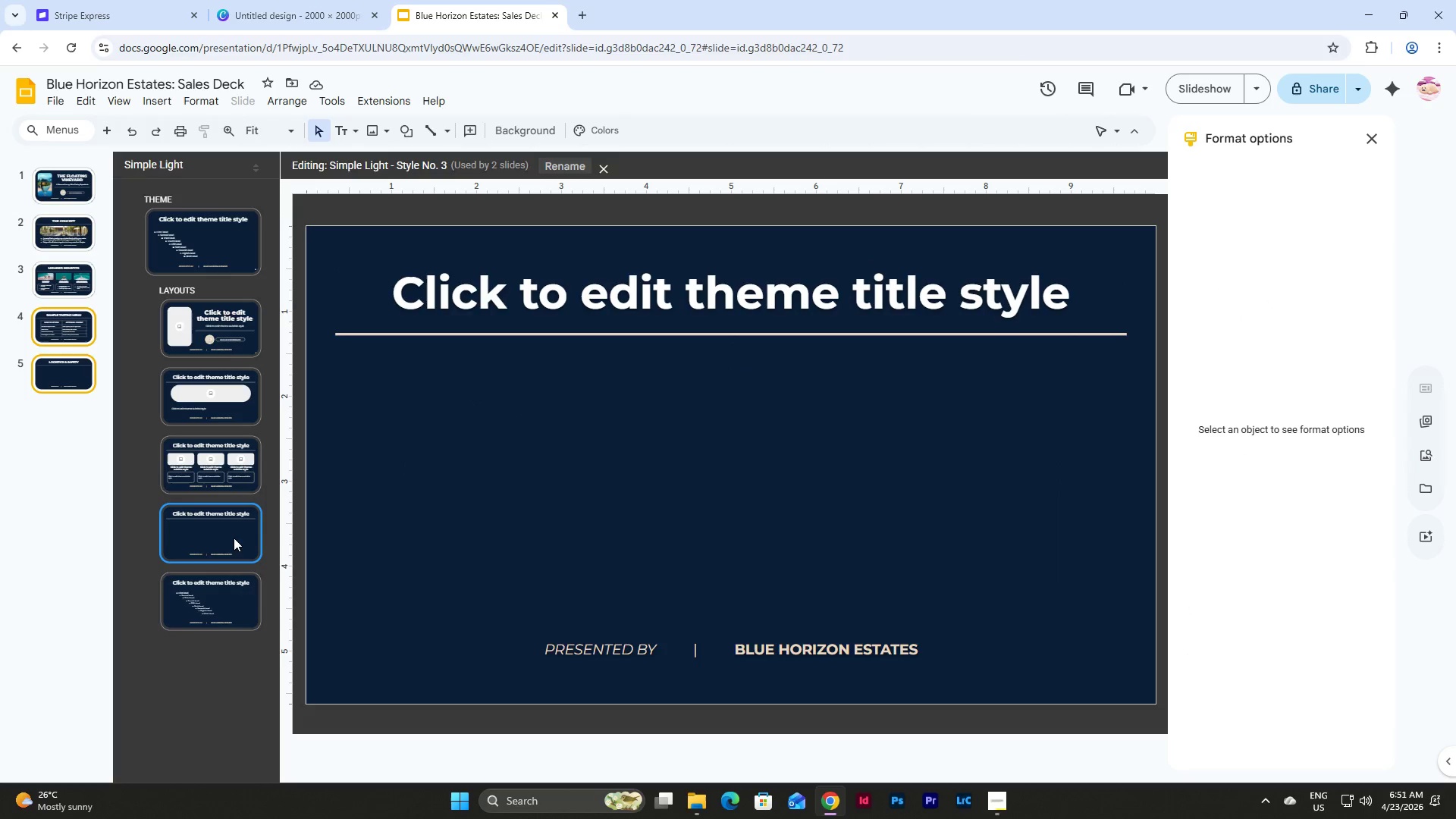 
double_click([231, 586])
 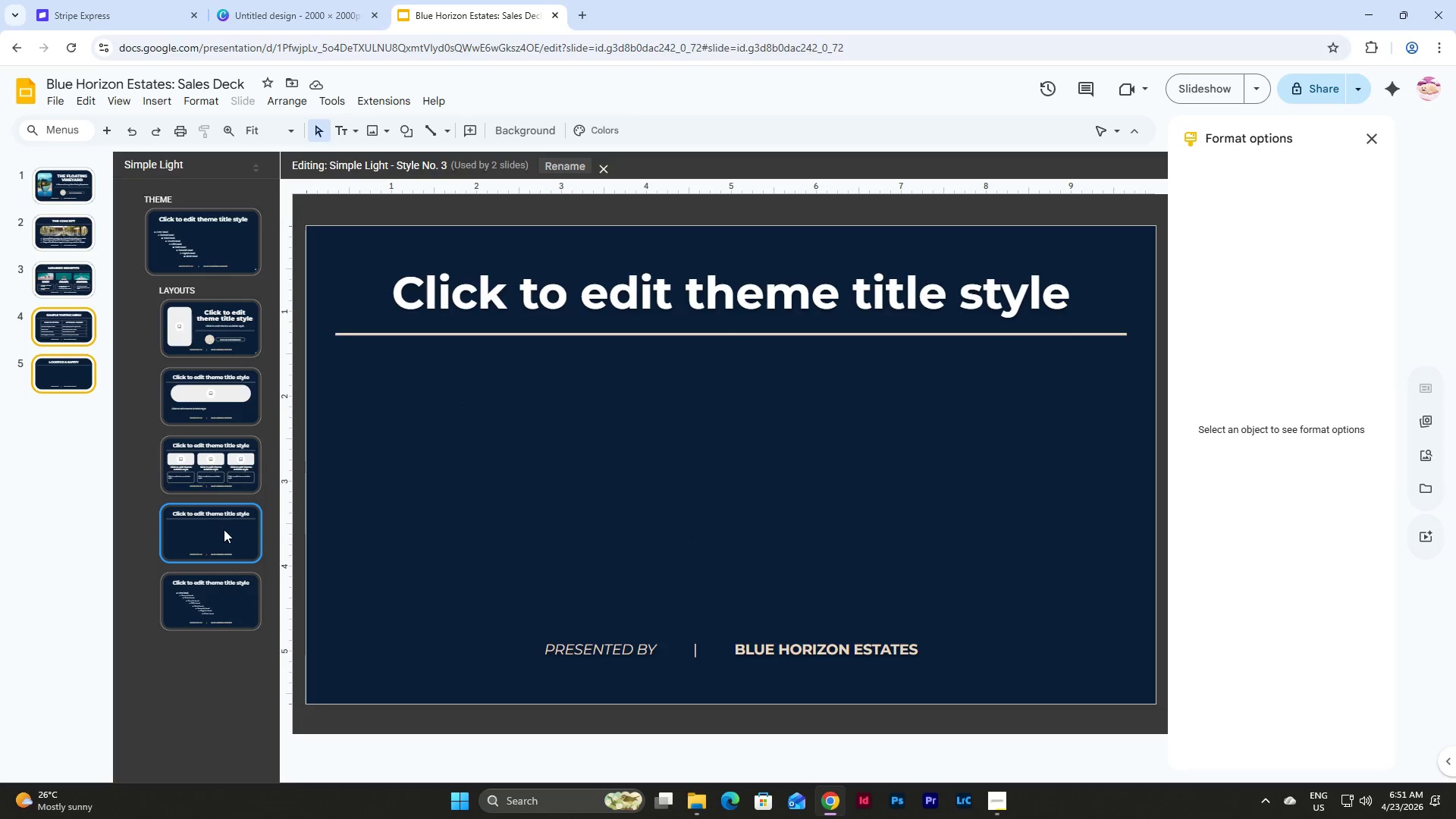 
double_click([226, 631])
 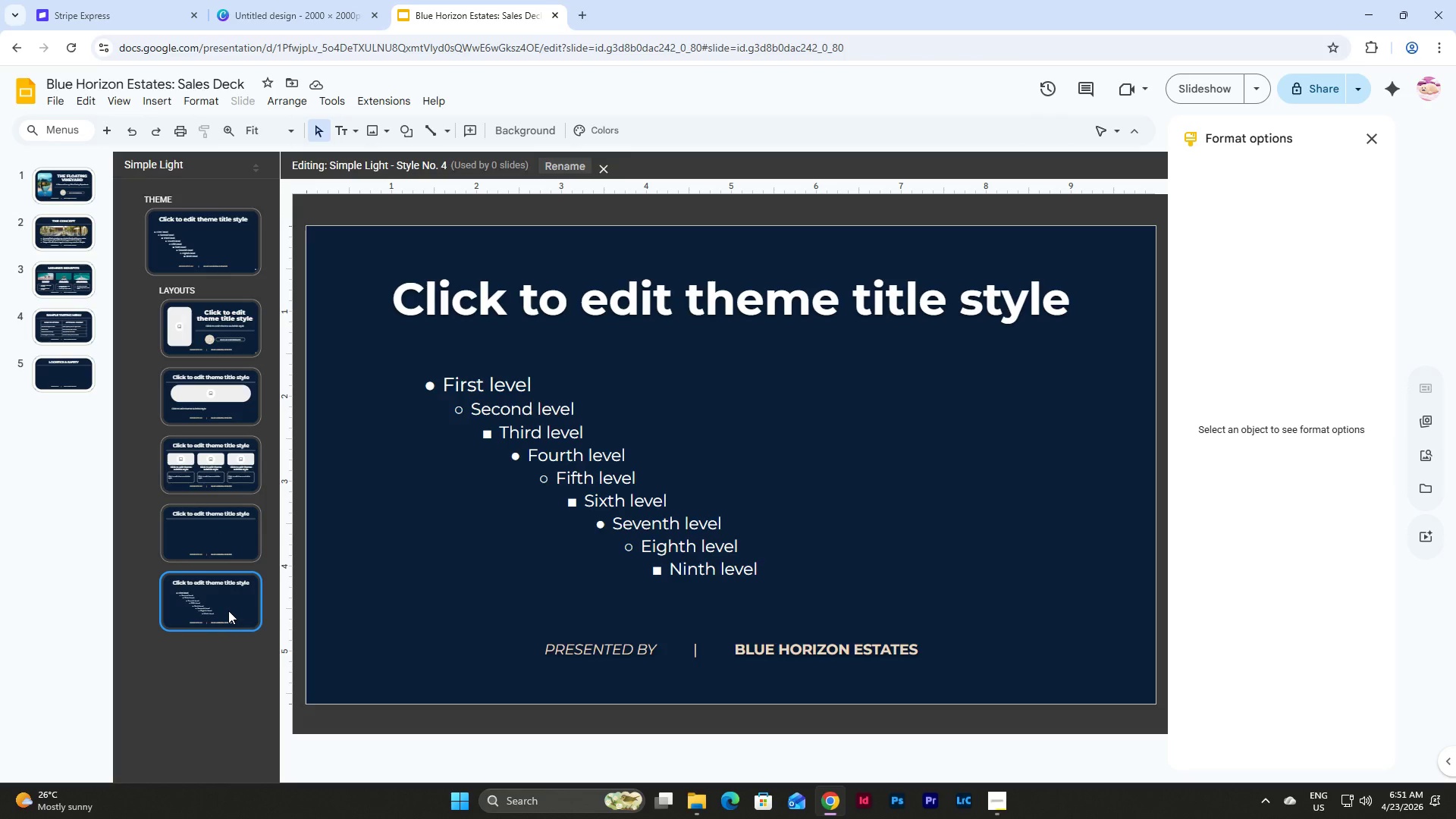 
key(Backspace)
 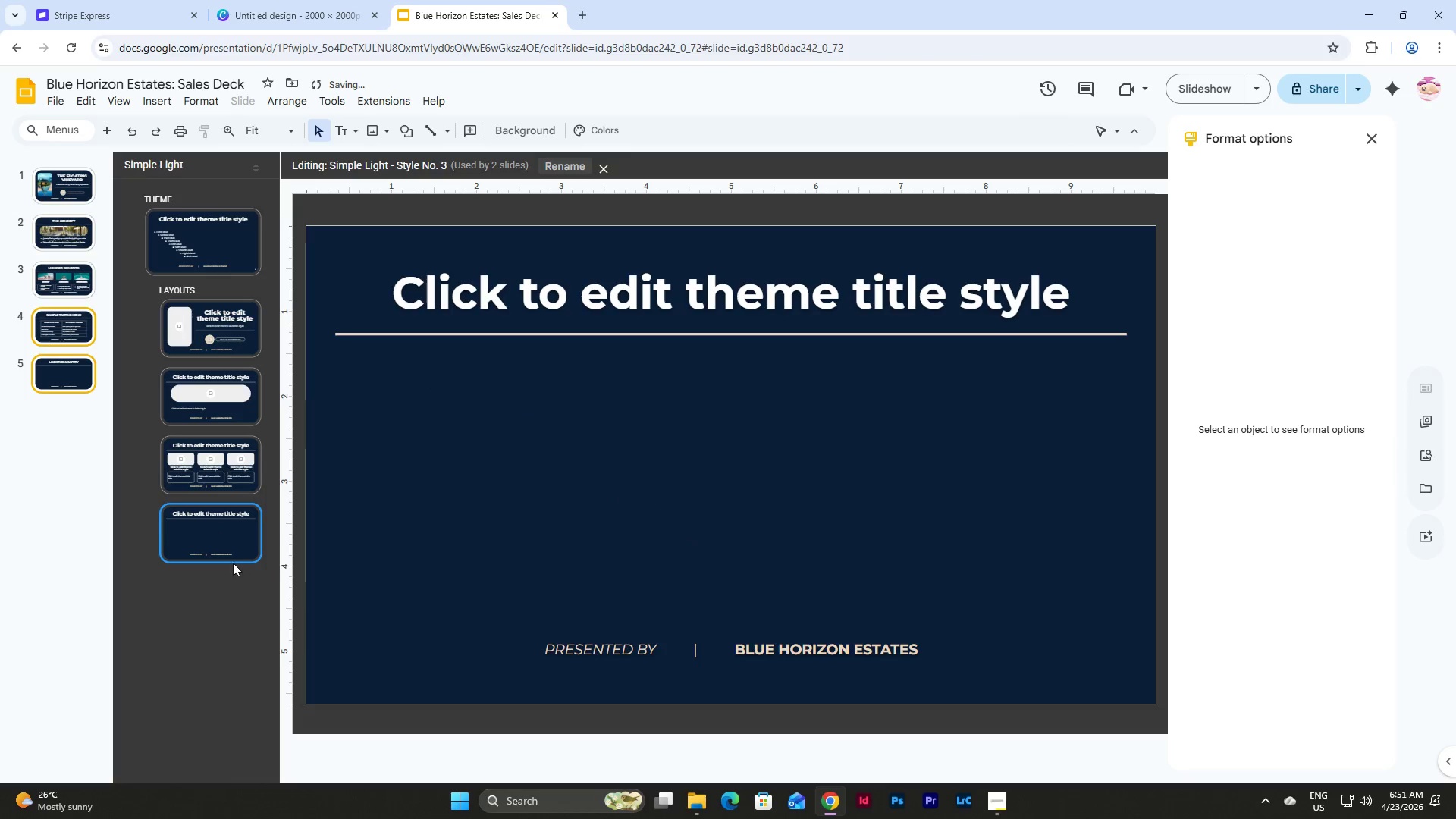 
left_click([228, 520])
 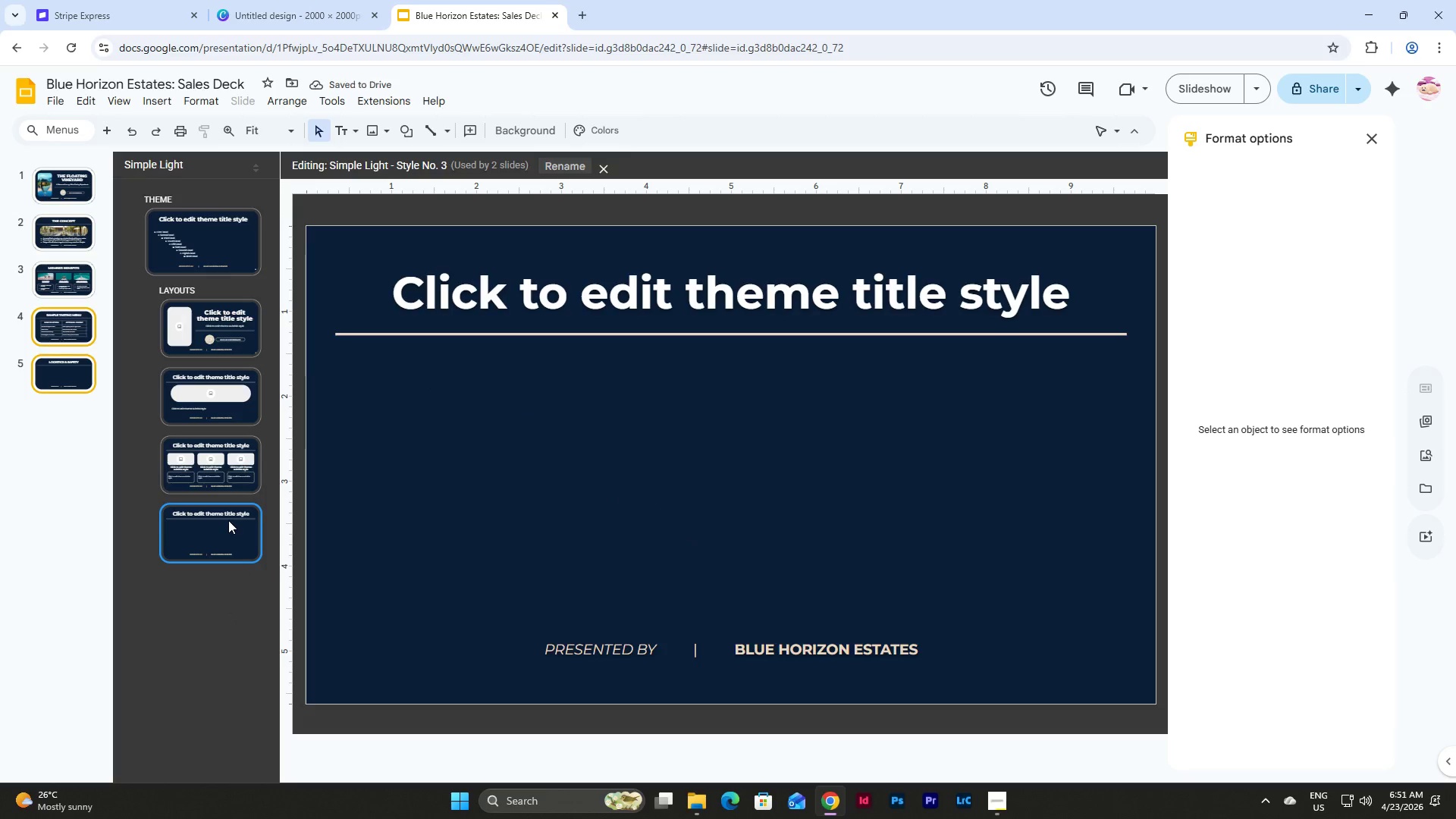 
right_click([228, 520])
 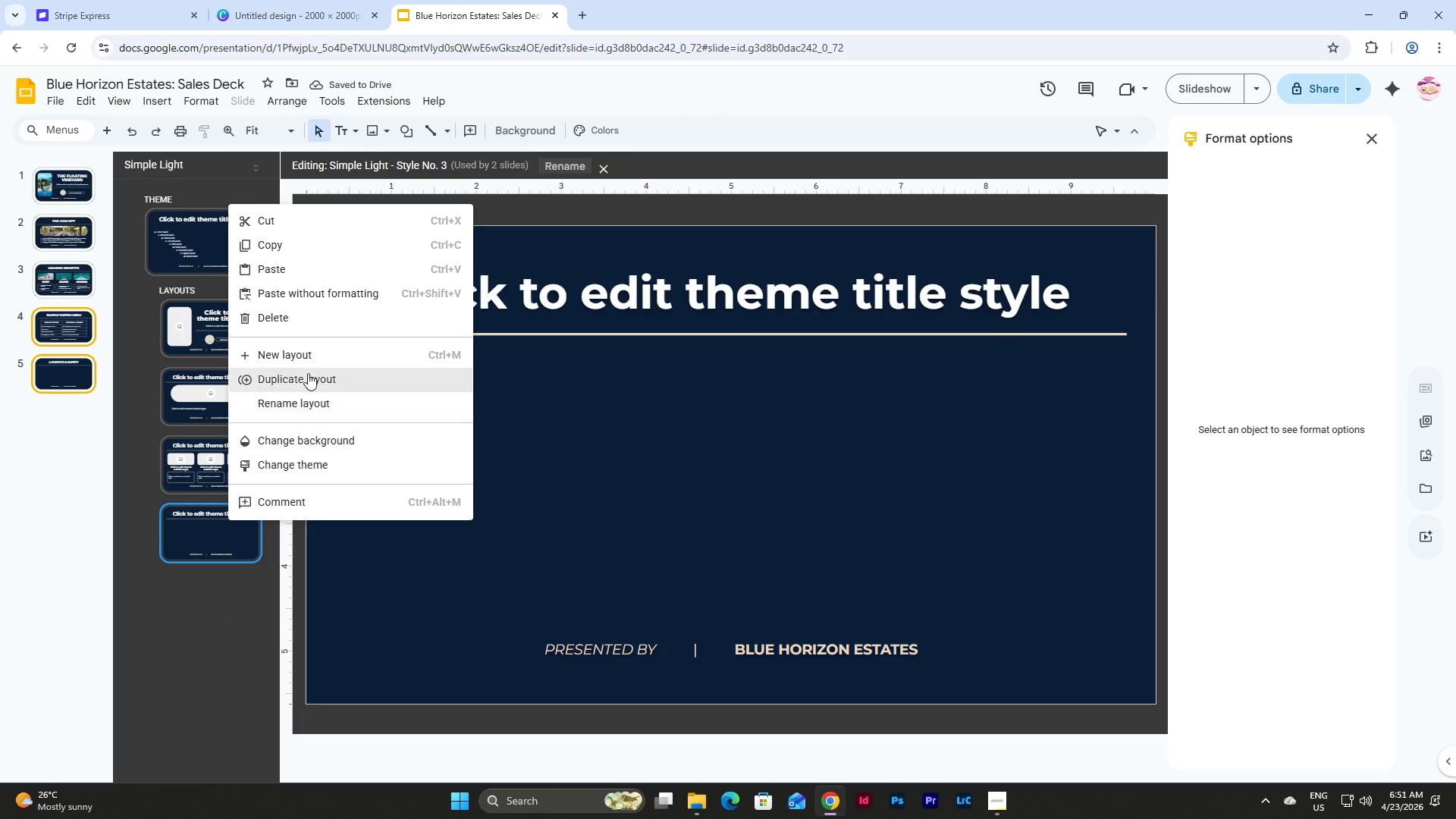 
left_click([306, 359])
 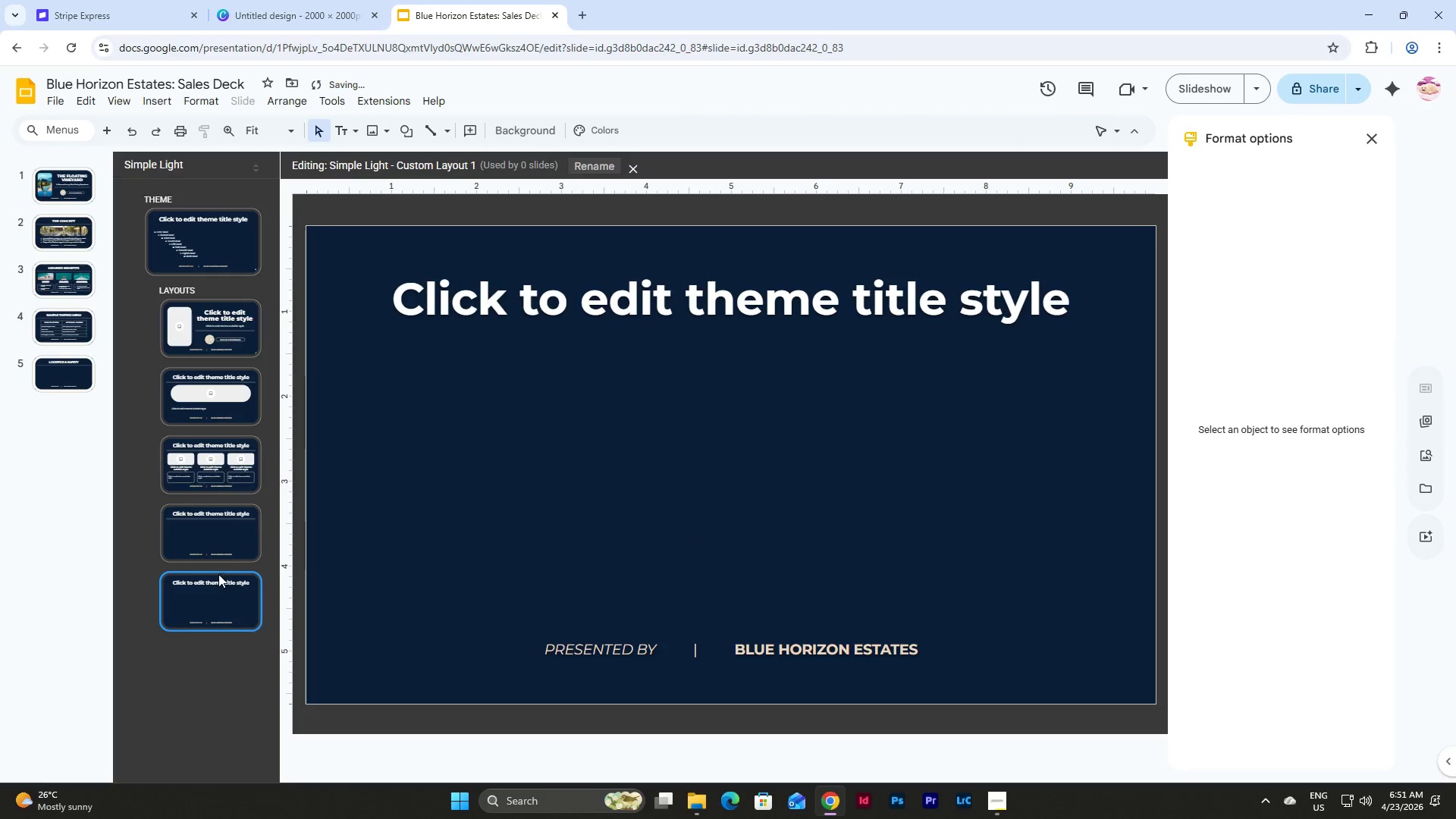 
double_click([219, 556])
 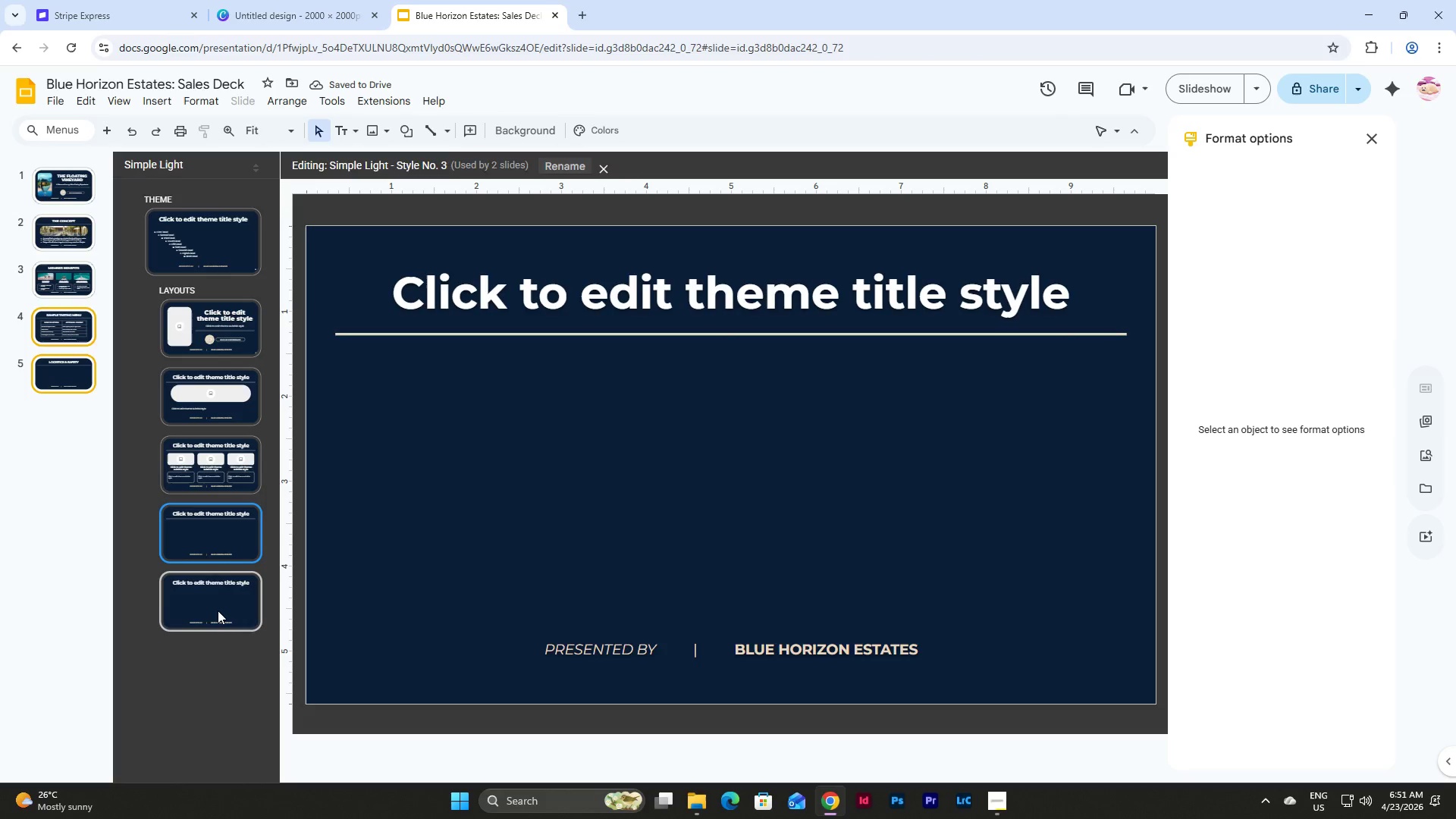 
left_click([218, 610])
 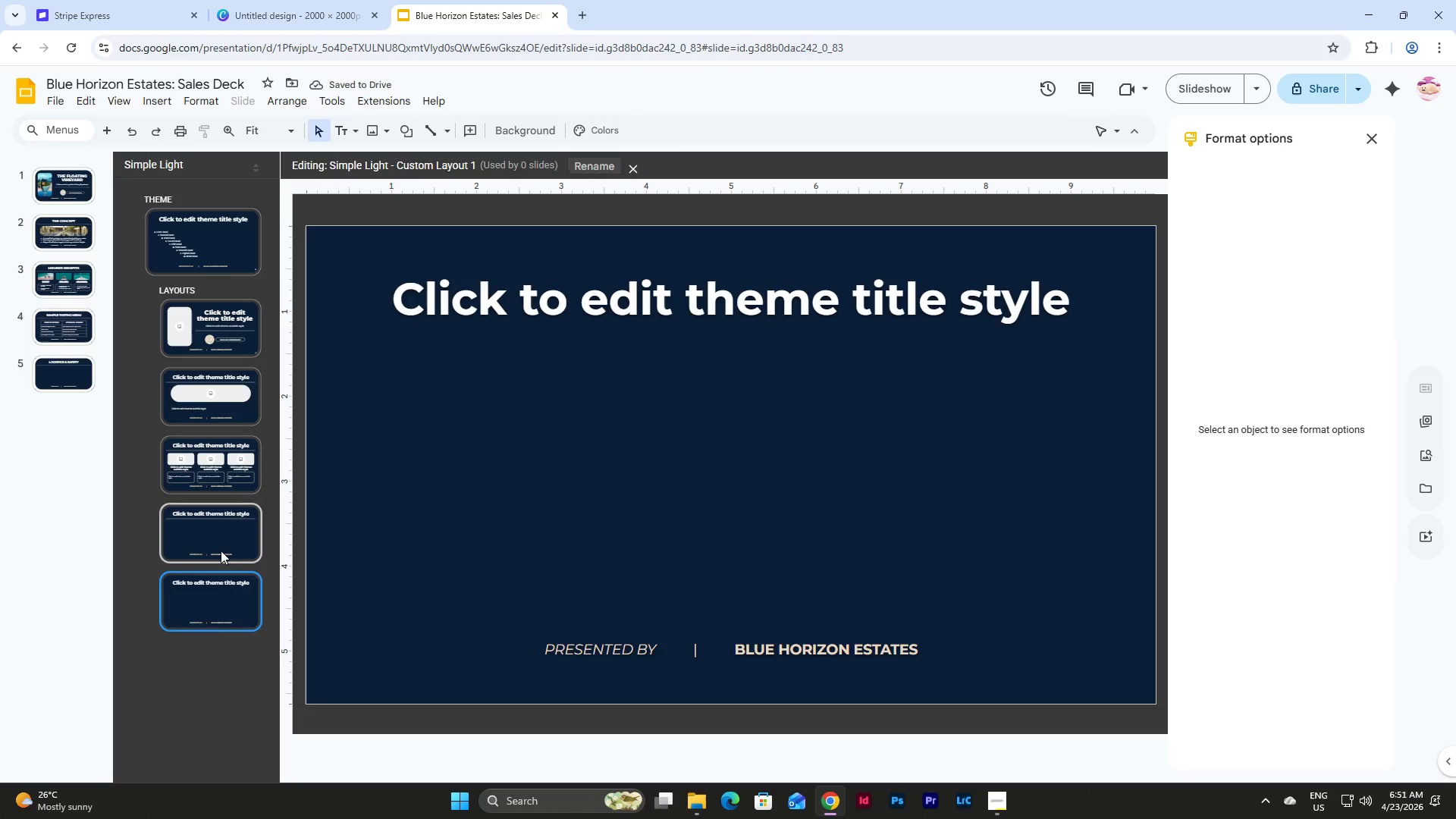 
left_click([221, 545])
 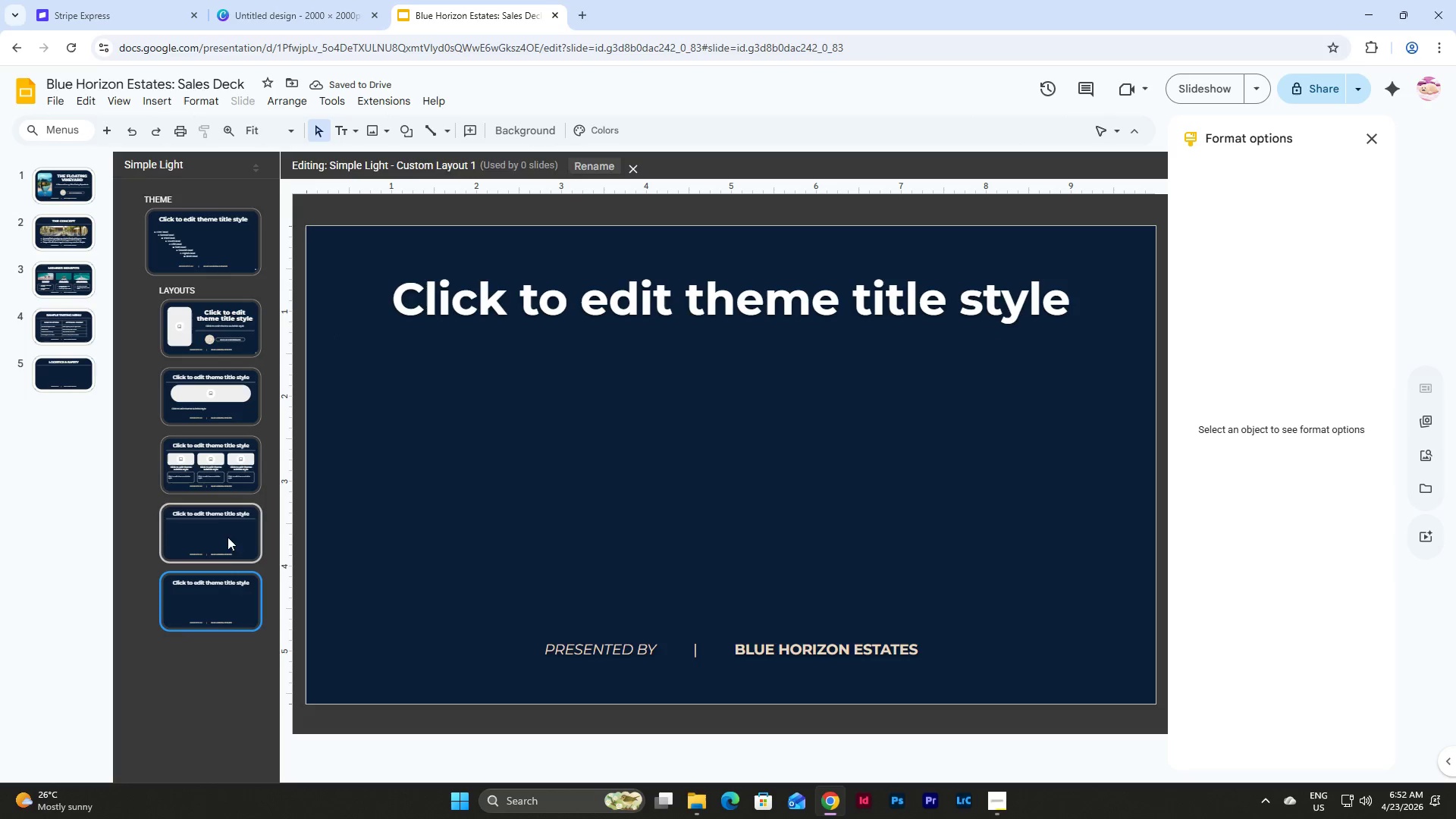 
double_click([228, 454])
 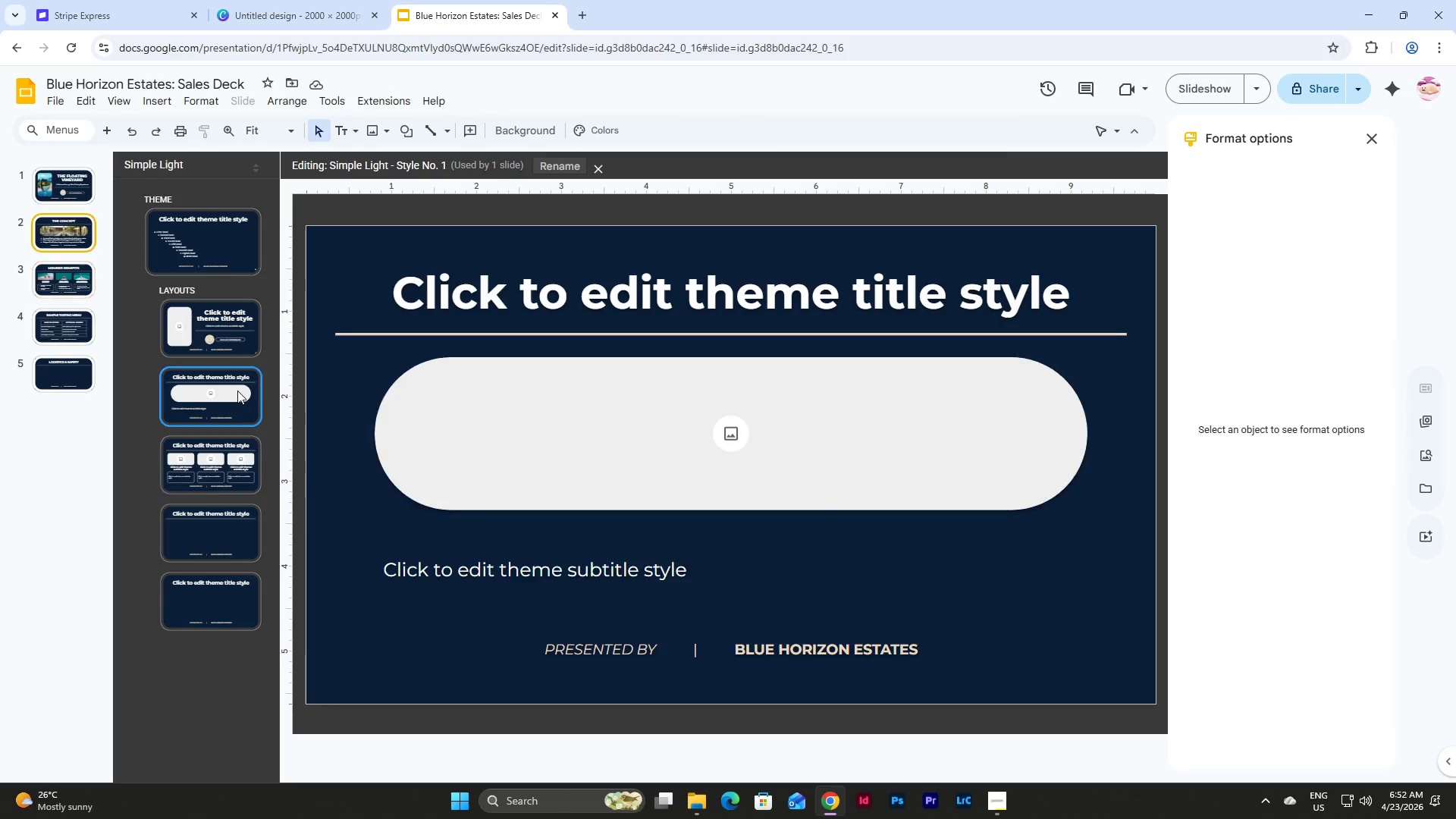 
double_click([234, 342])
 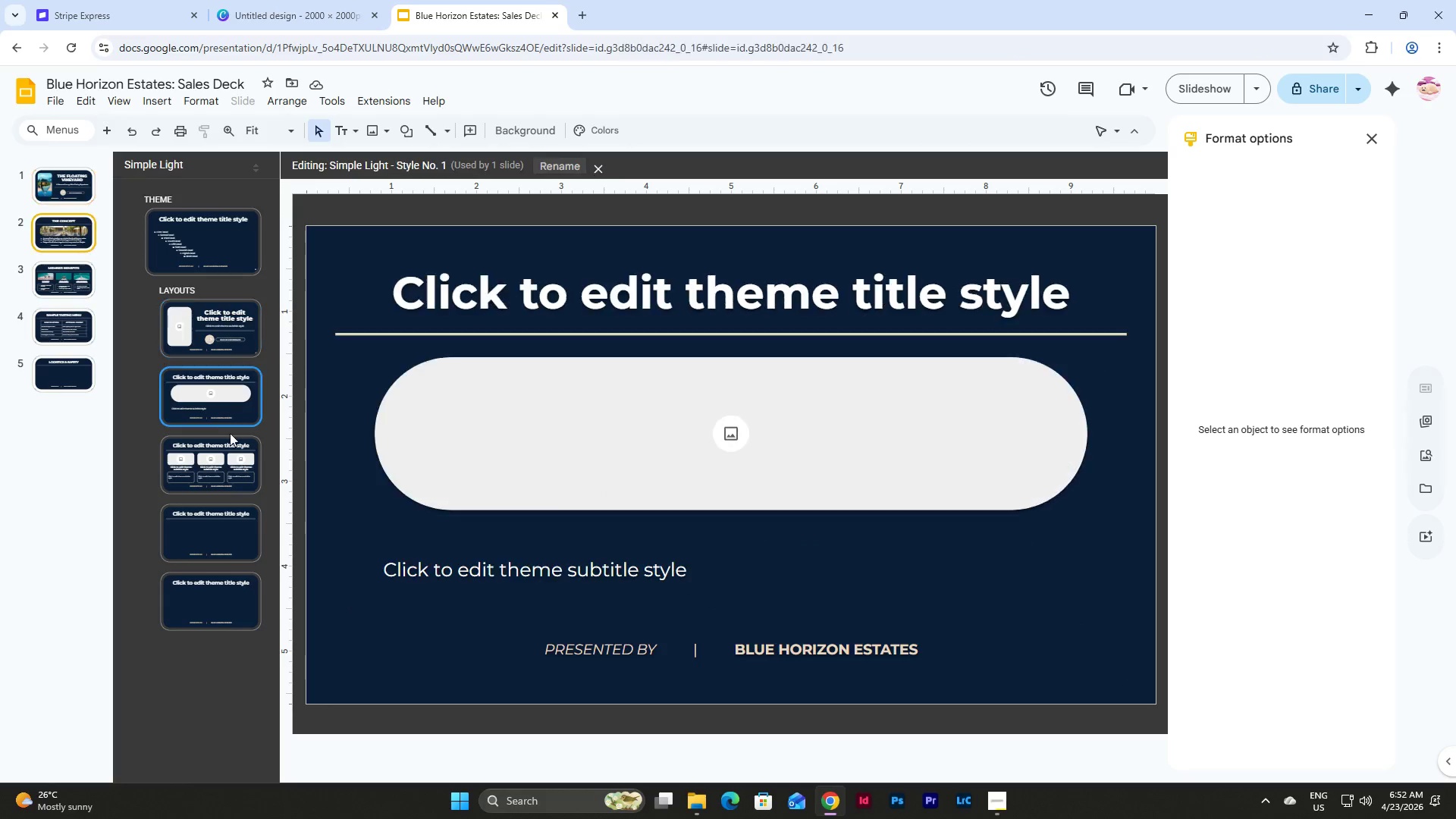 
double_click([233, 485])
 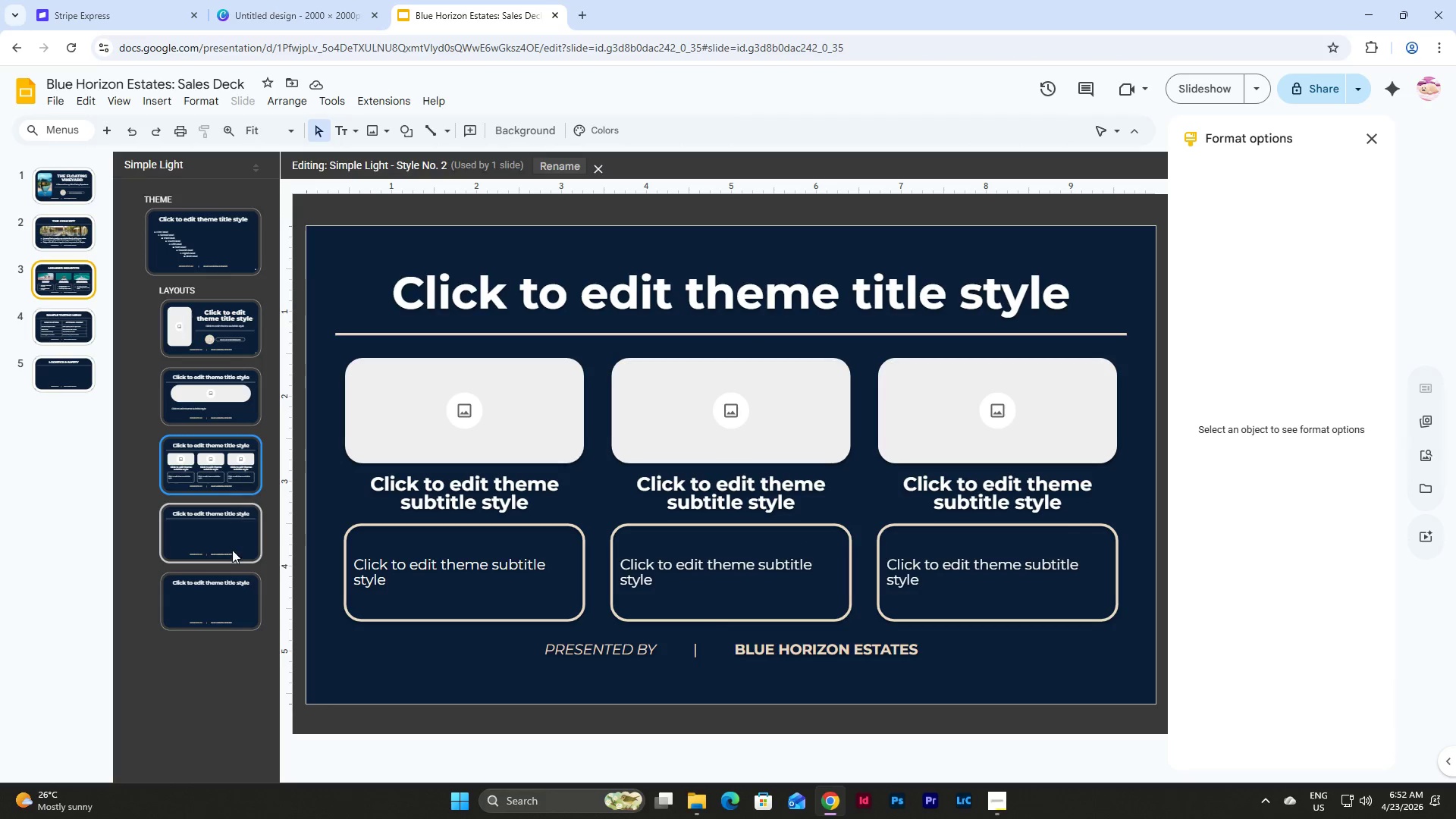 
triple_click([232, 551])
 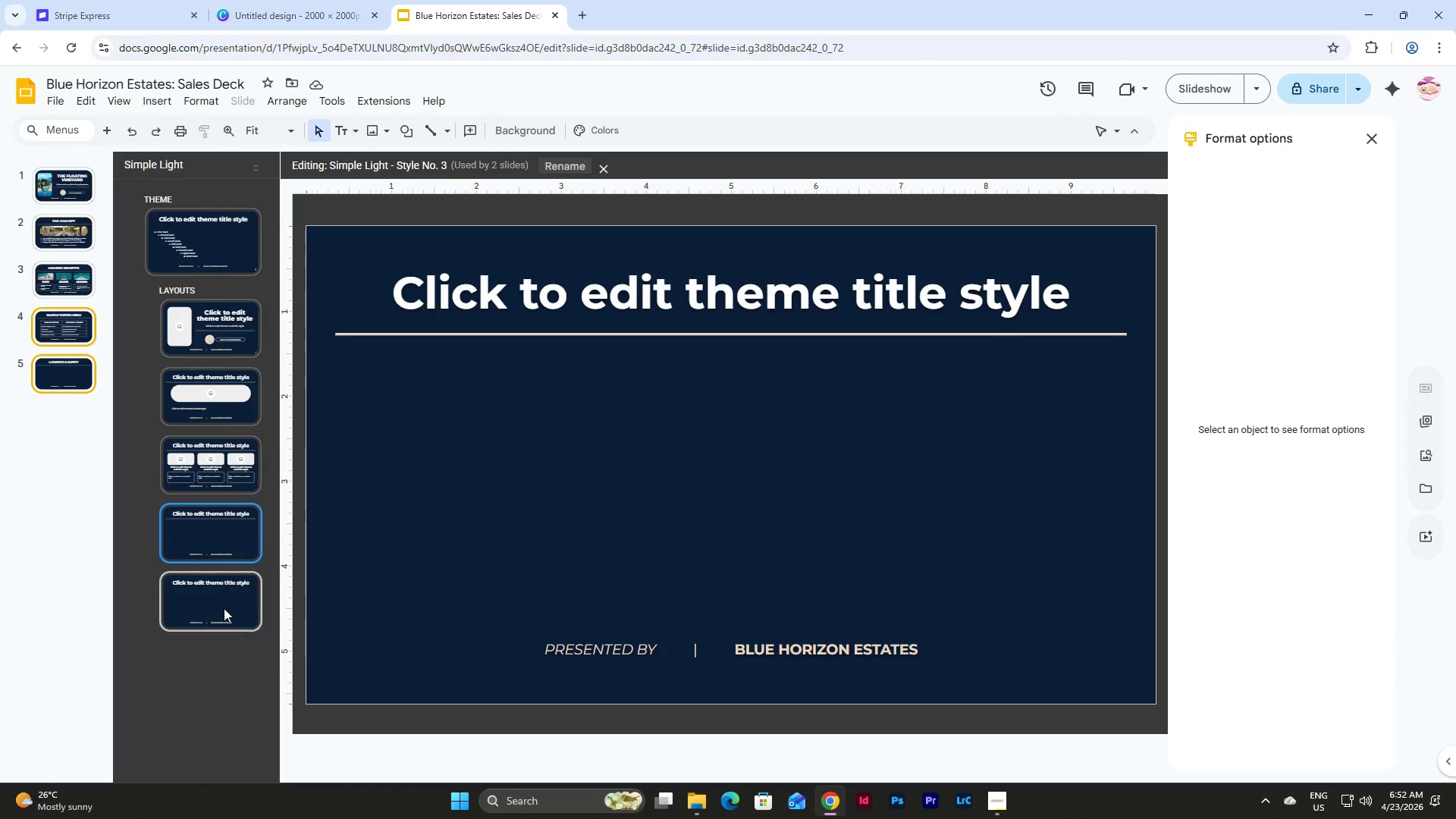 
triple_click([223, 610])
 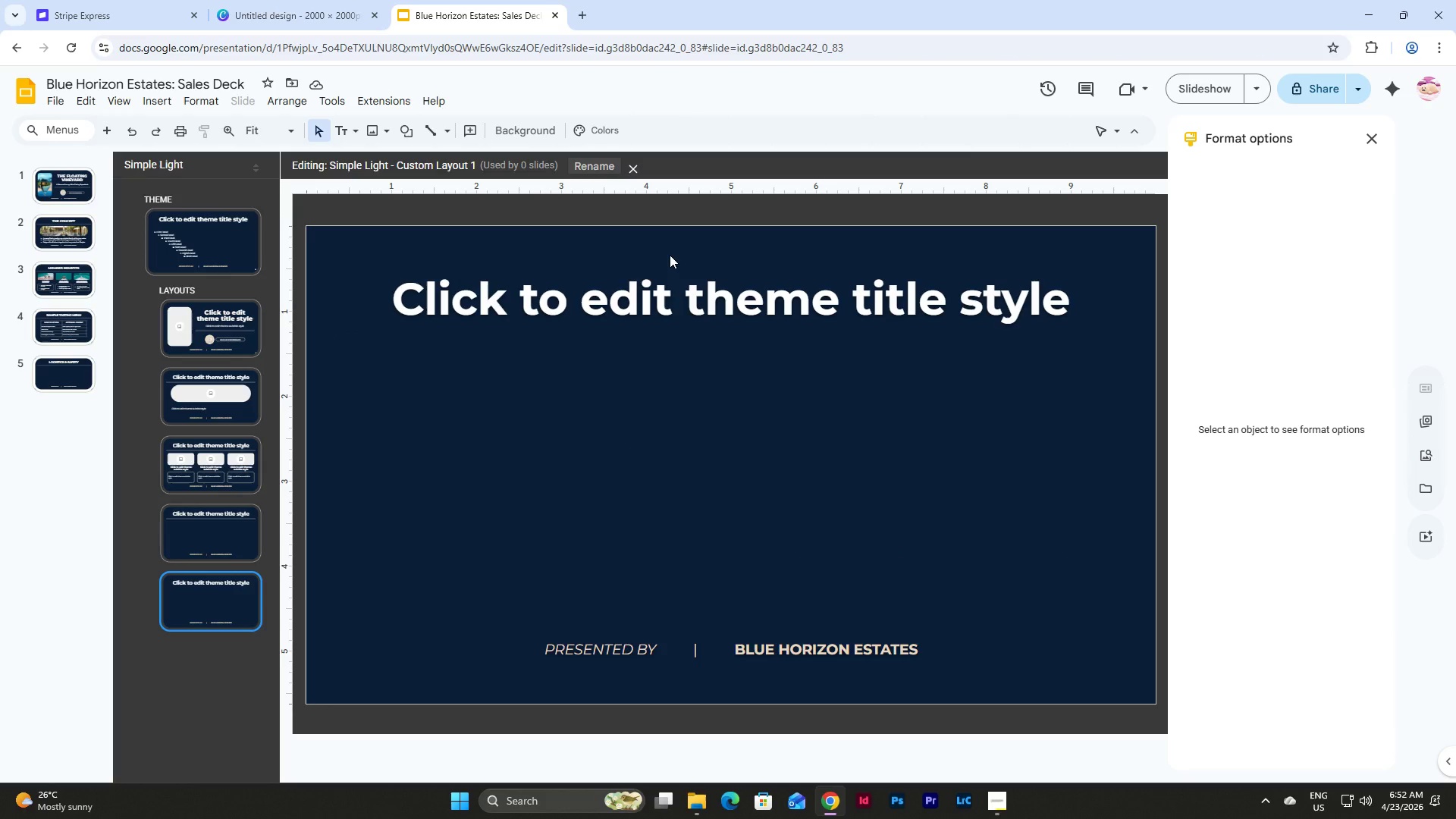 
left_click([670, 273])
 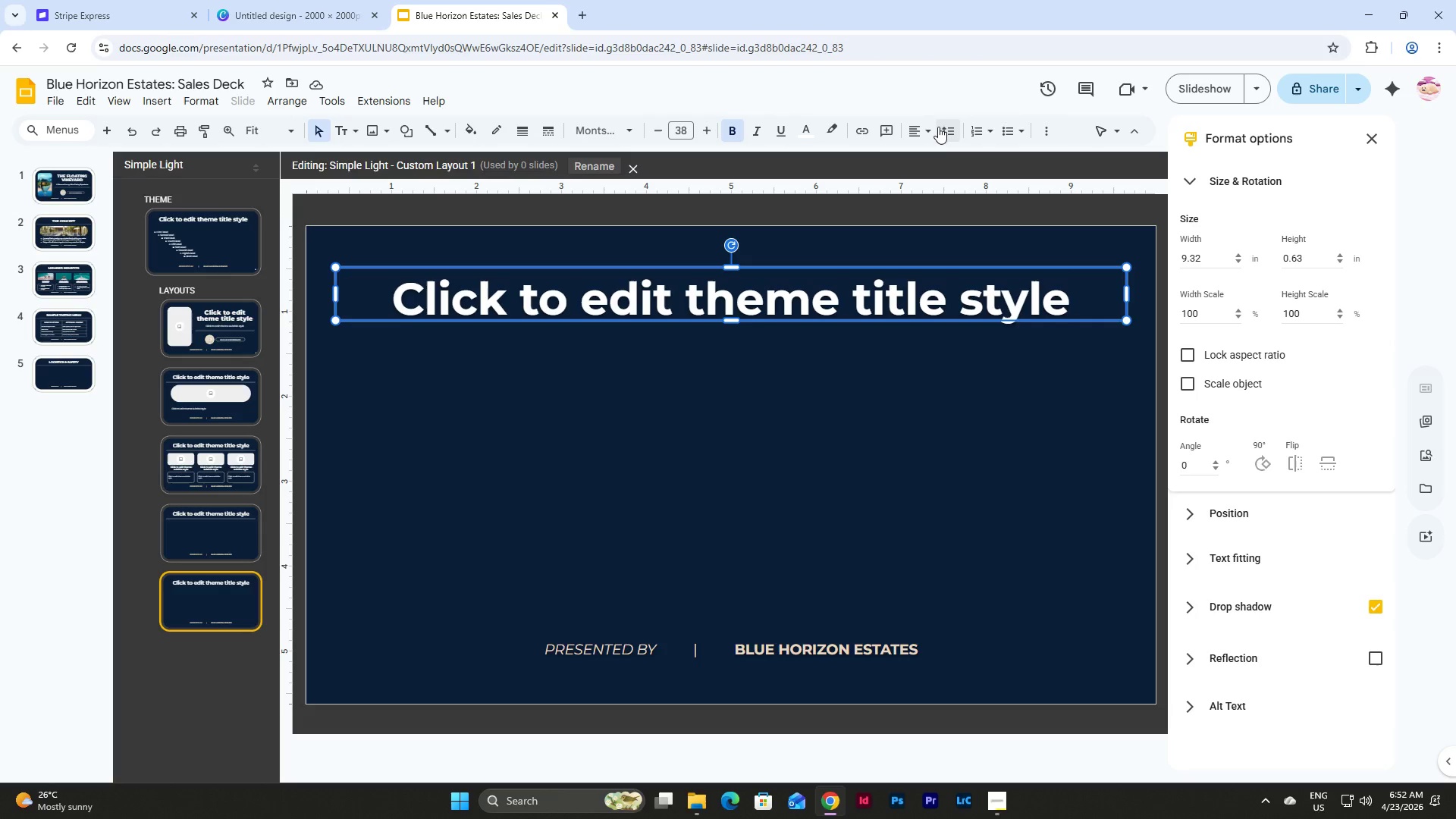 
left_click([941, 128])
 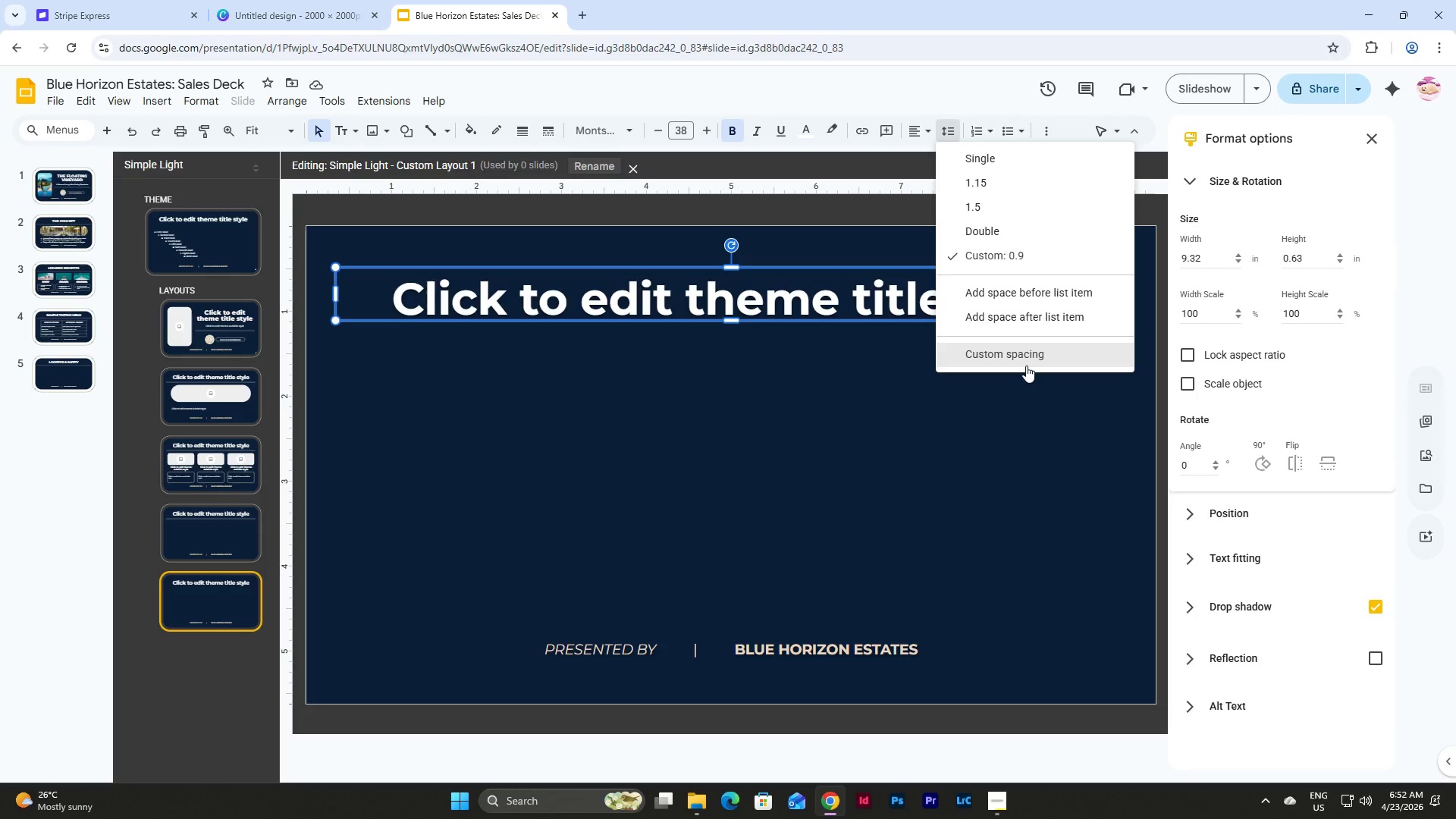 
left_click([199, 222])
 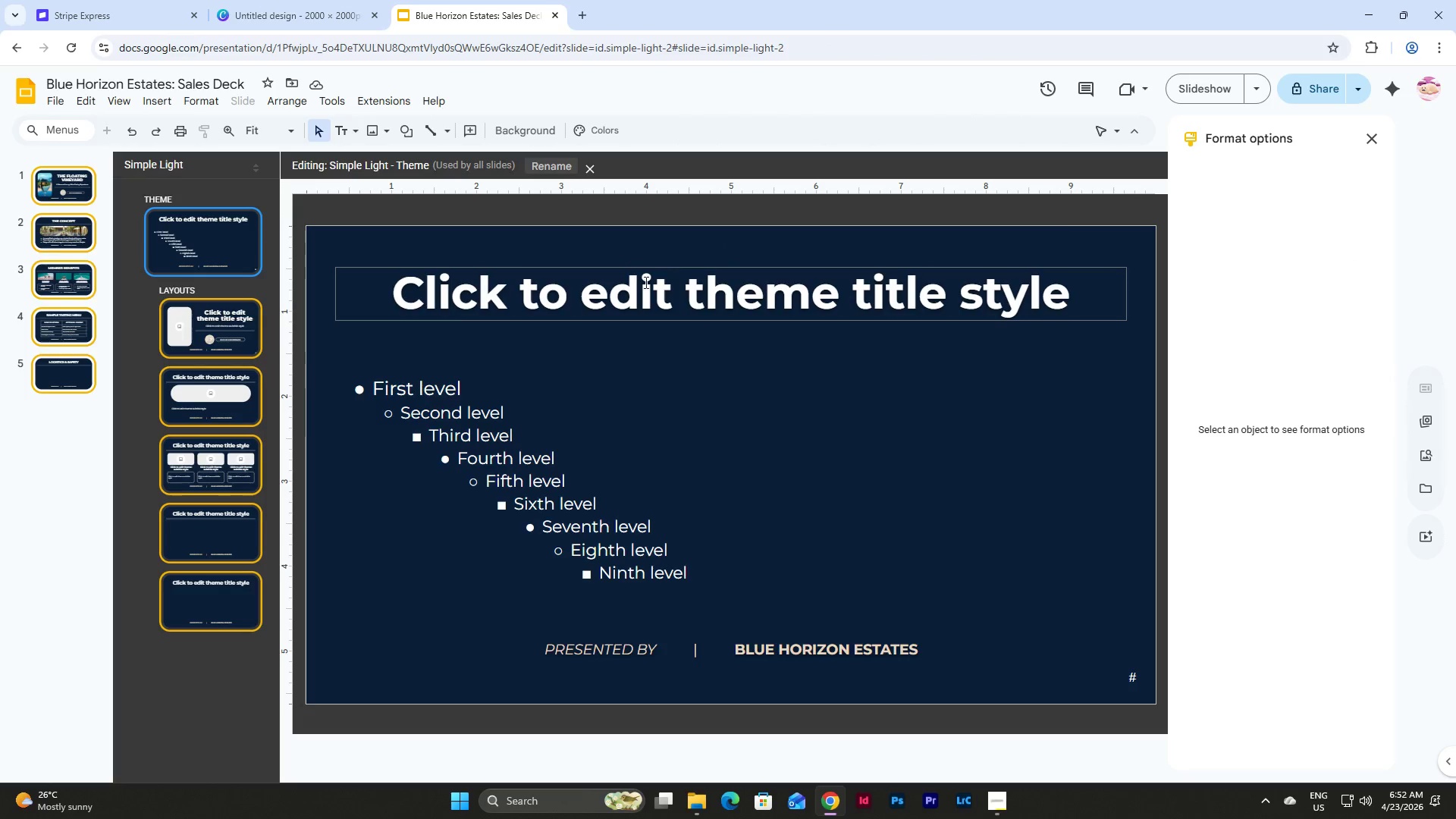 
left_click([196, 302])
 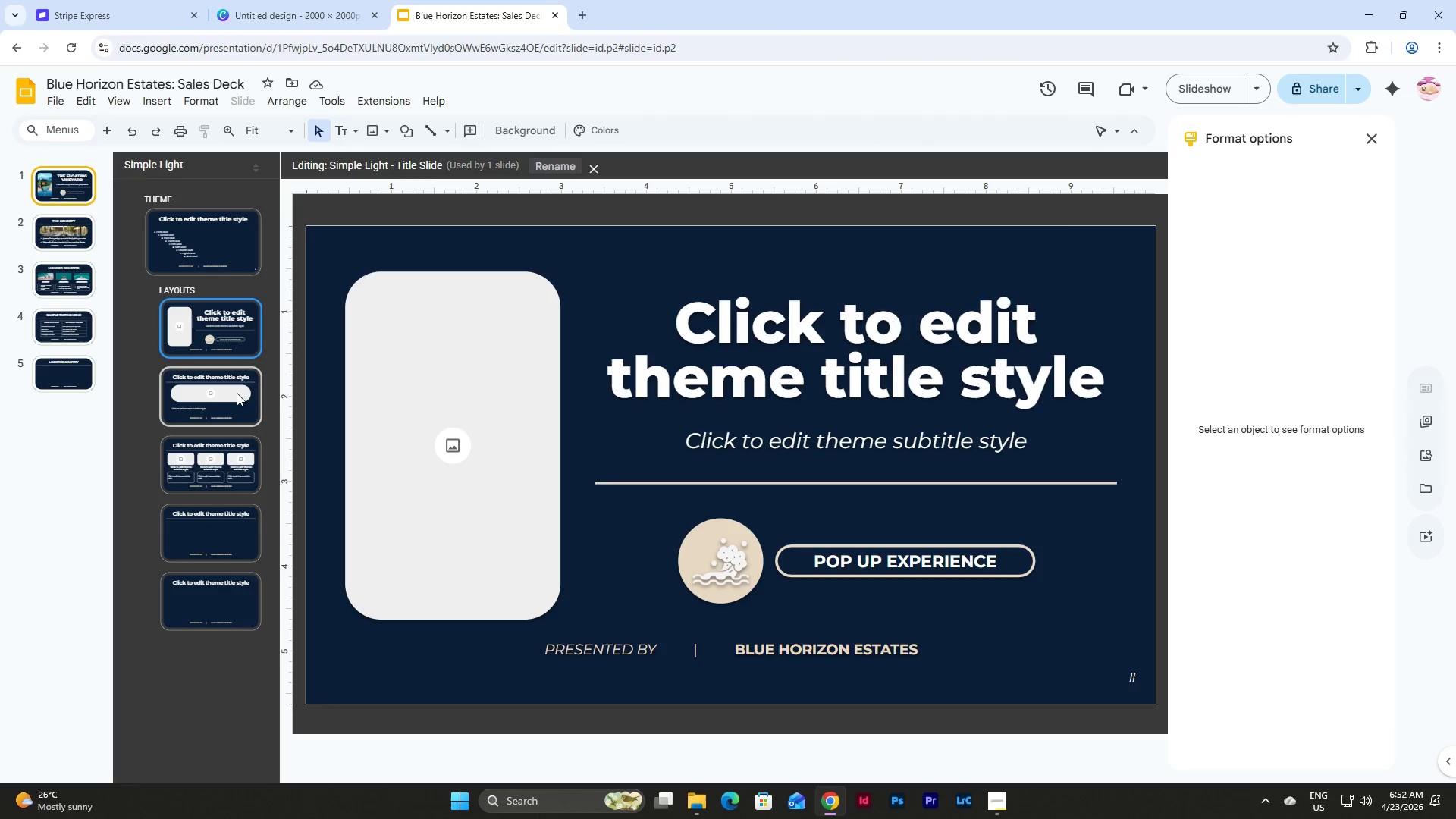 
left_click([234, 406])
 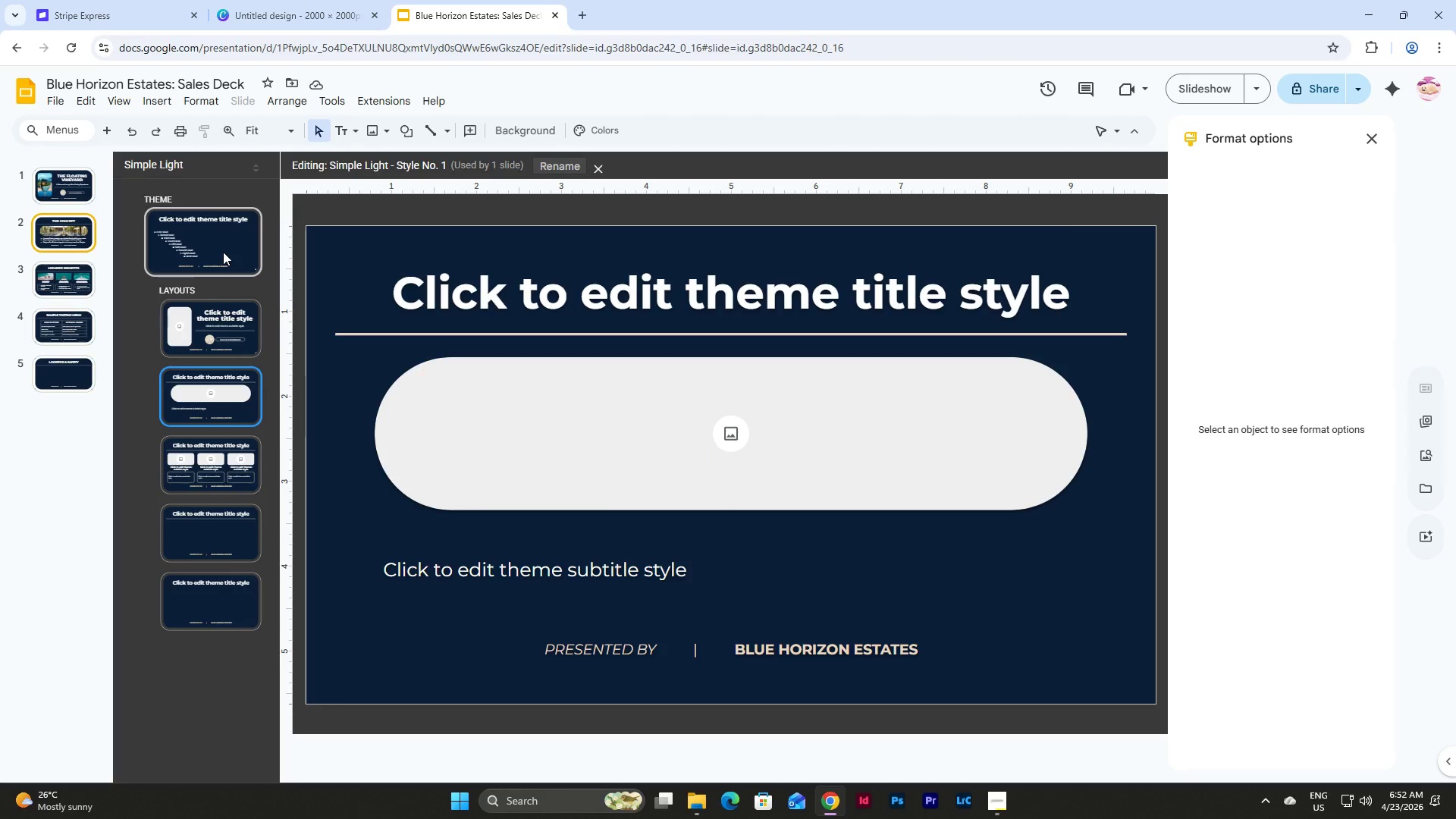 
left_click([223, 252])
 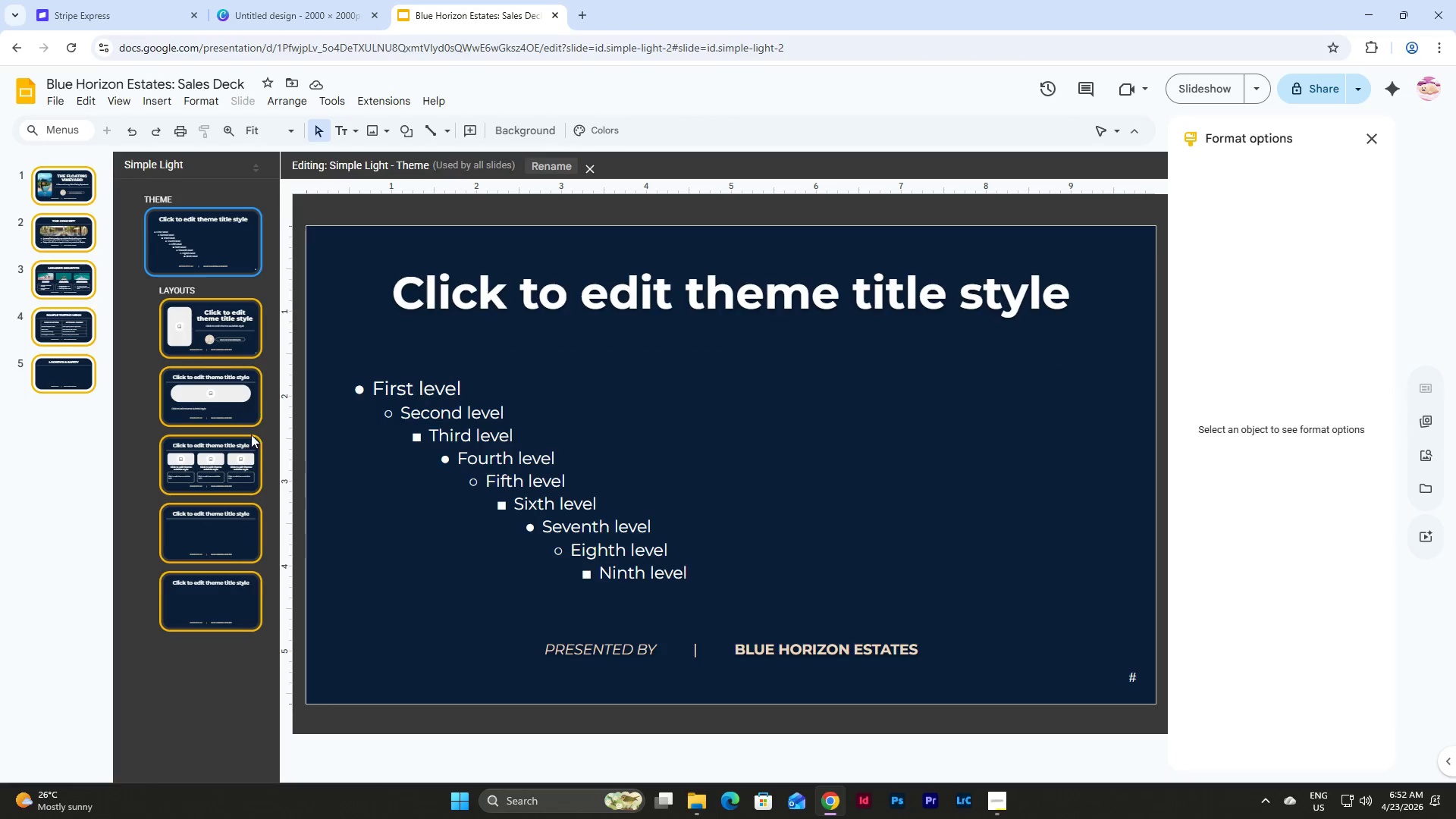 
left_click([247, 466])
 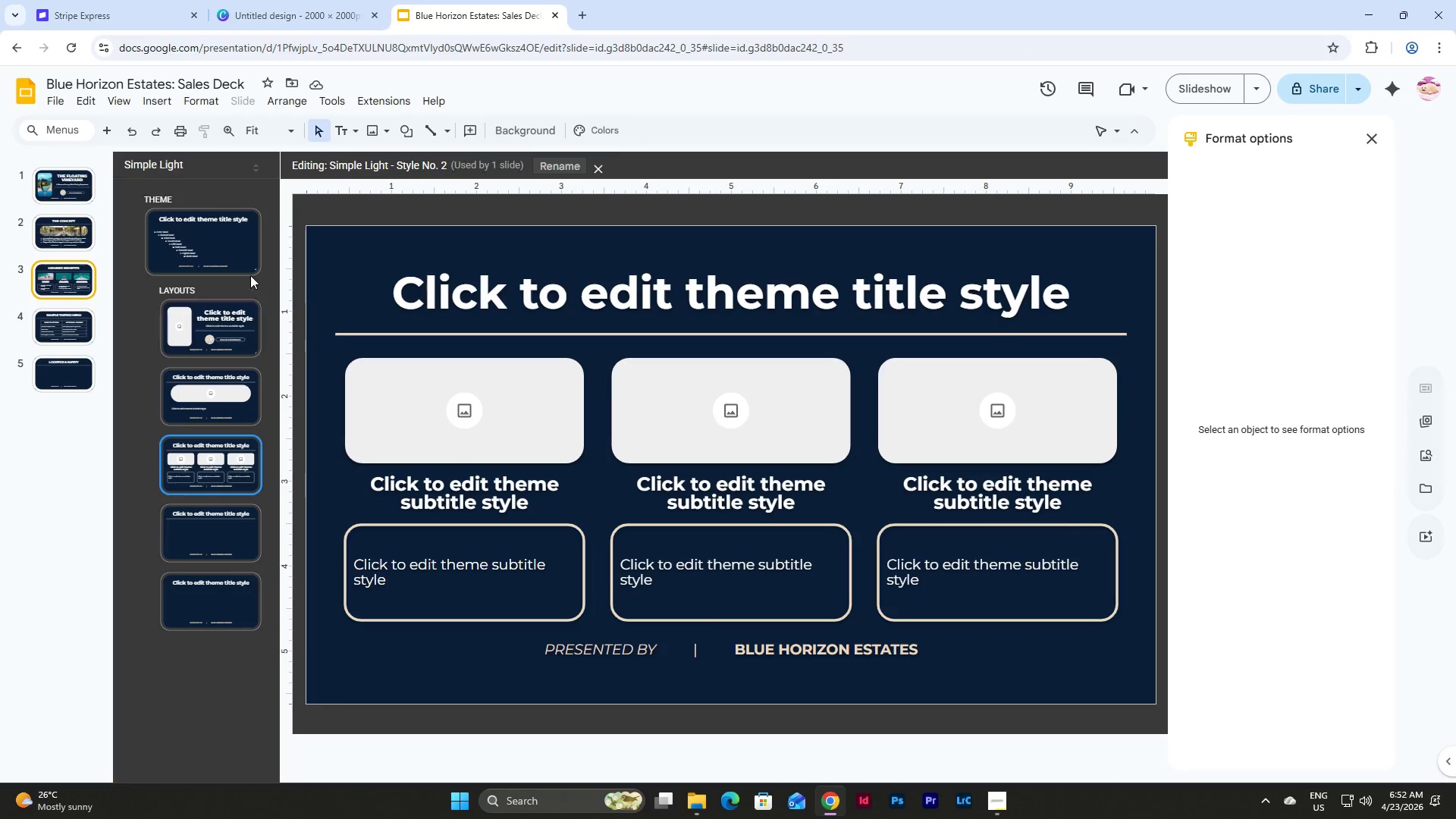 
left_click([234, 246])
 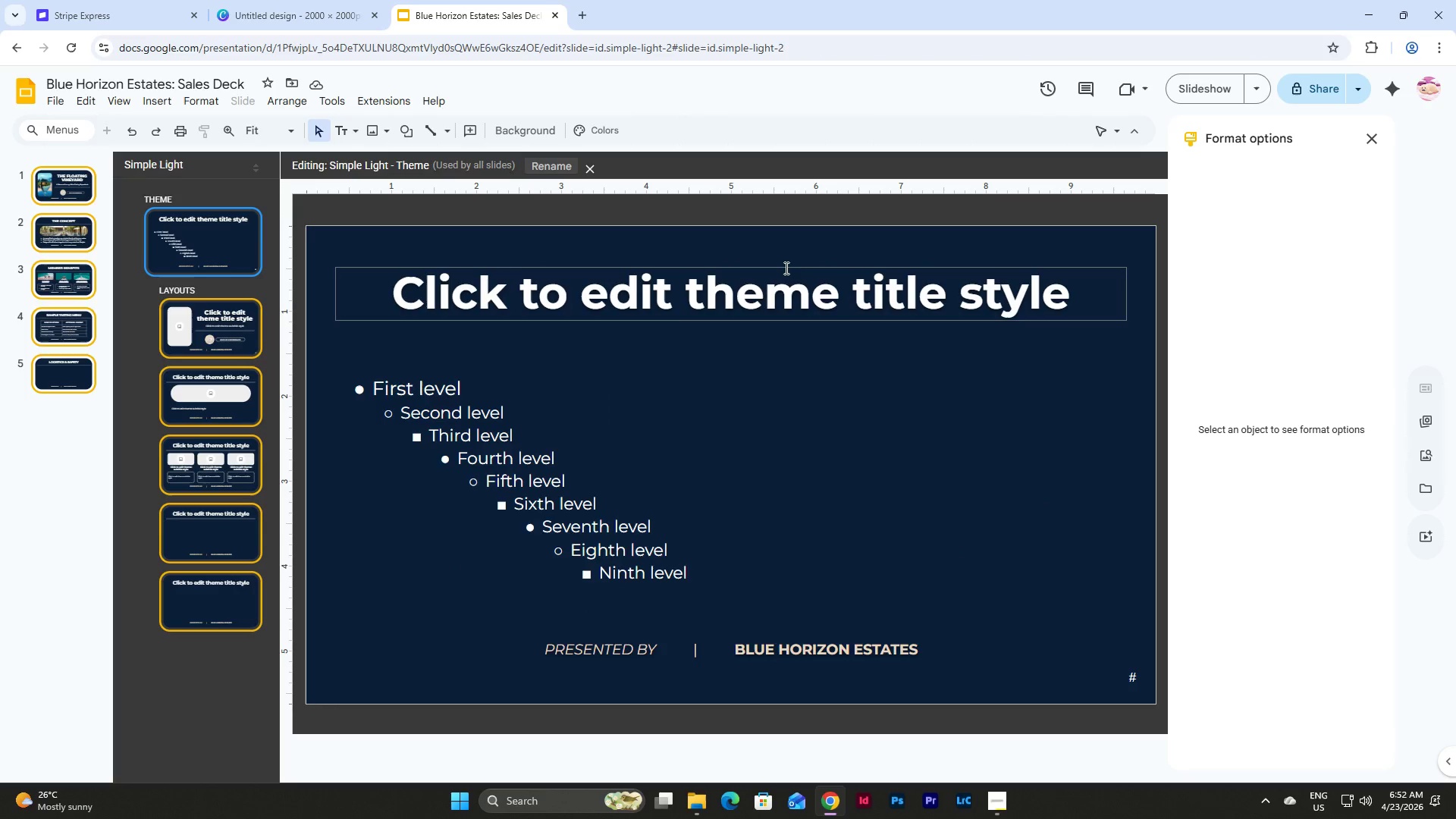 
left_click([786, 266])
 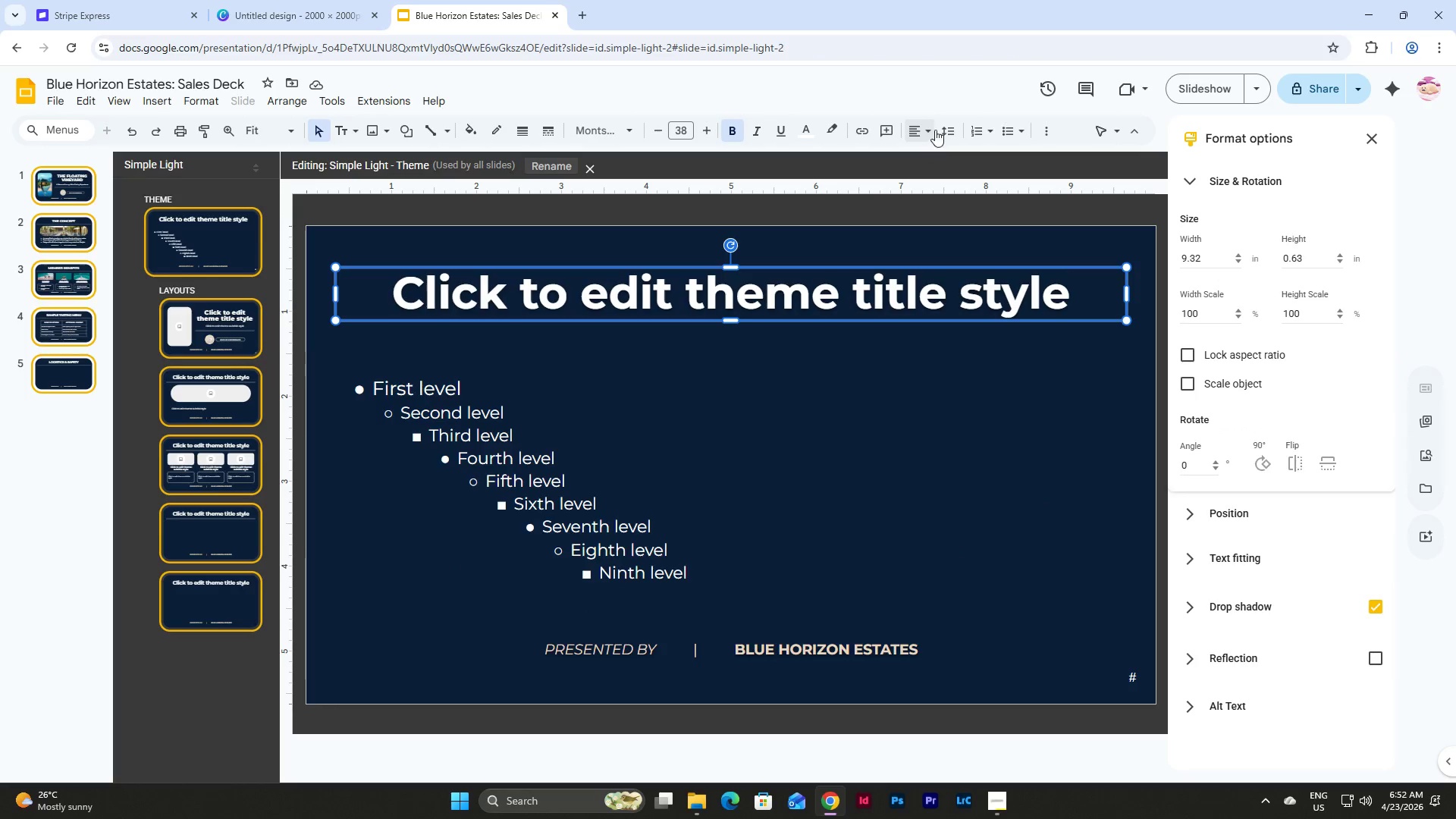 
left_click([948, 127])
 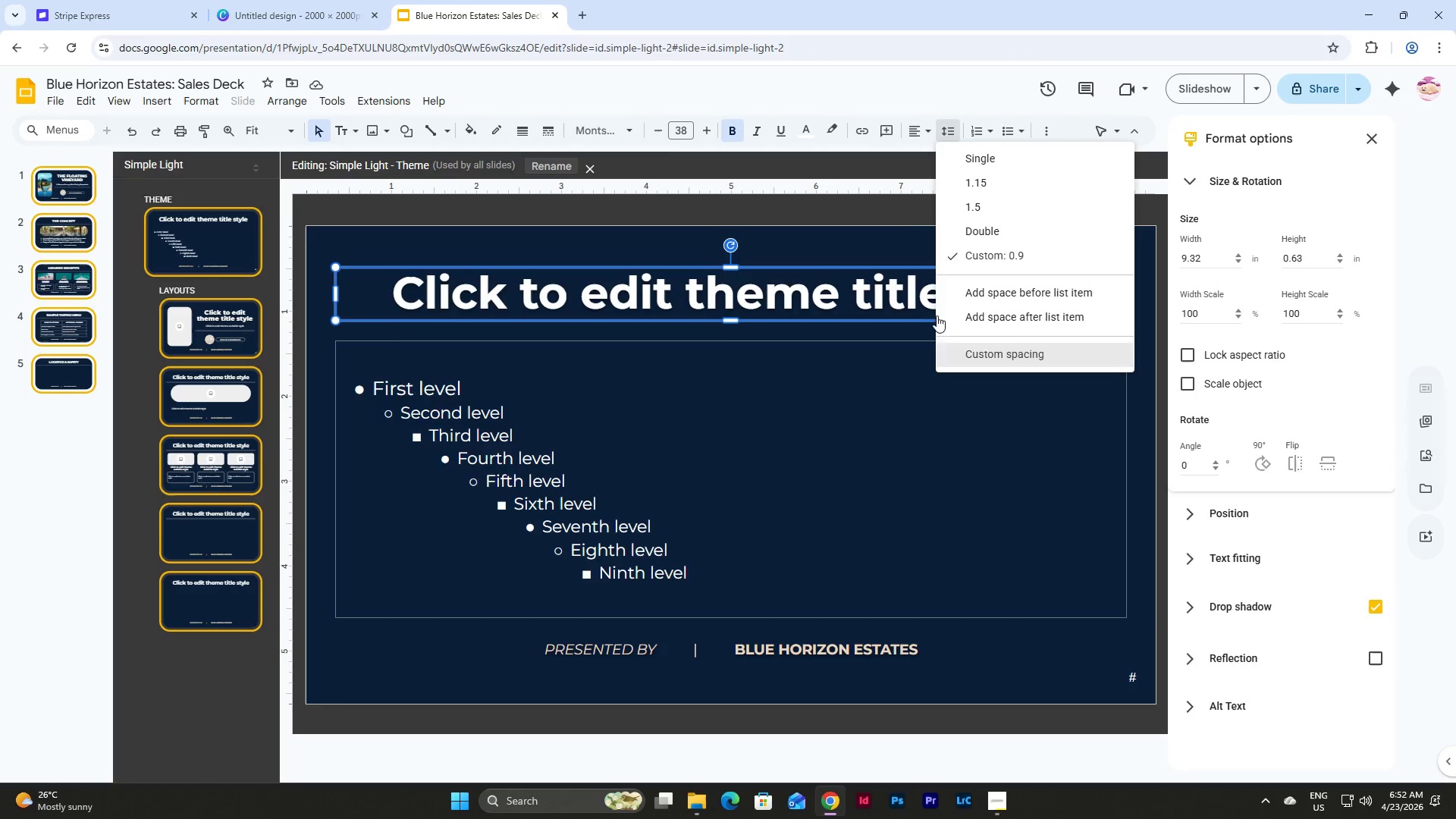 
left_click([918, 130])
 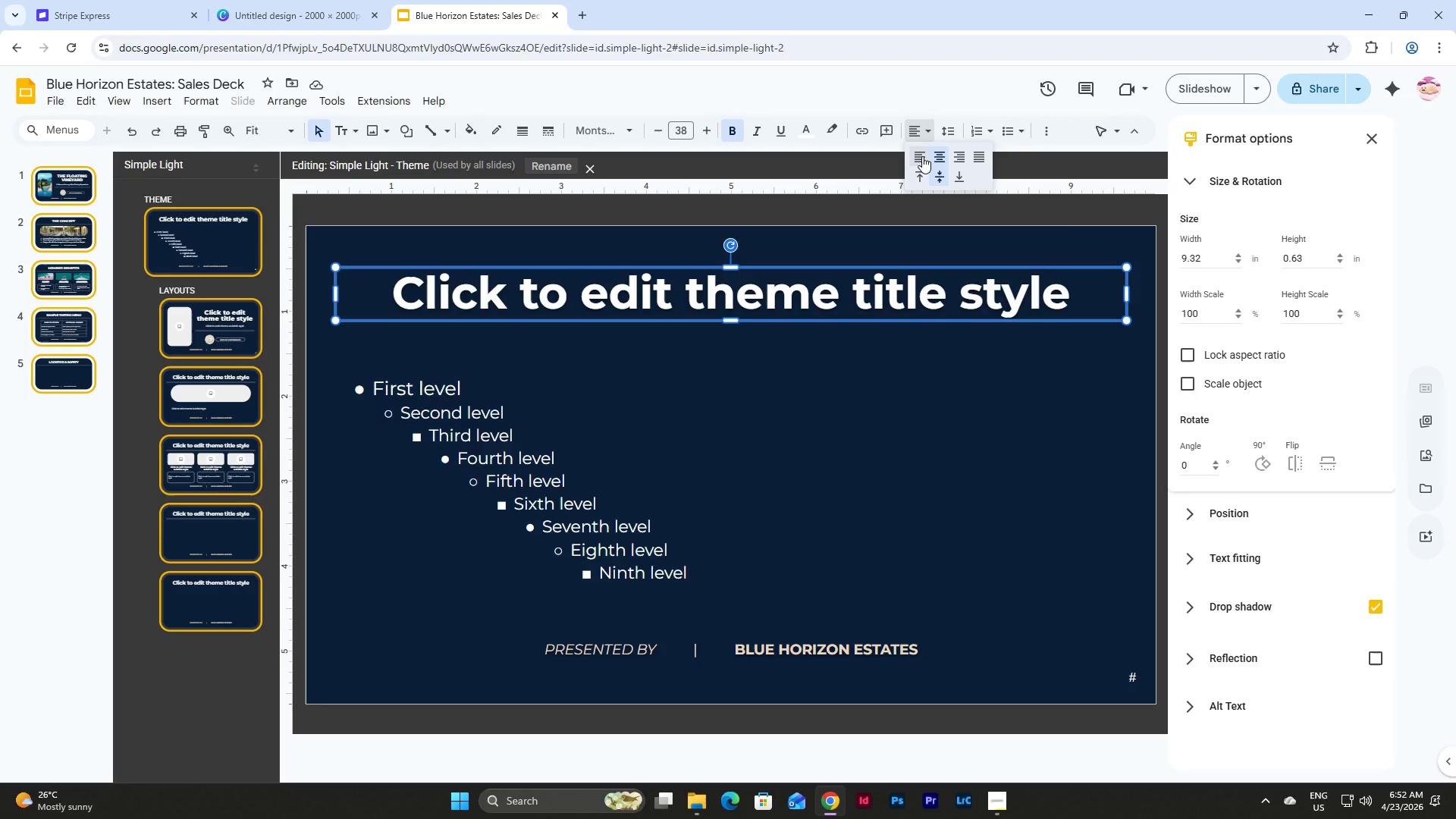 
left_click([922, 156])
 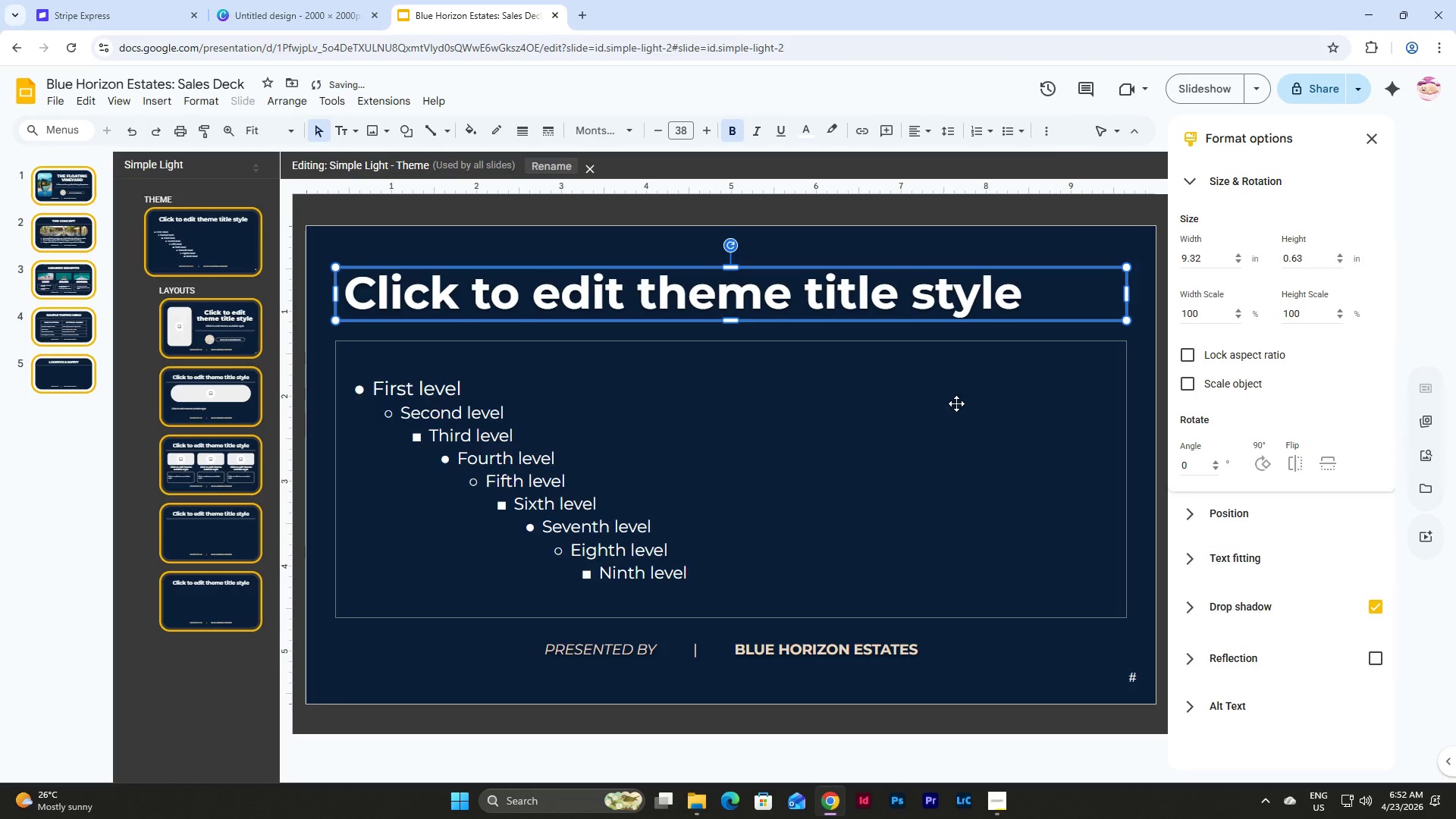 
left_click([956, 404])
 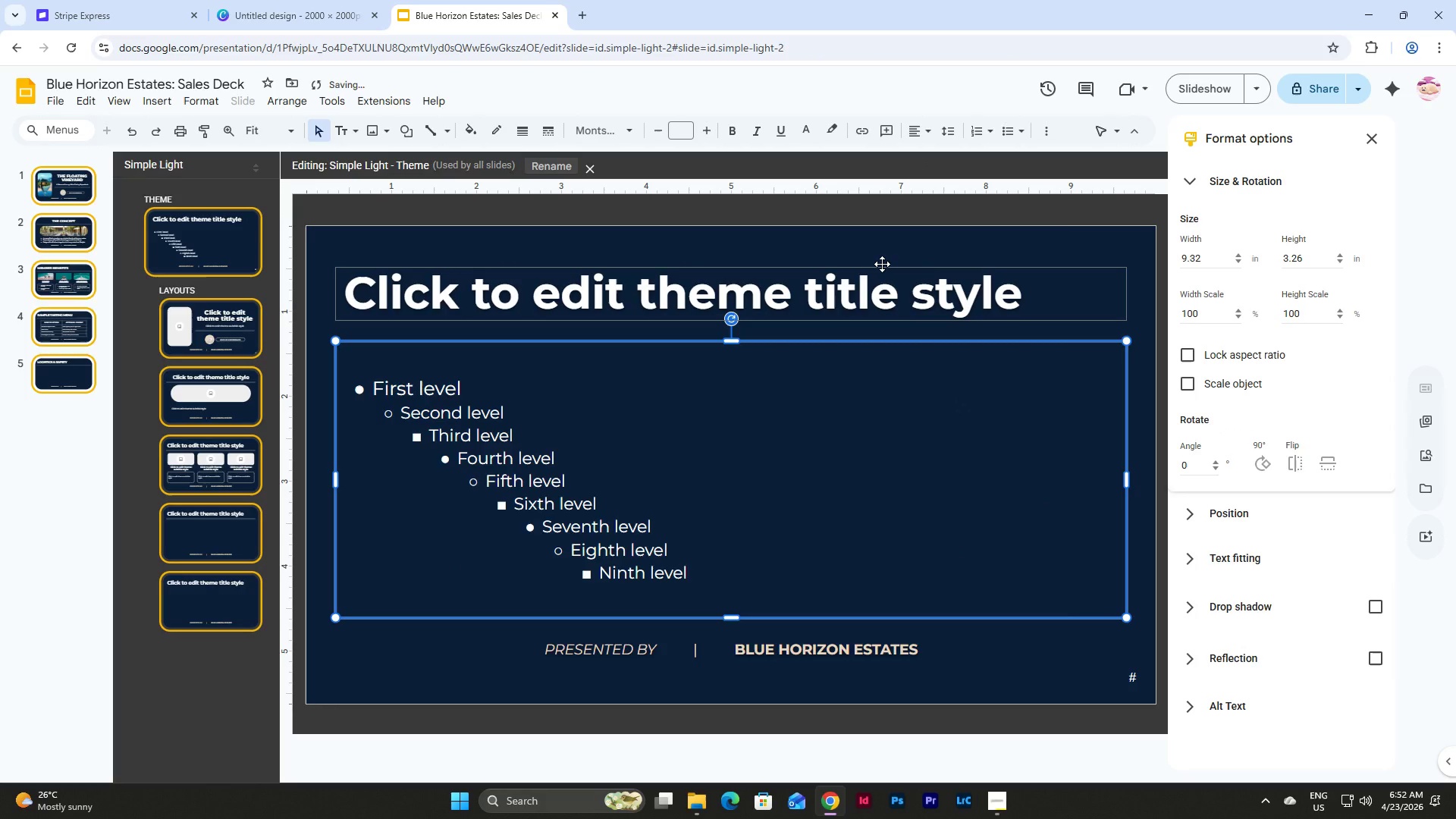 
left_click([882, 264])
 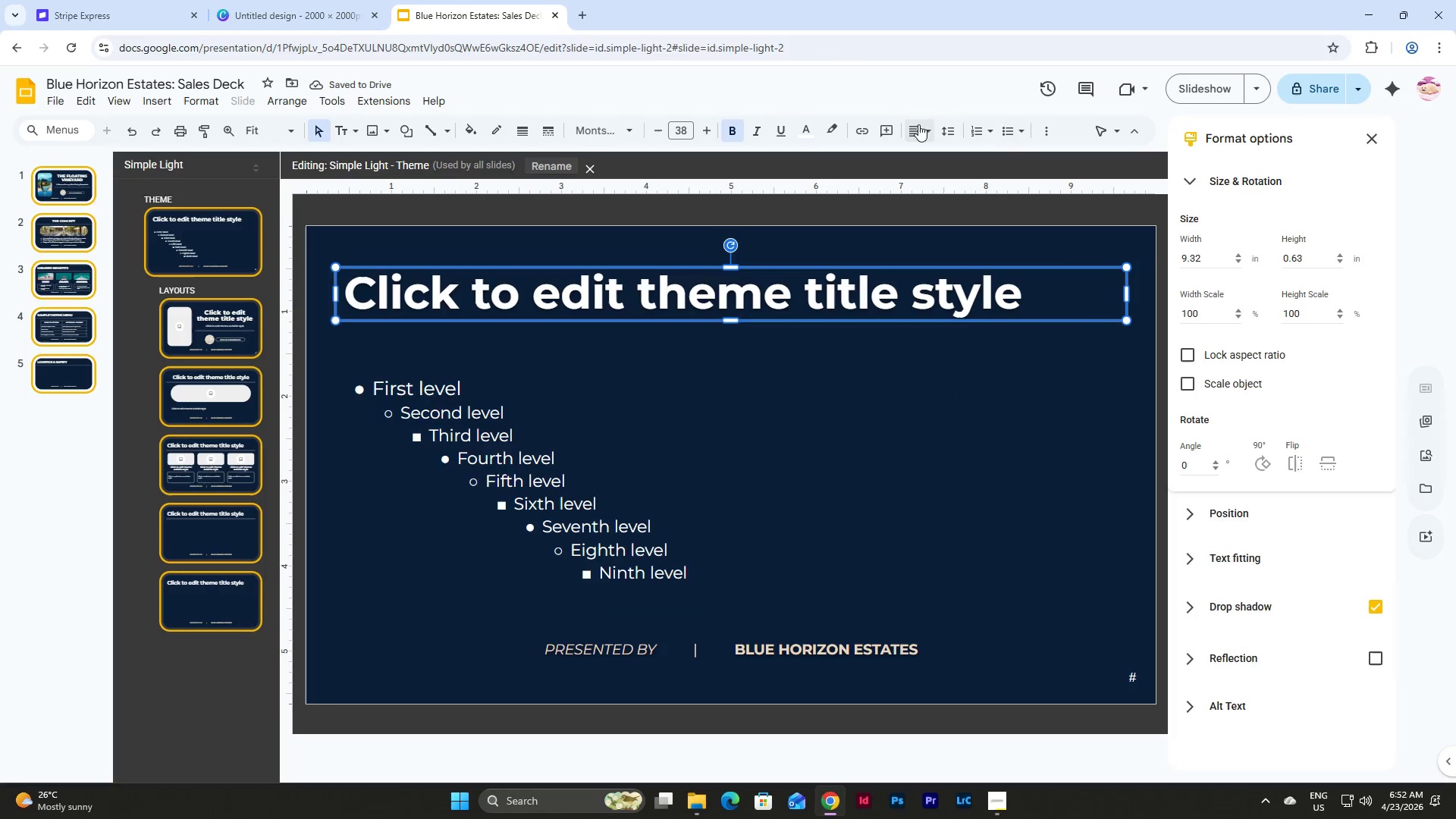 
left_click([928, 122])
 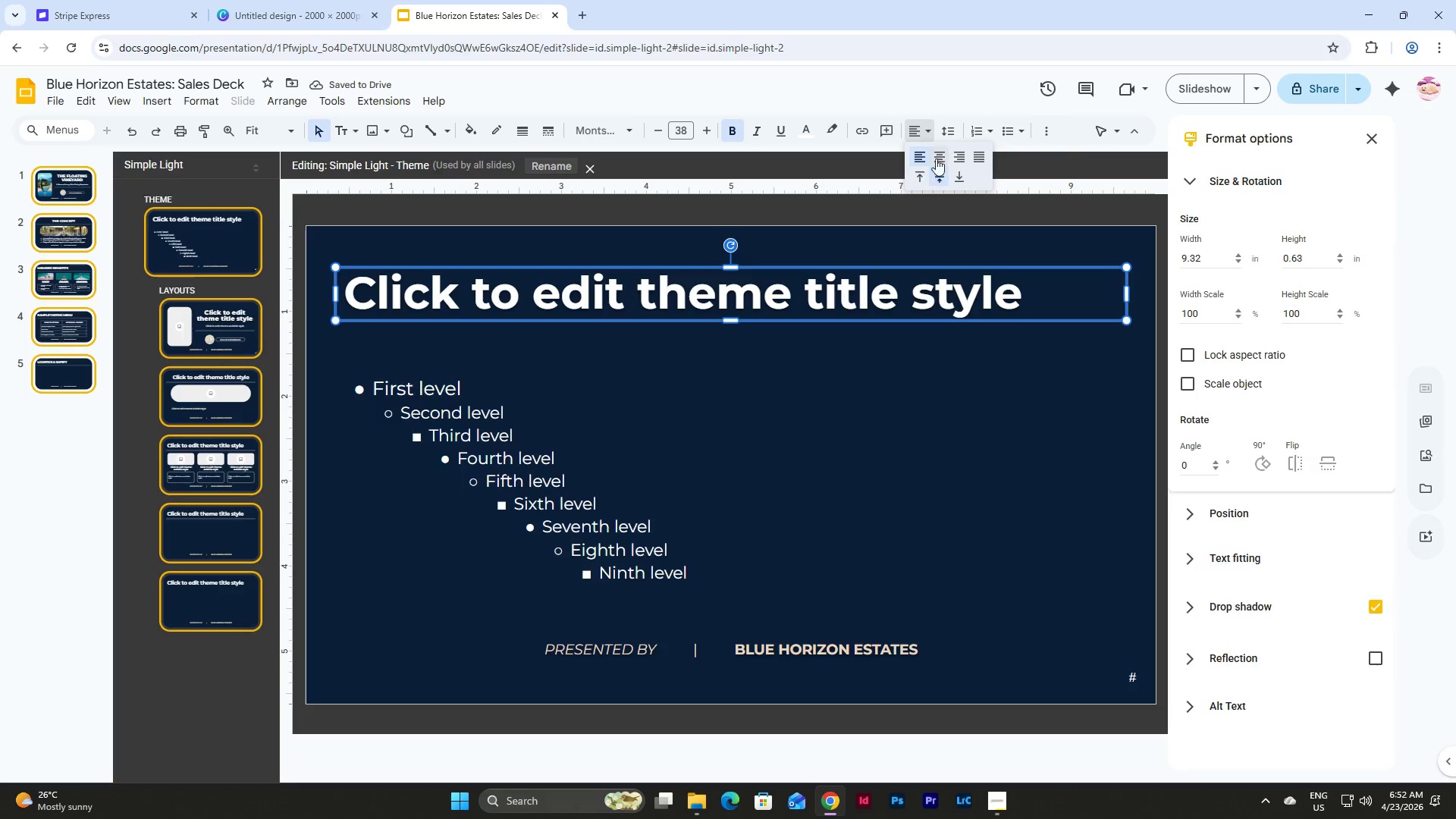 
left_click([940, 149])
 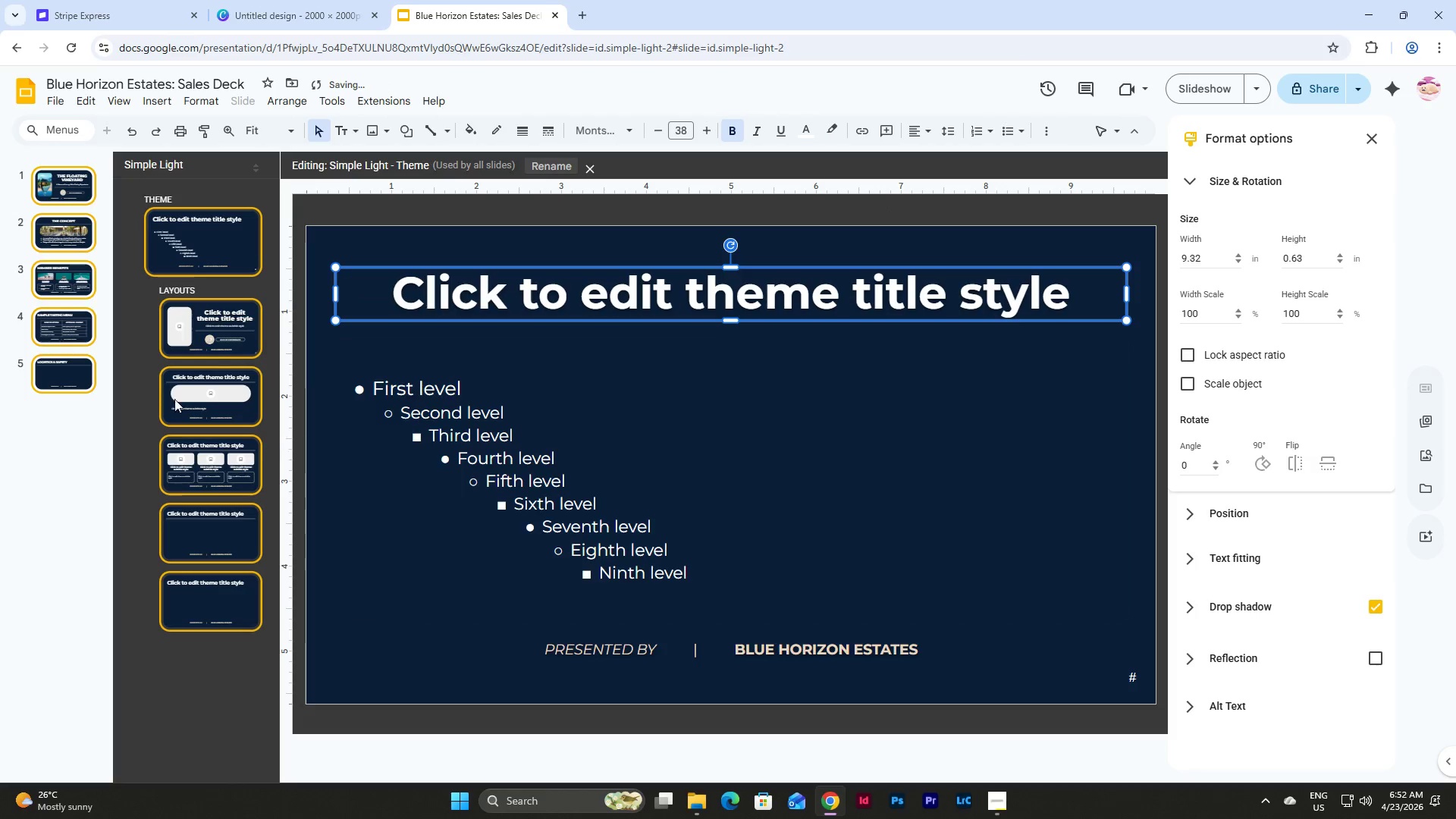 
left_click([56, 366])
 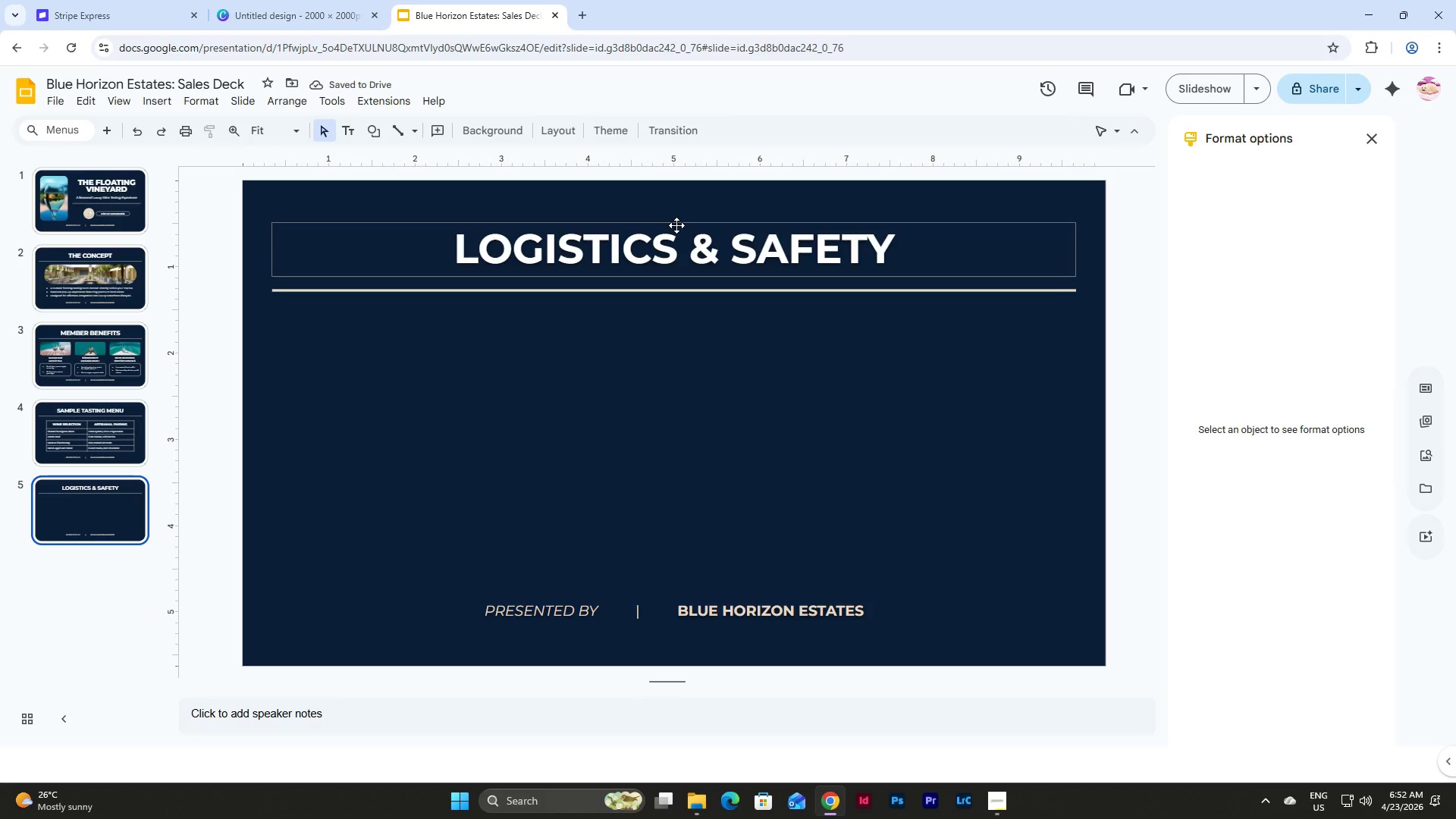 
left_click([676, 225])
 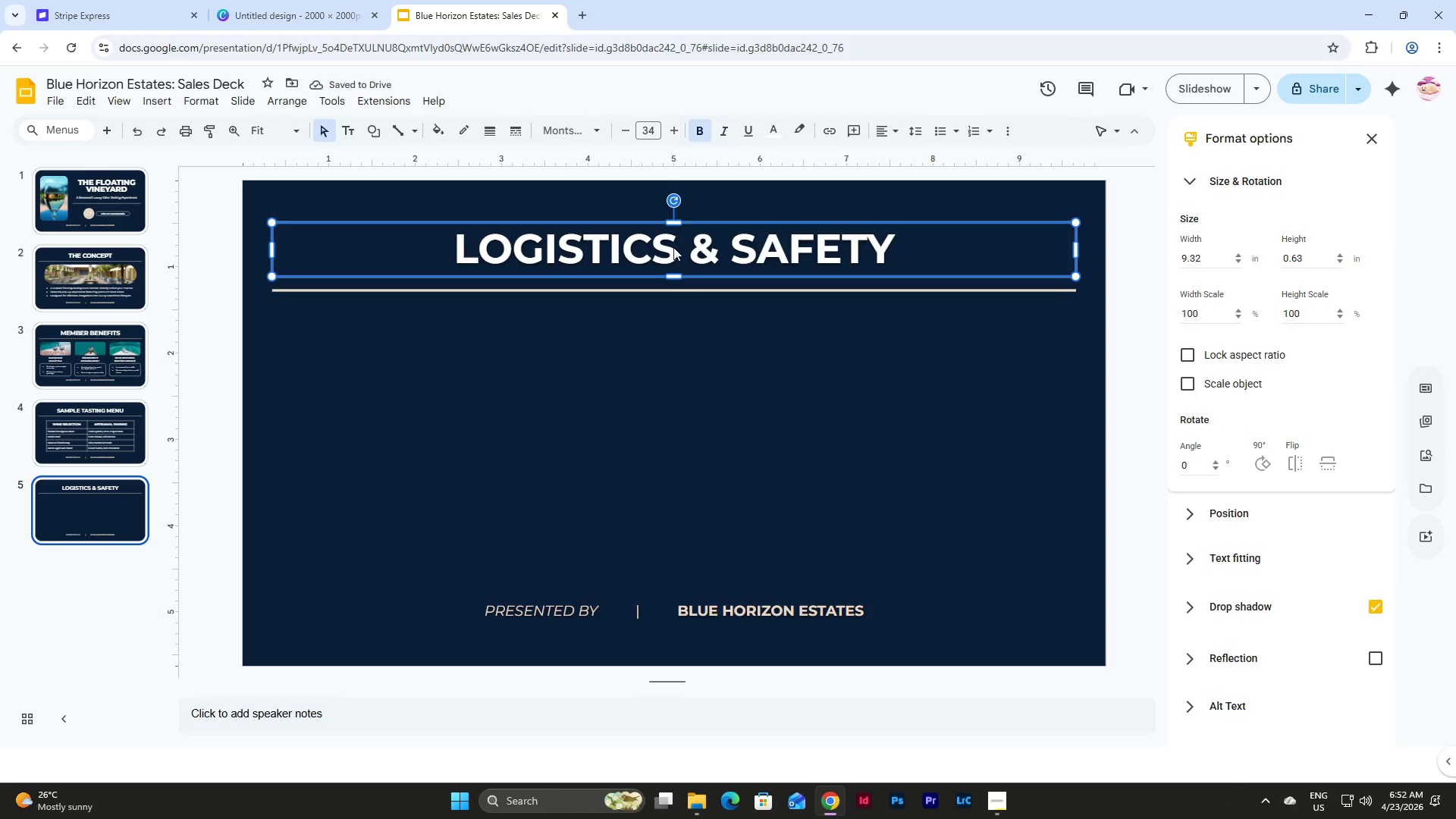 
left_click([607, 408])
 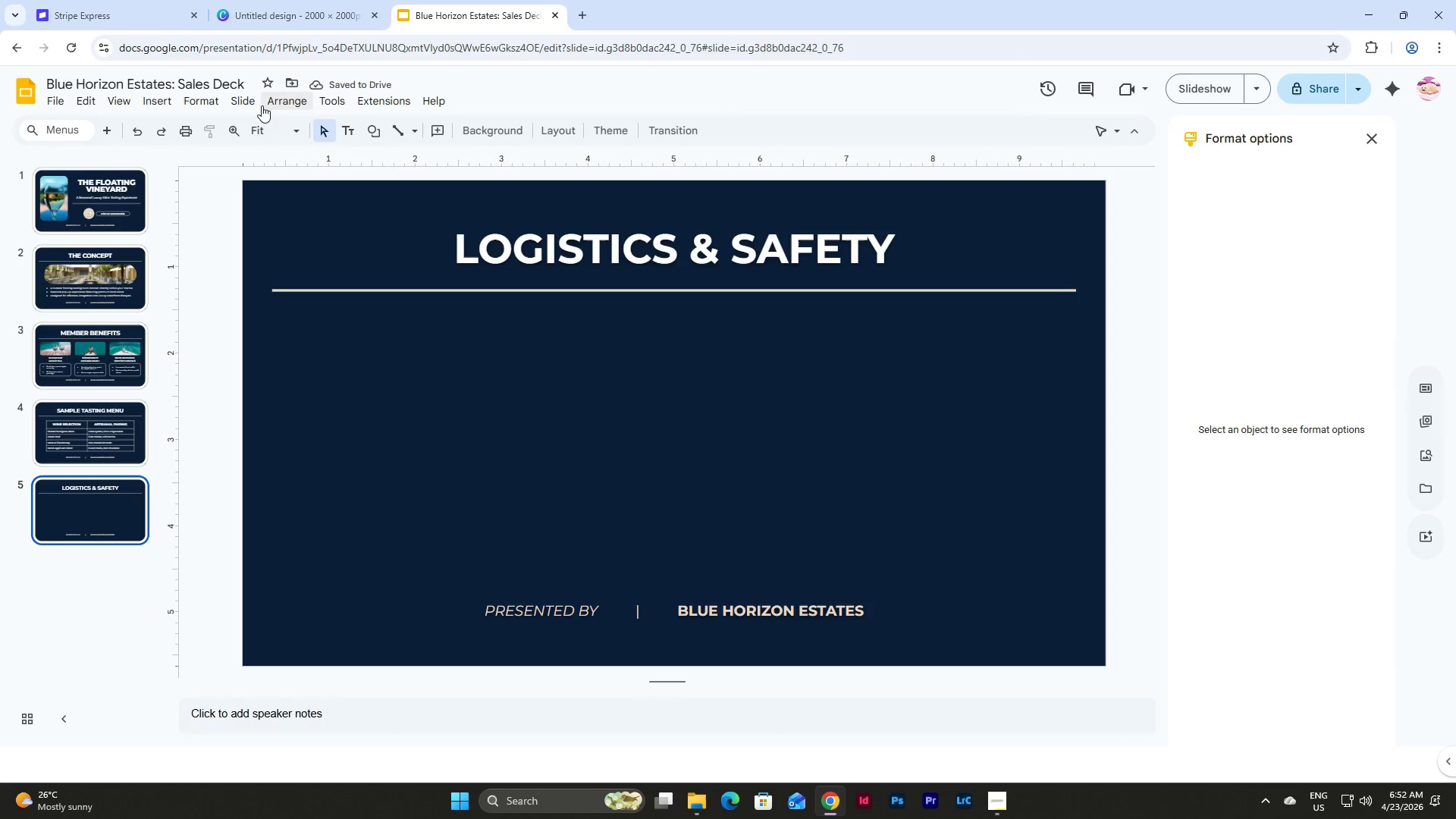 
left_click([197, 96])
 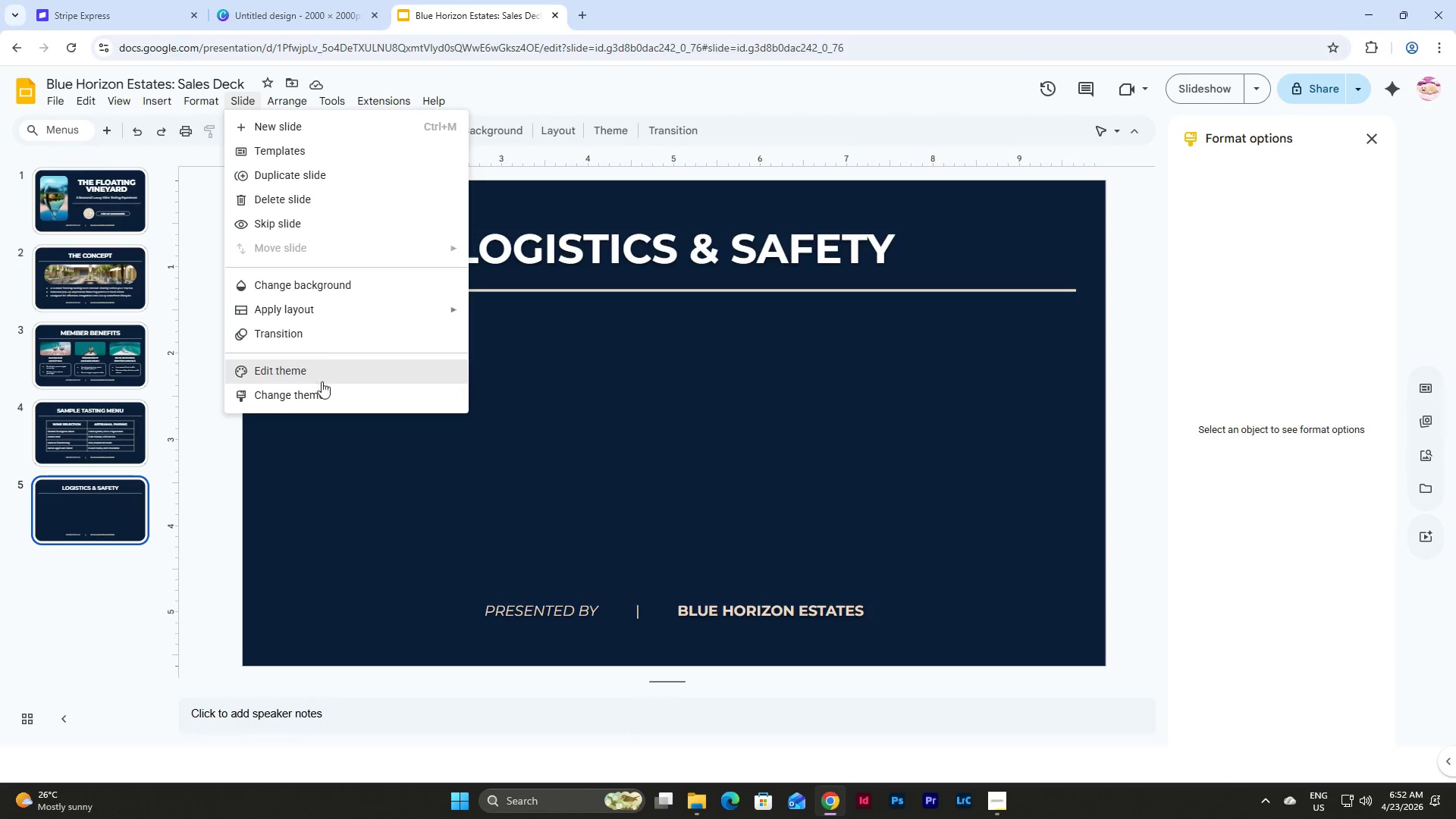 
left_click([323, 367])
 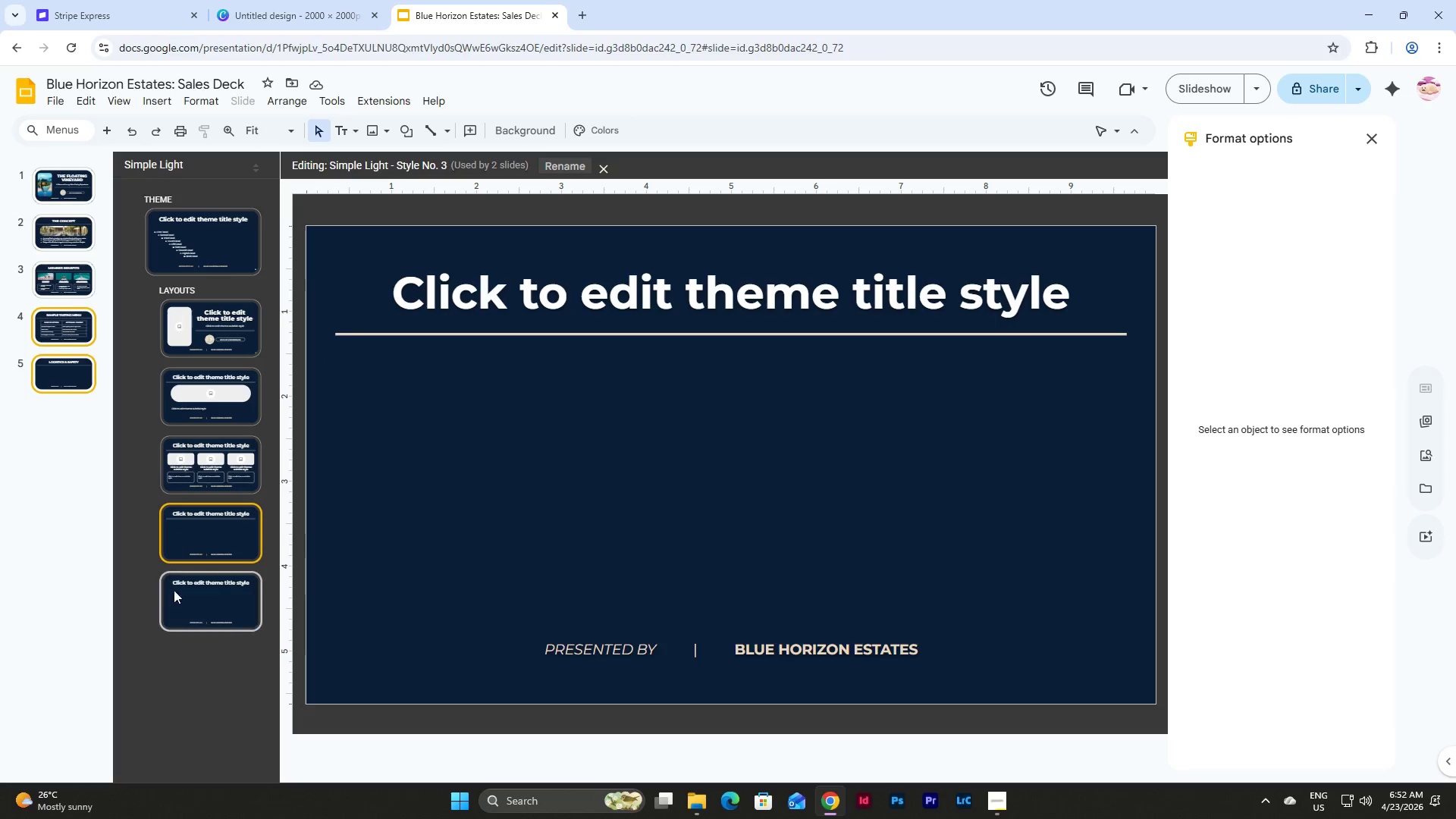 
left_click([182, 603])
 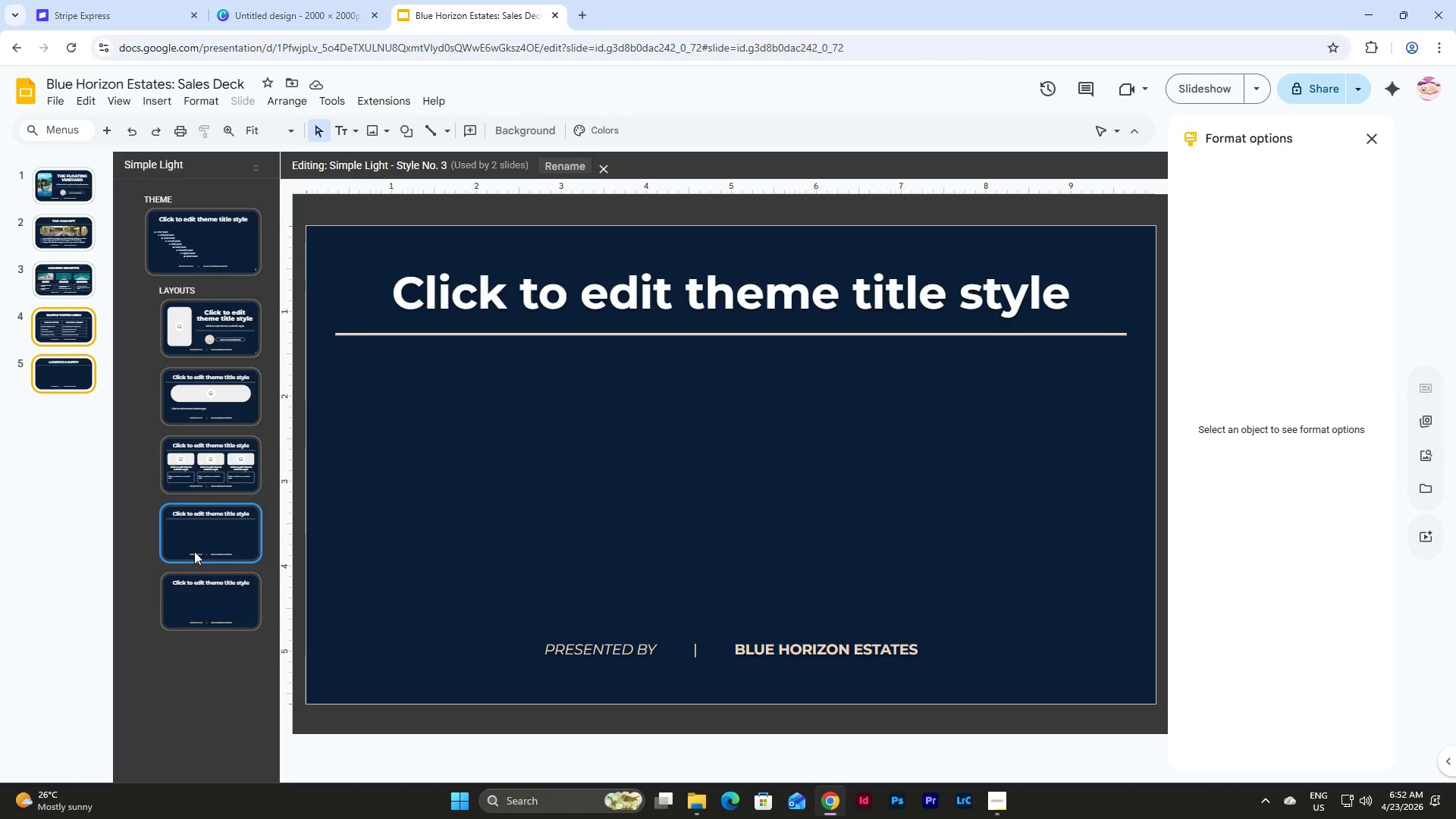 
double_click([202, 588])
 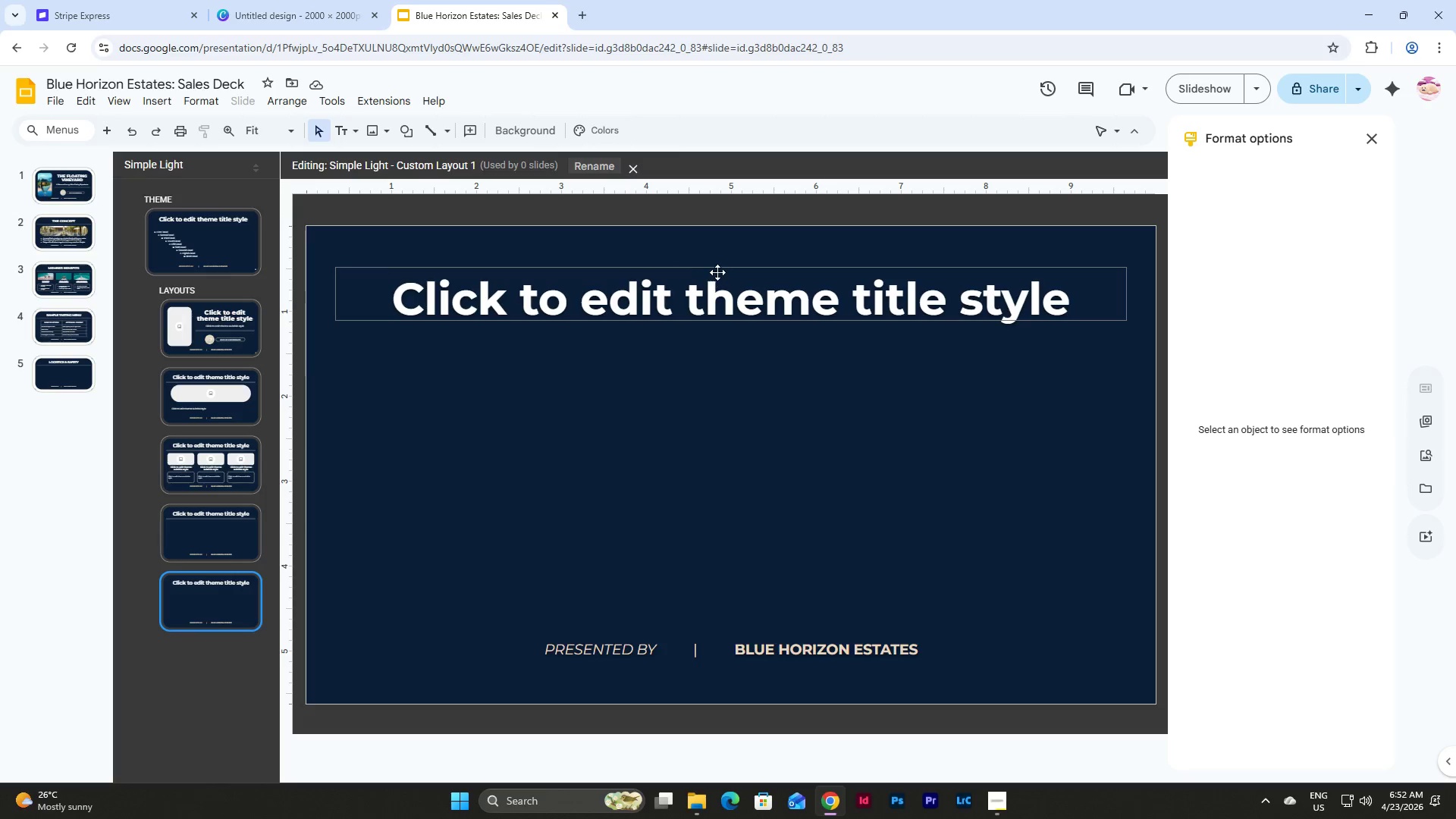 
left_click([719, 271])
 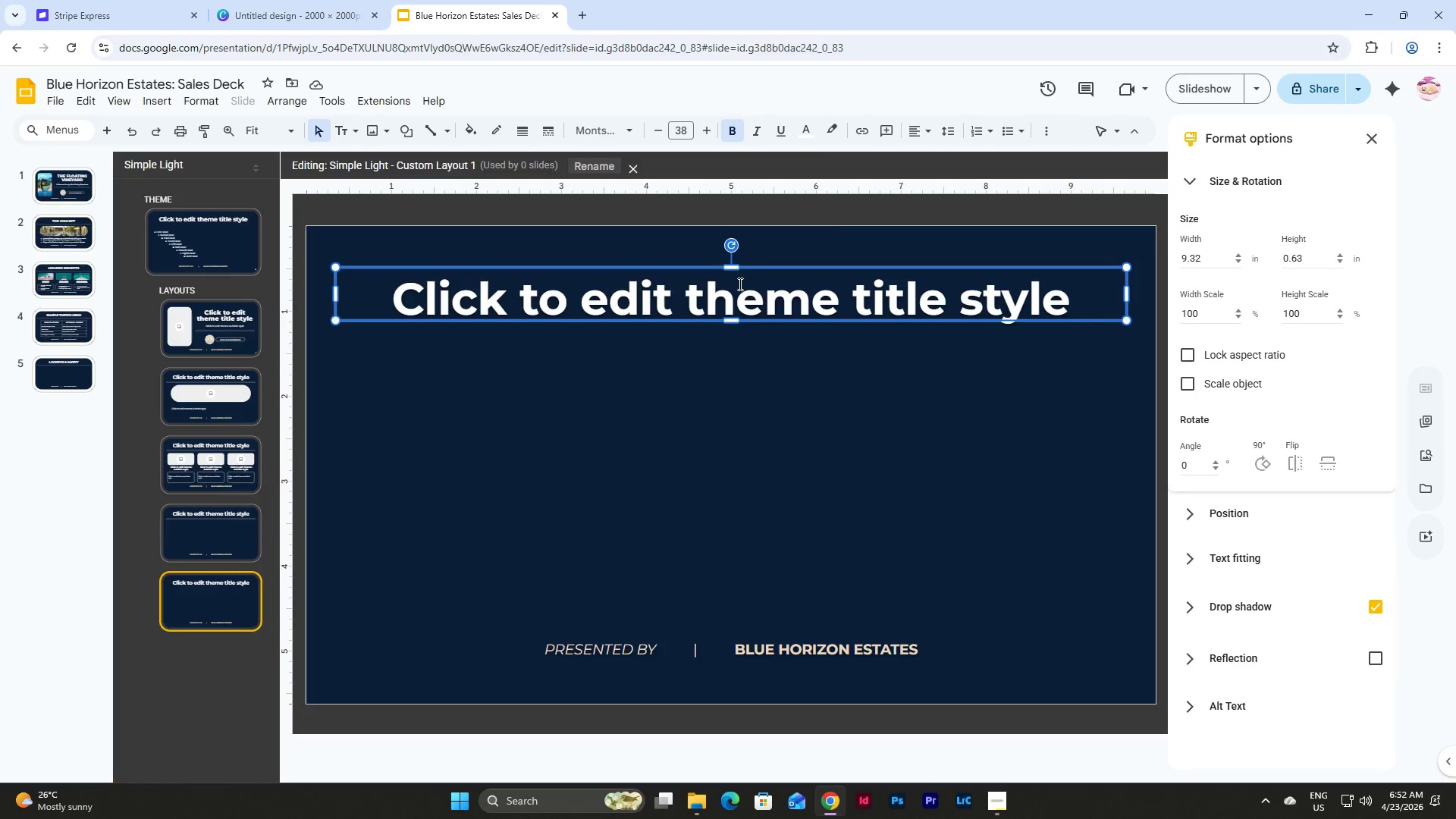 
left_click([924, 130])
 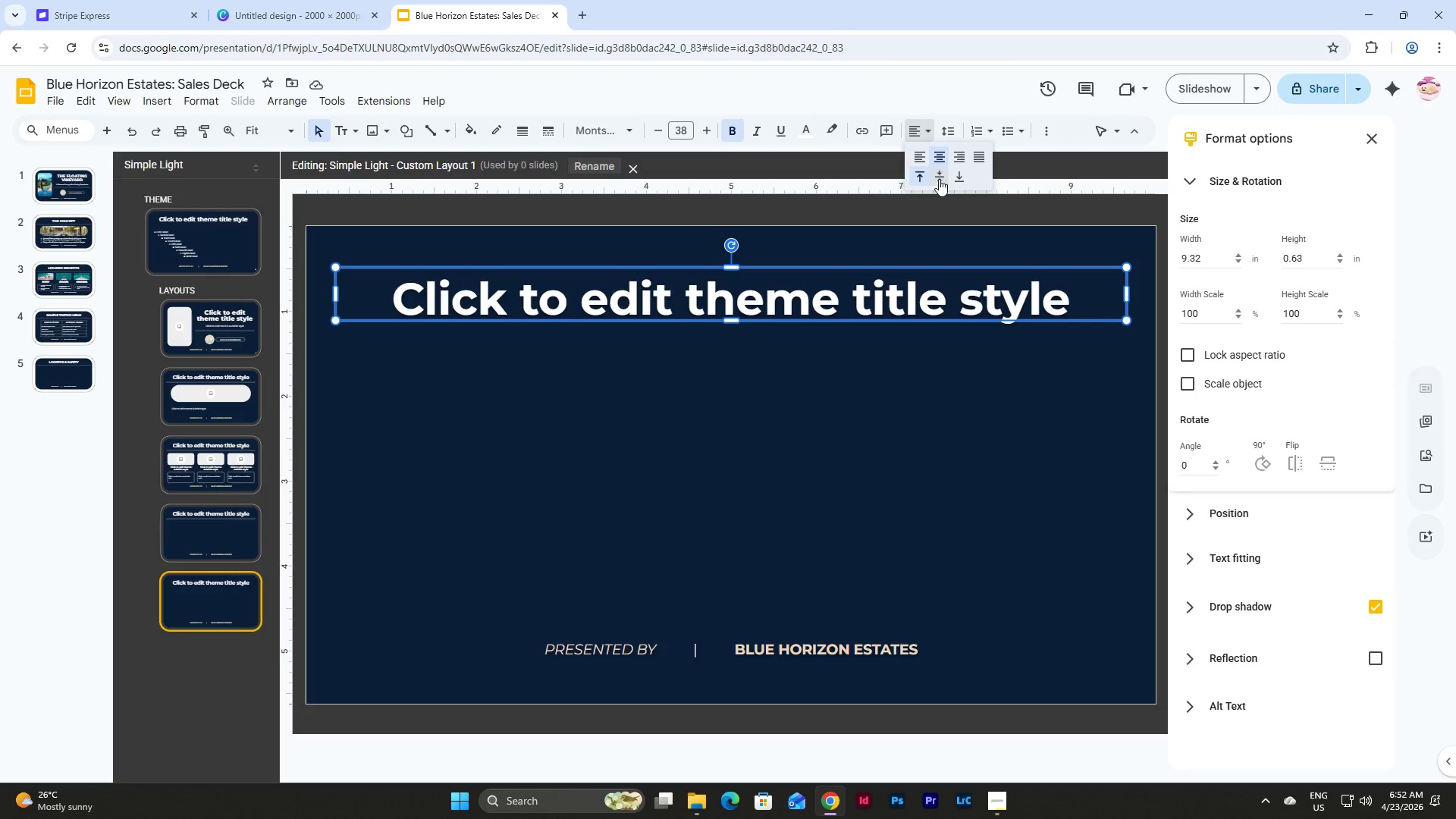 
left_click([939, 179])
 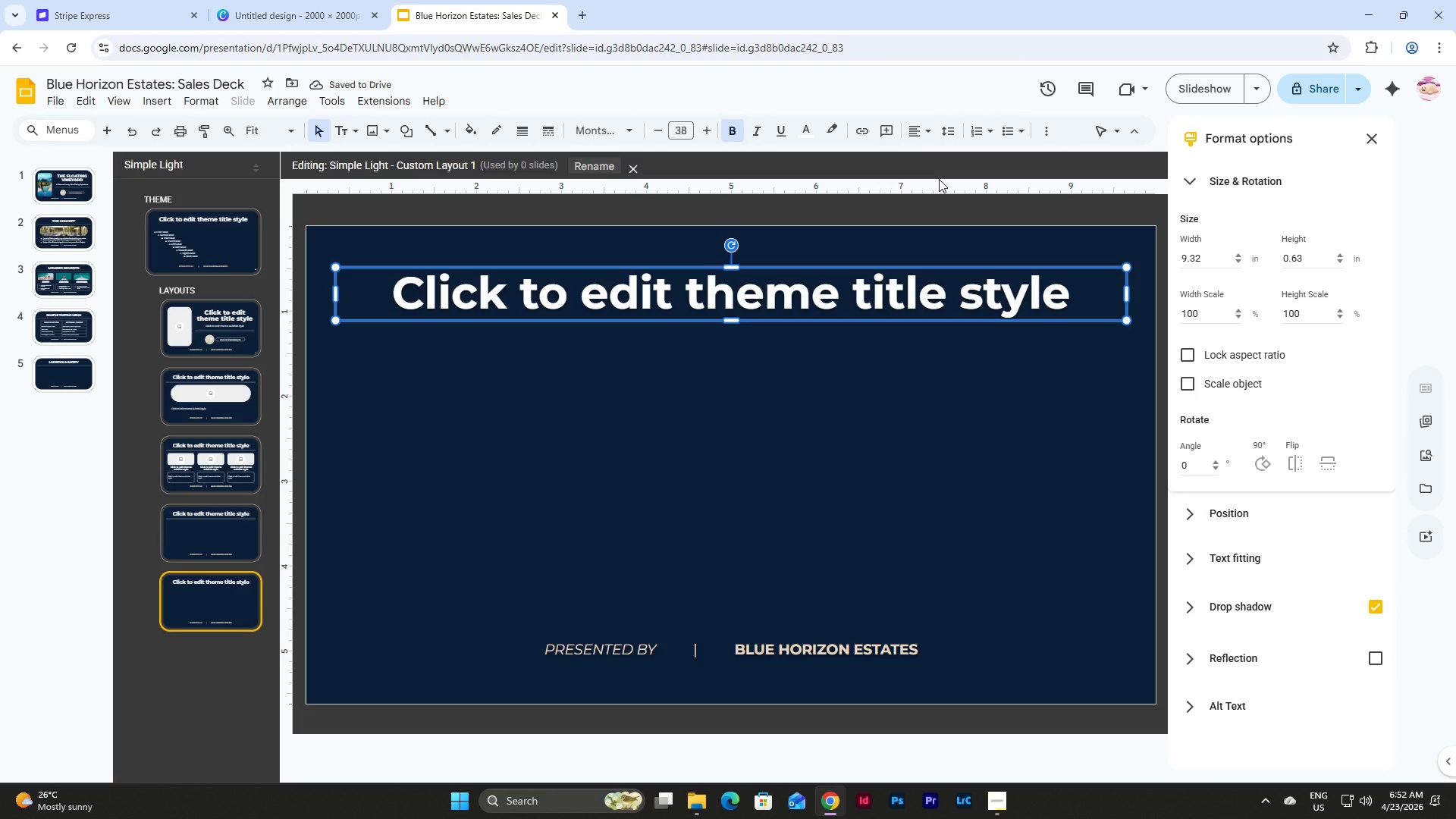 
left_click([246, 523])
 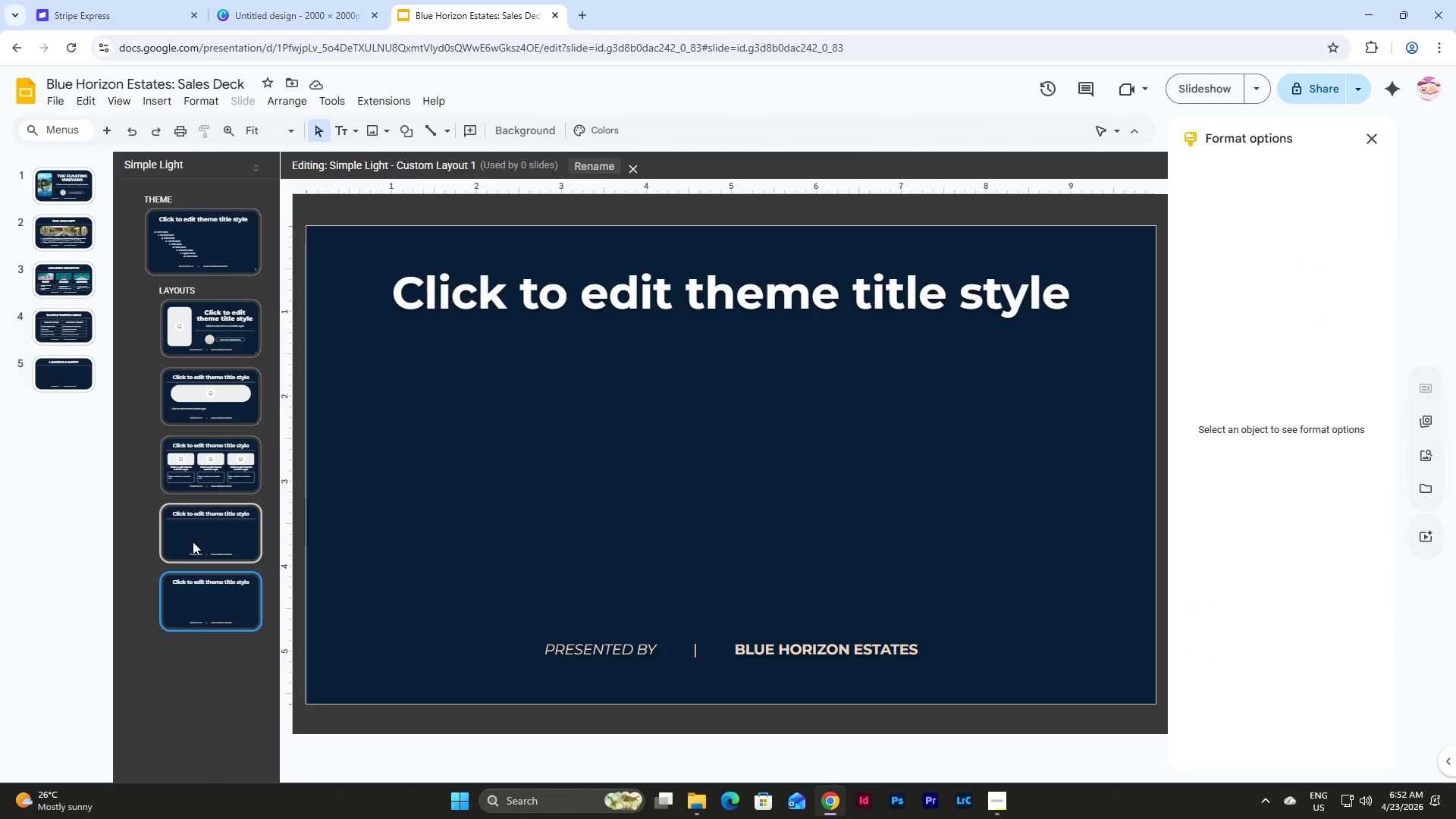 
left_click_drag(start_coordinate=[406, 347], to_coordinate=[343, 324])
 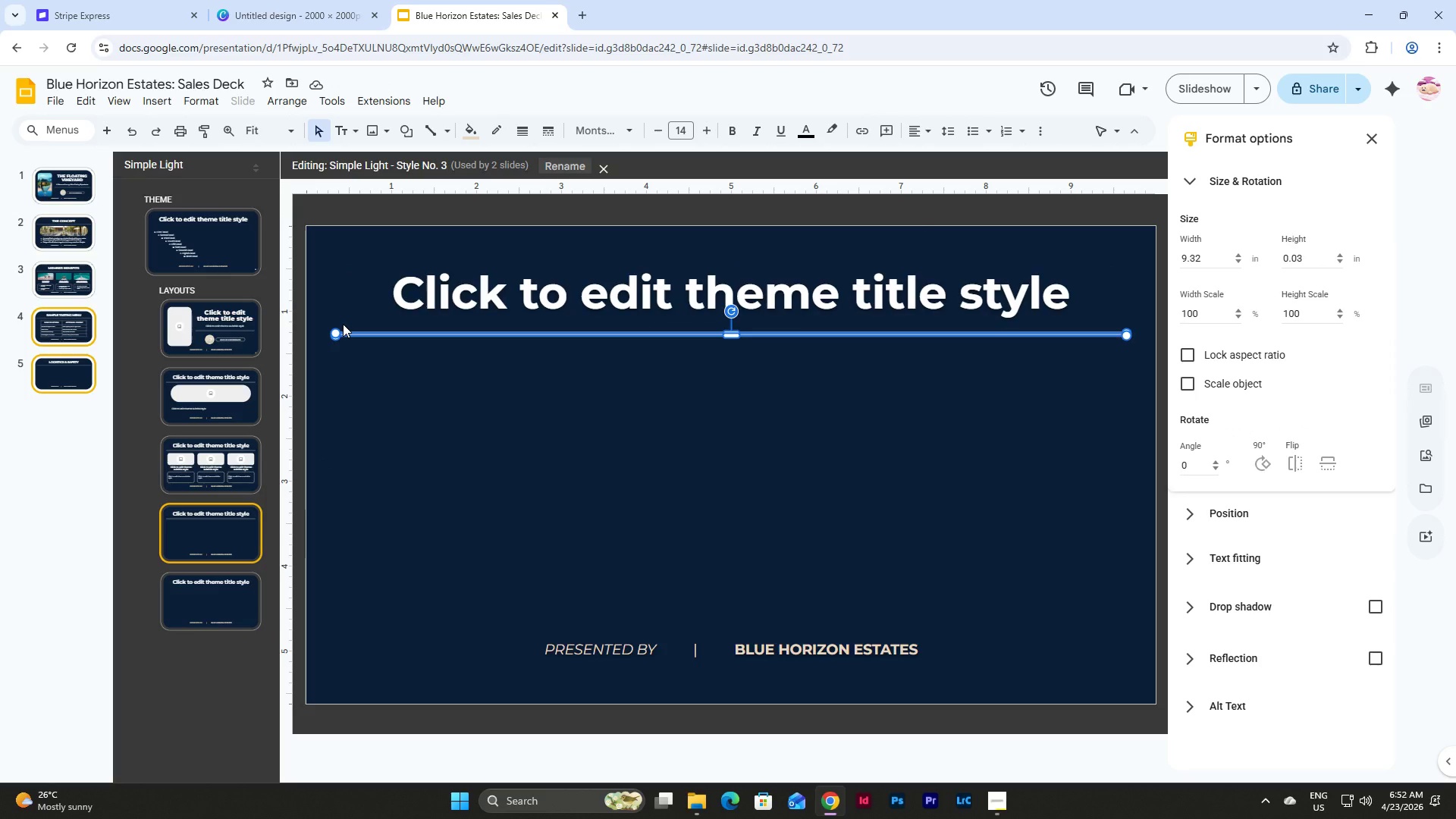 
key(Control+C)
 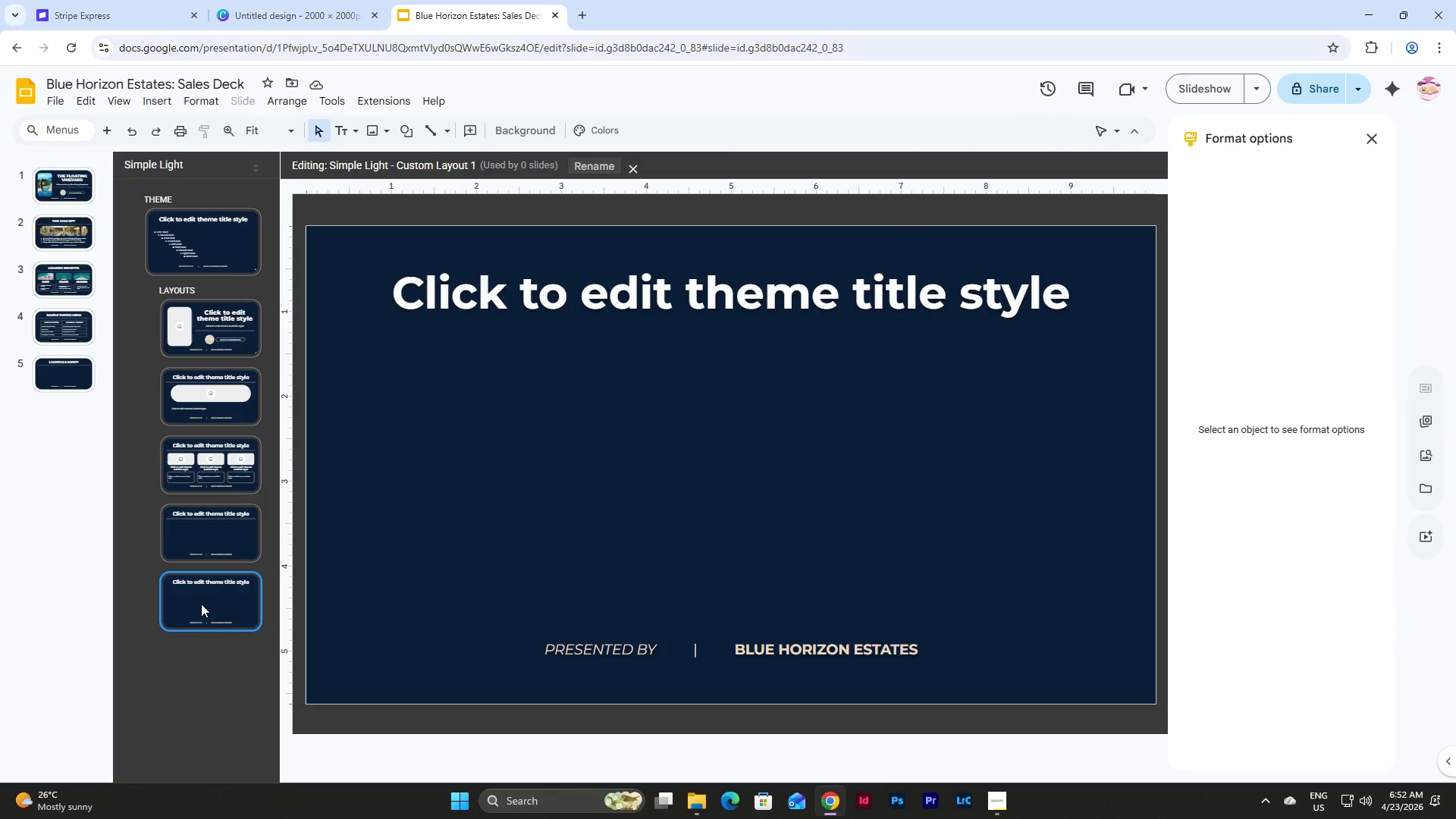 
double_click([517, 429])
 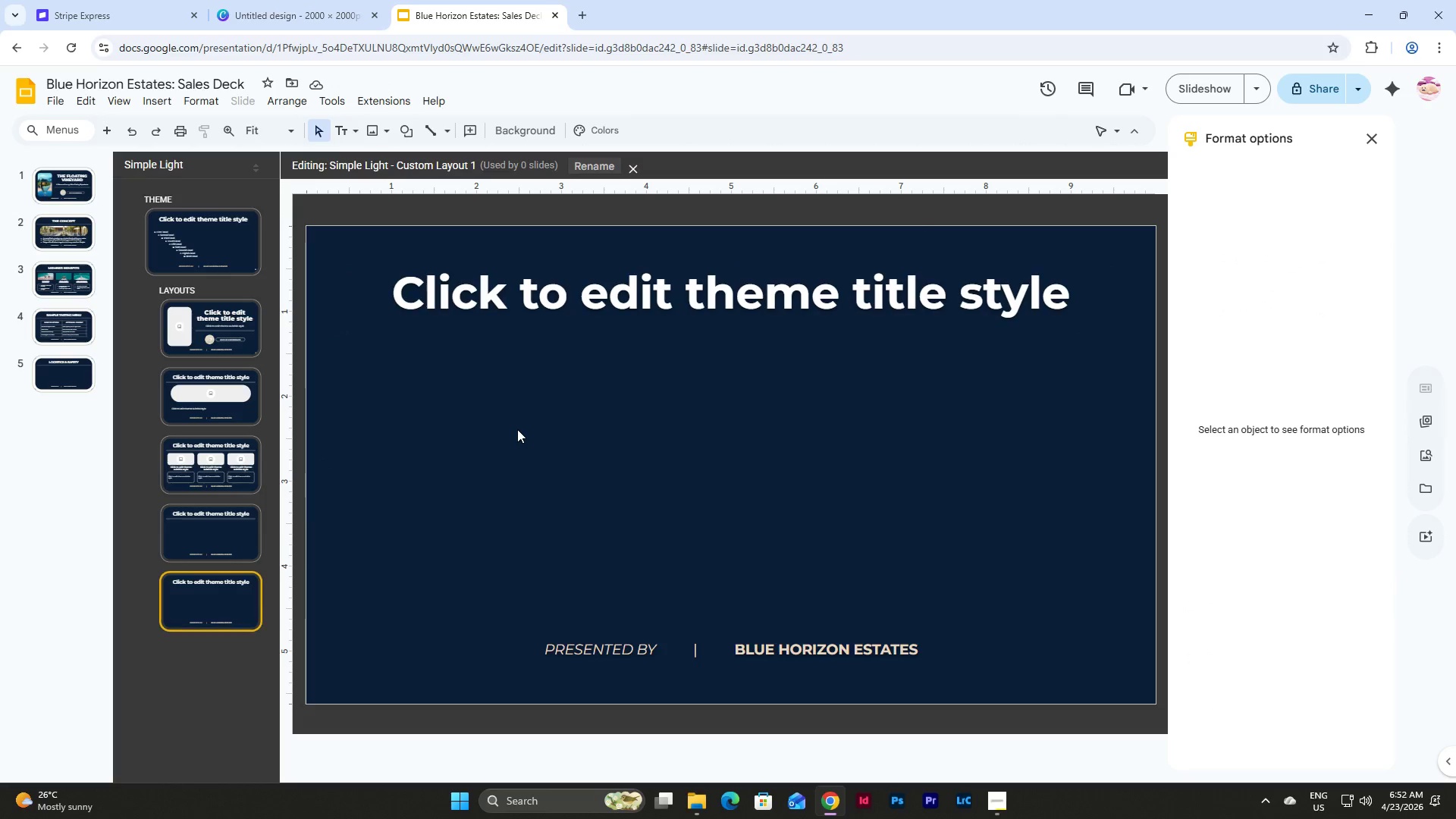 
key(Control+V)
 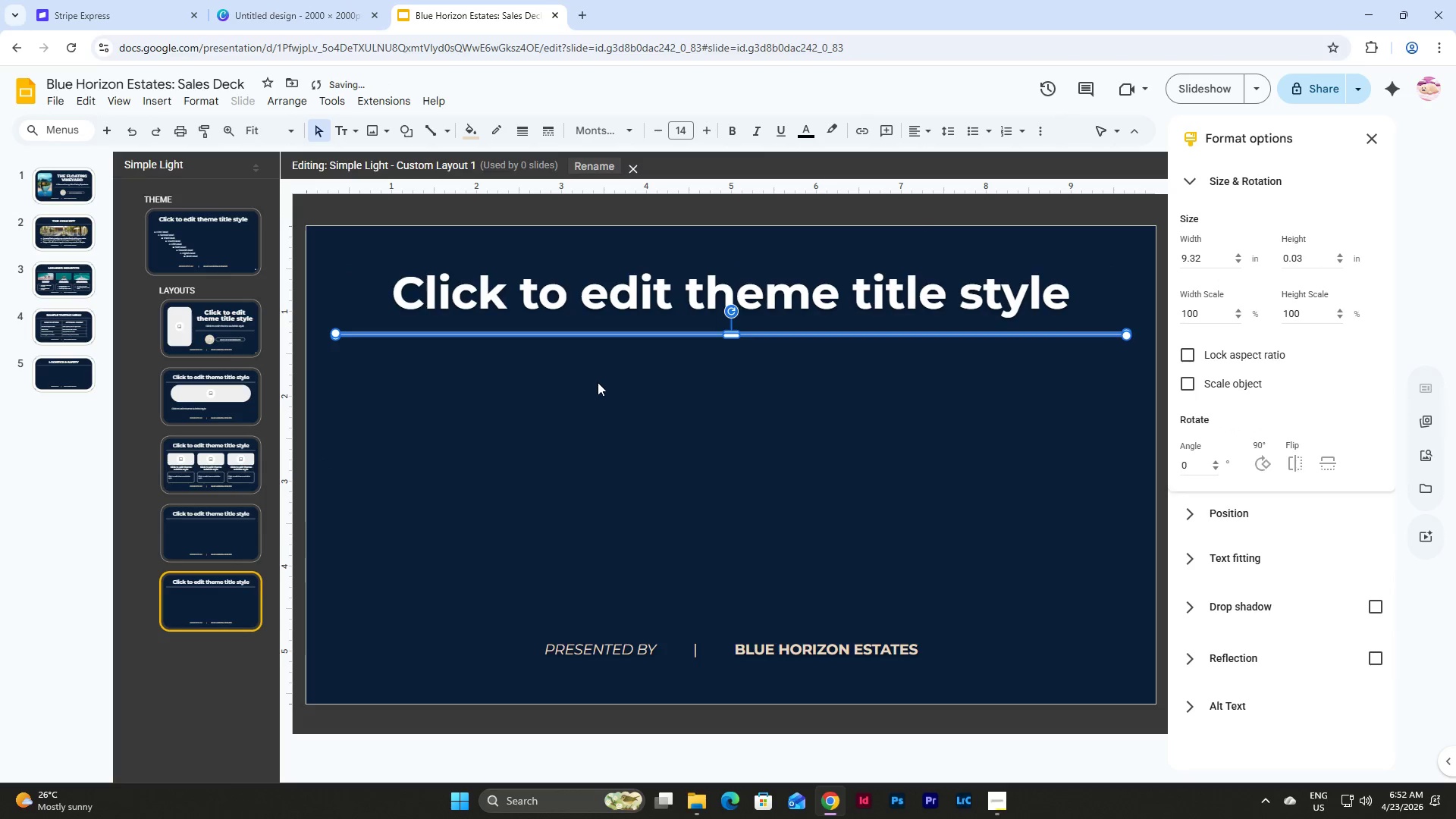 
left_click([598, 377])
 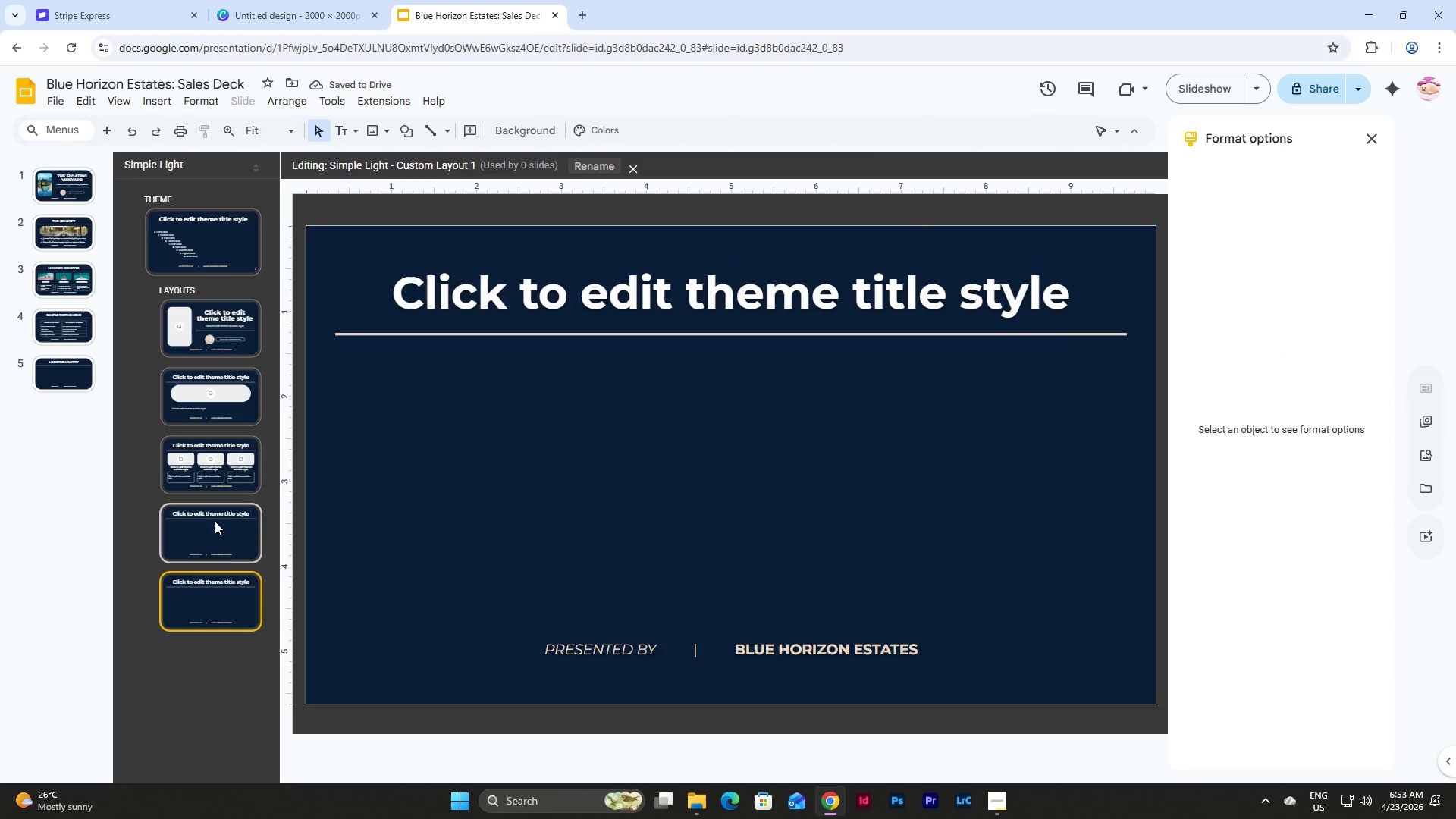 
double_click([224, 541])
 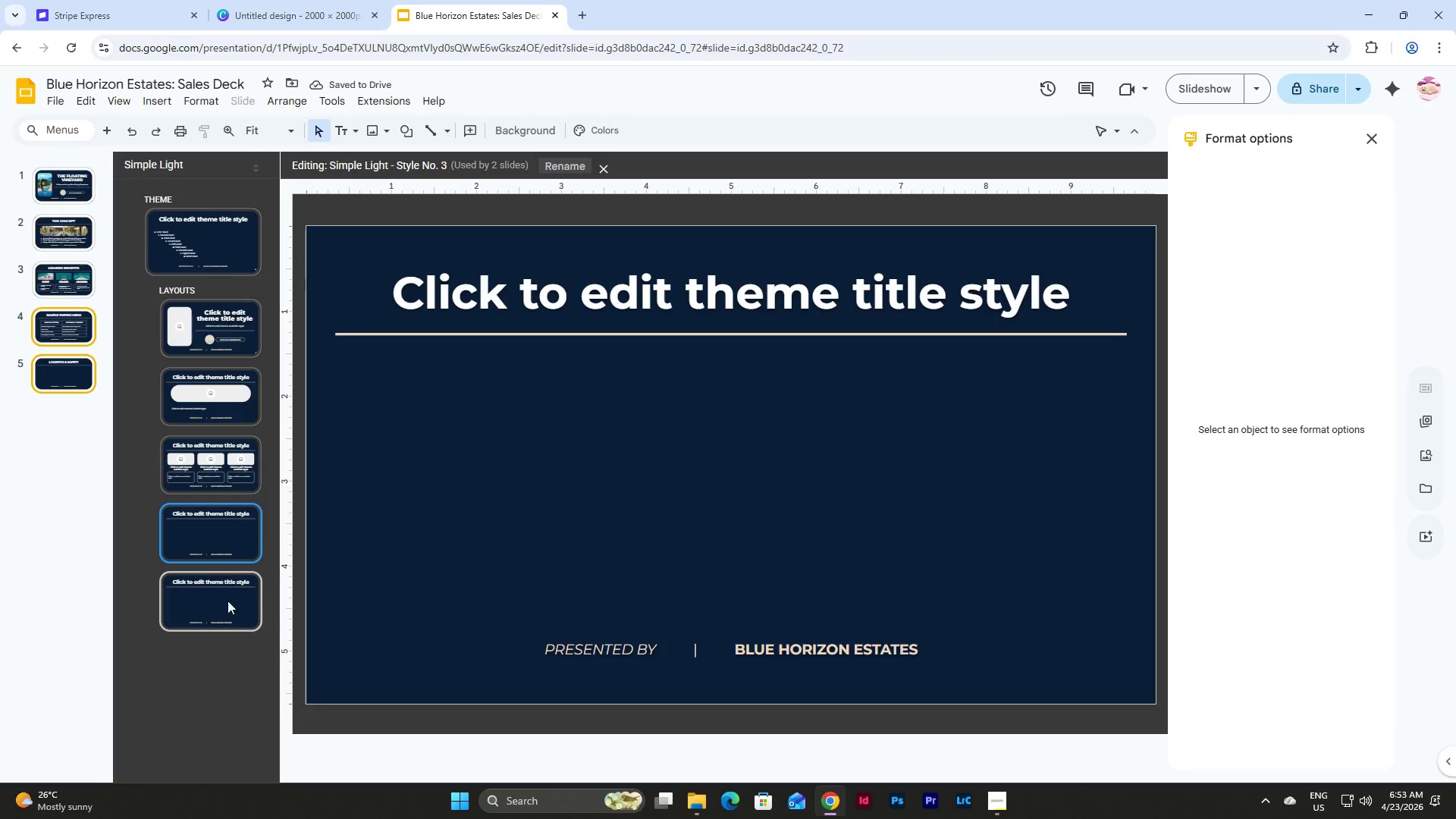 
triple_click([231, 613])
 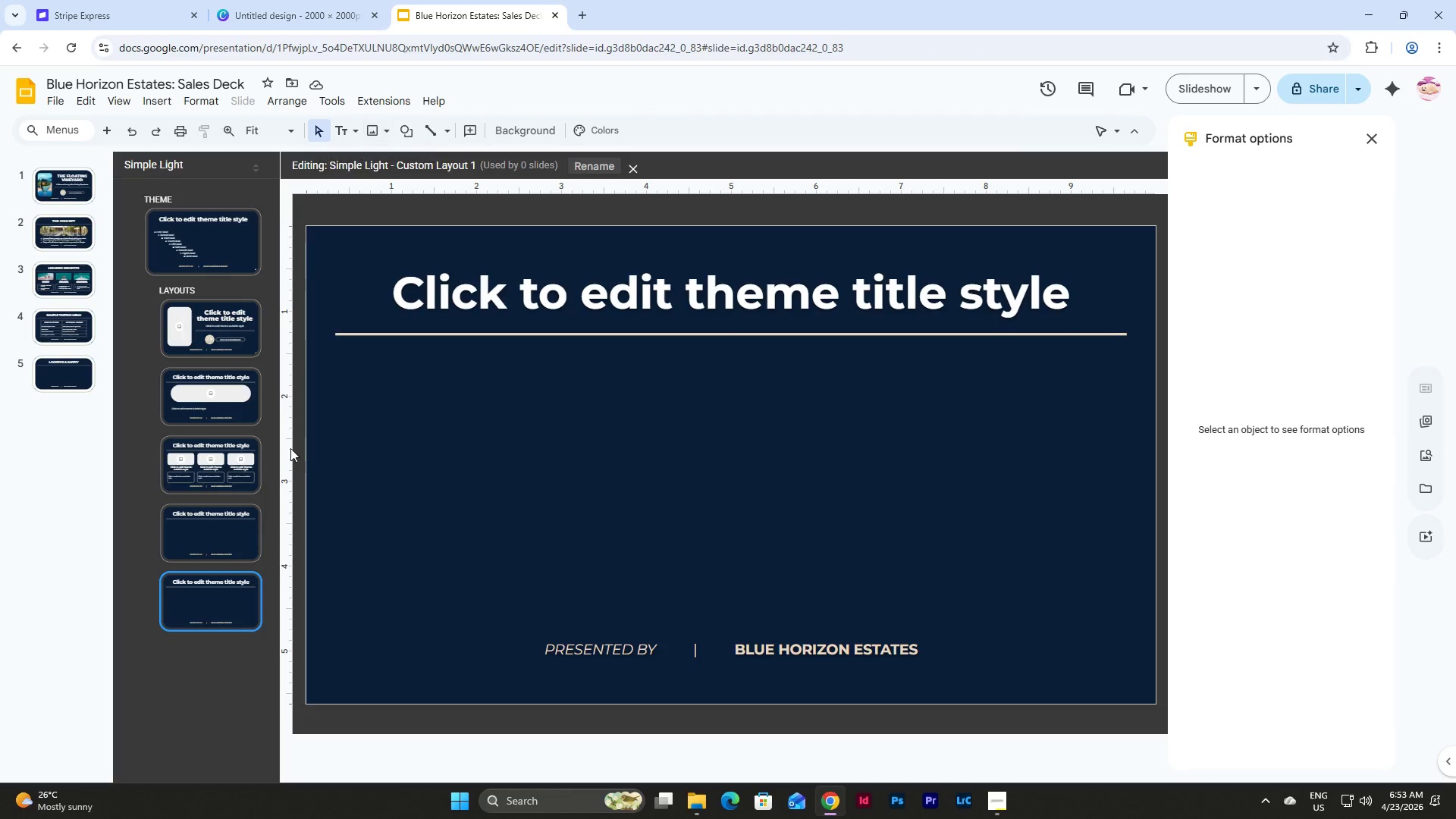 
left_click([233, 555])
 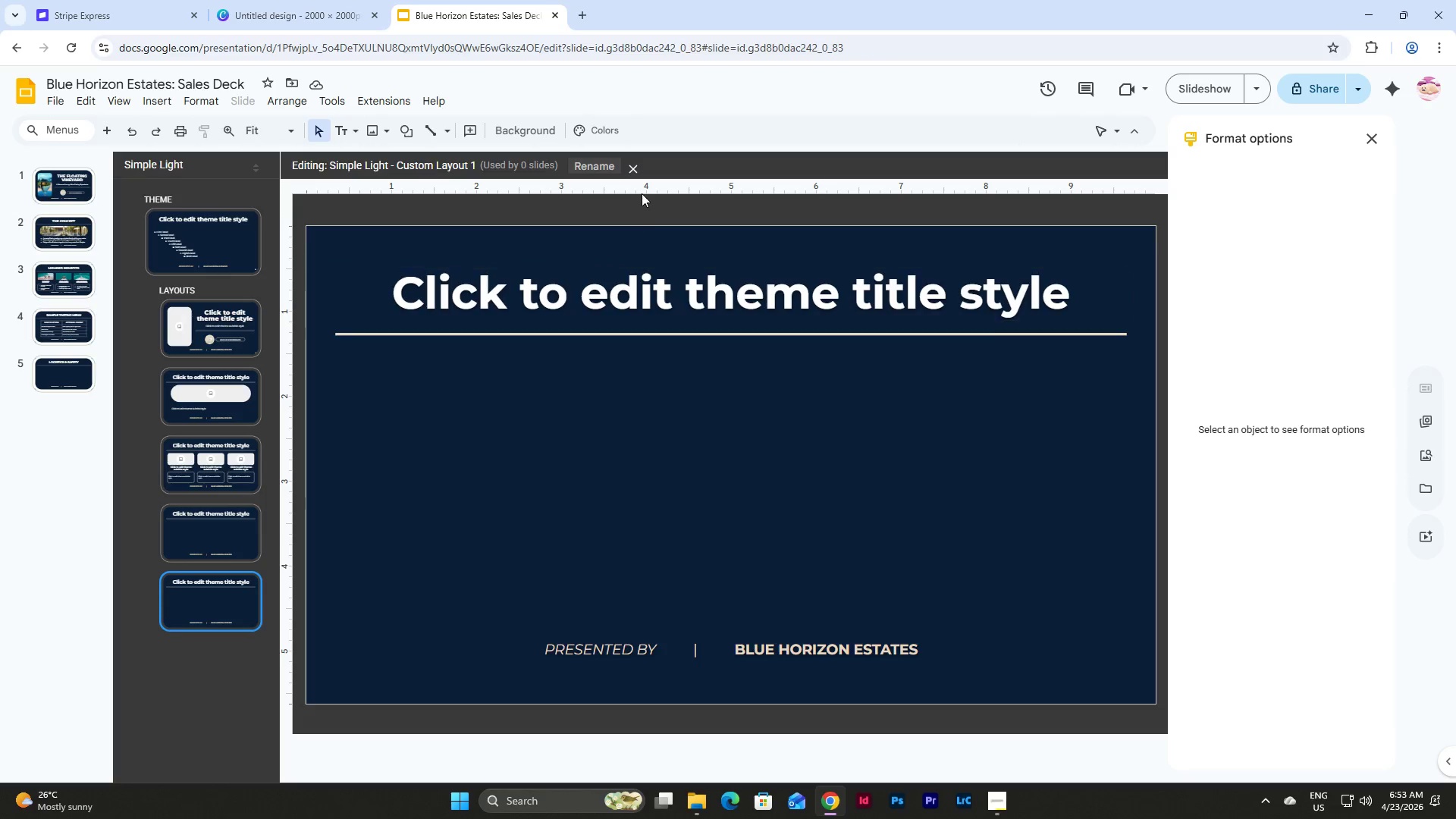 
left_click([604, 167])
 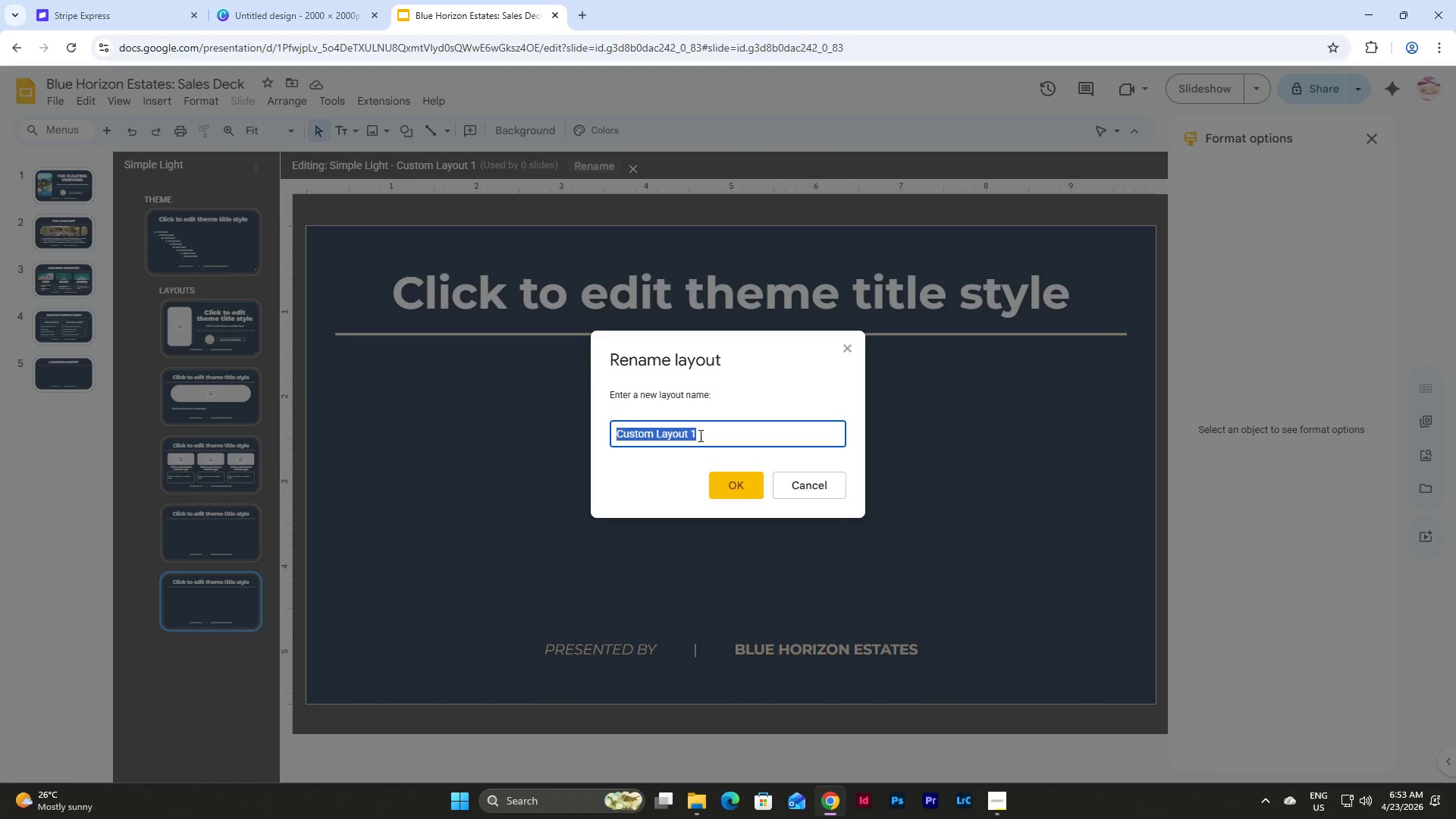 
type(Styne)
key(Backspace)
key(Backspace)
key(Backspace)
key(Backspace)
key(Backspace)
 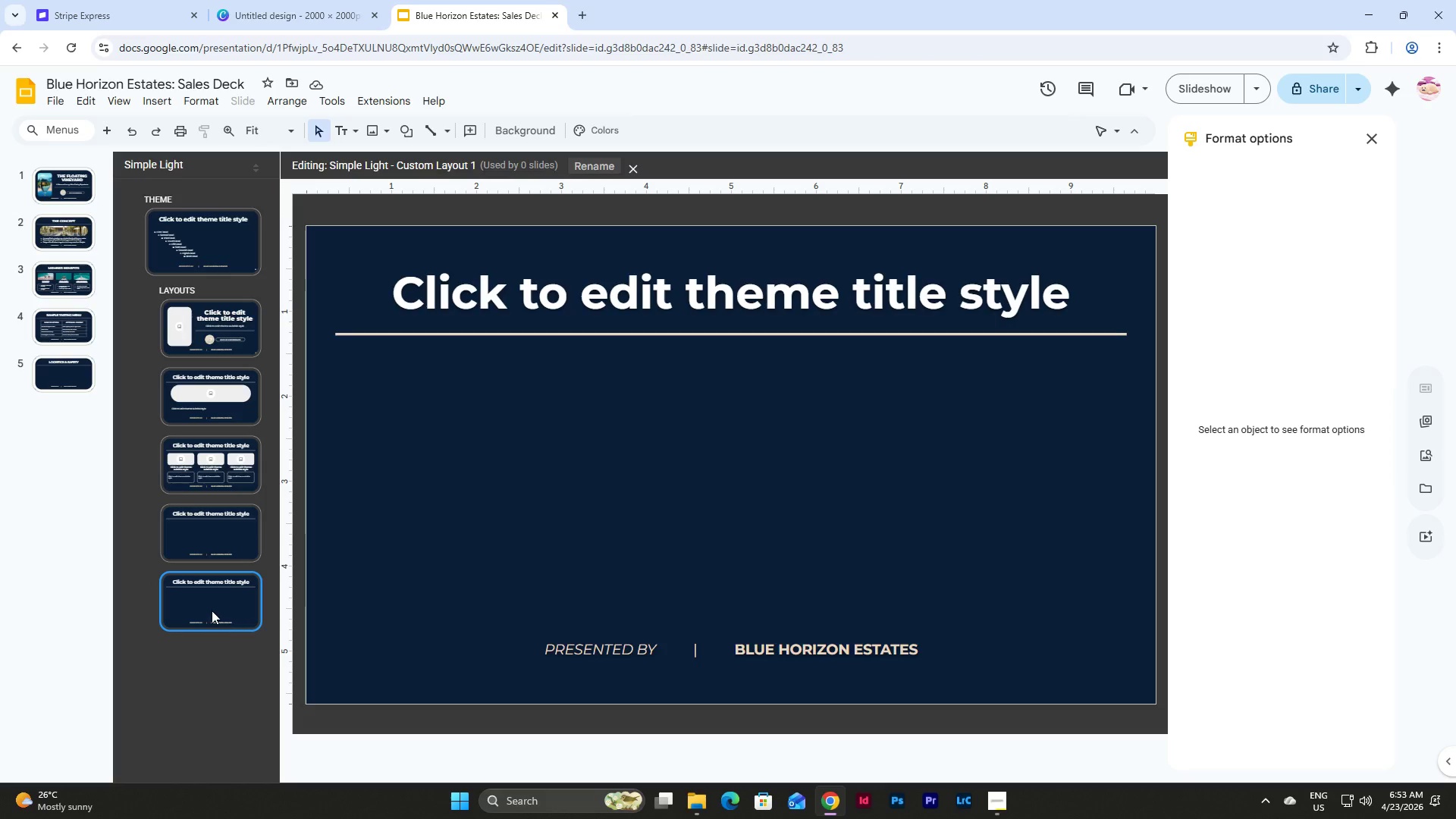 
key(Backspace)
 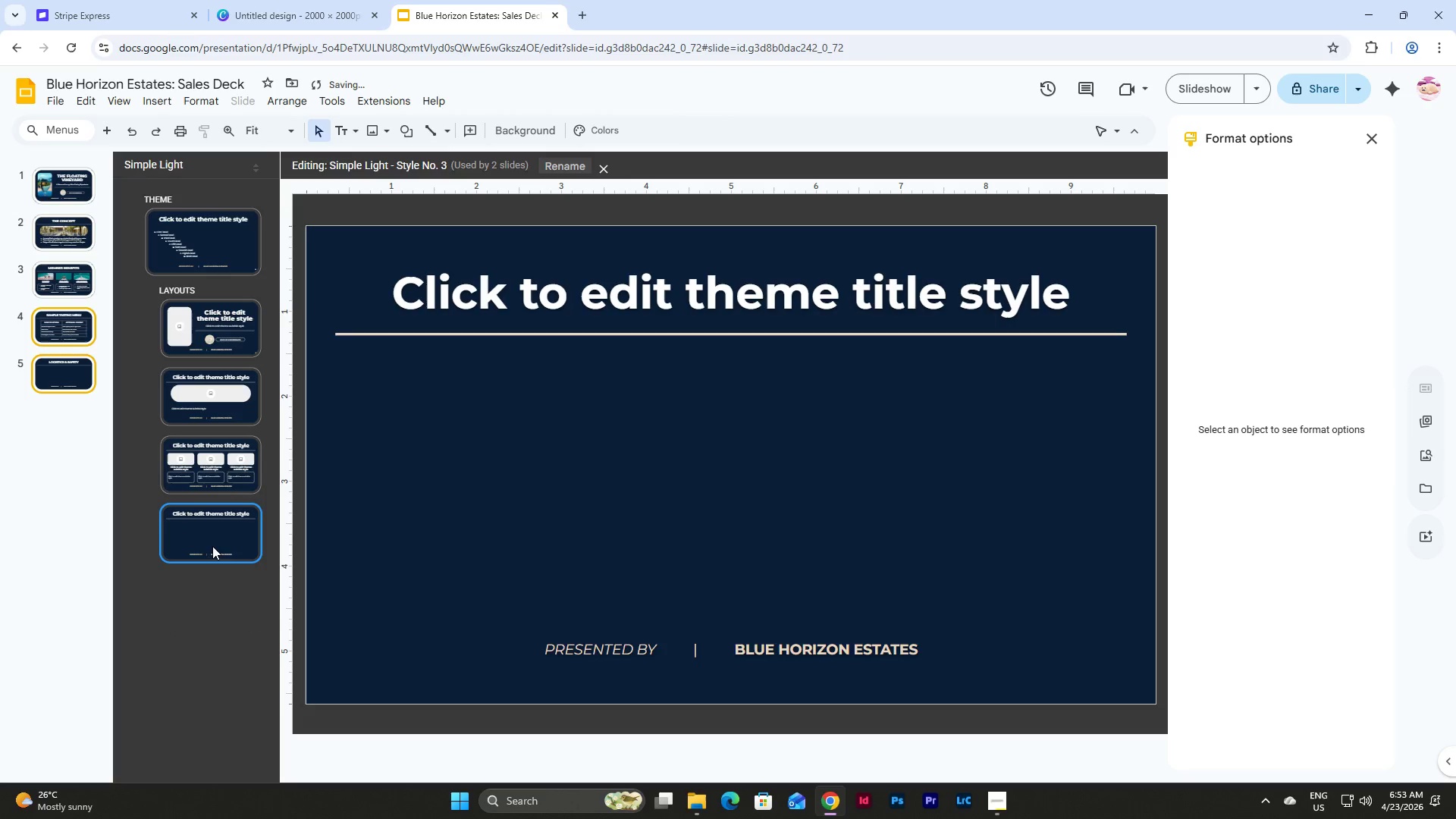 
left_click([212, 544])
 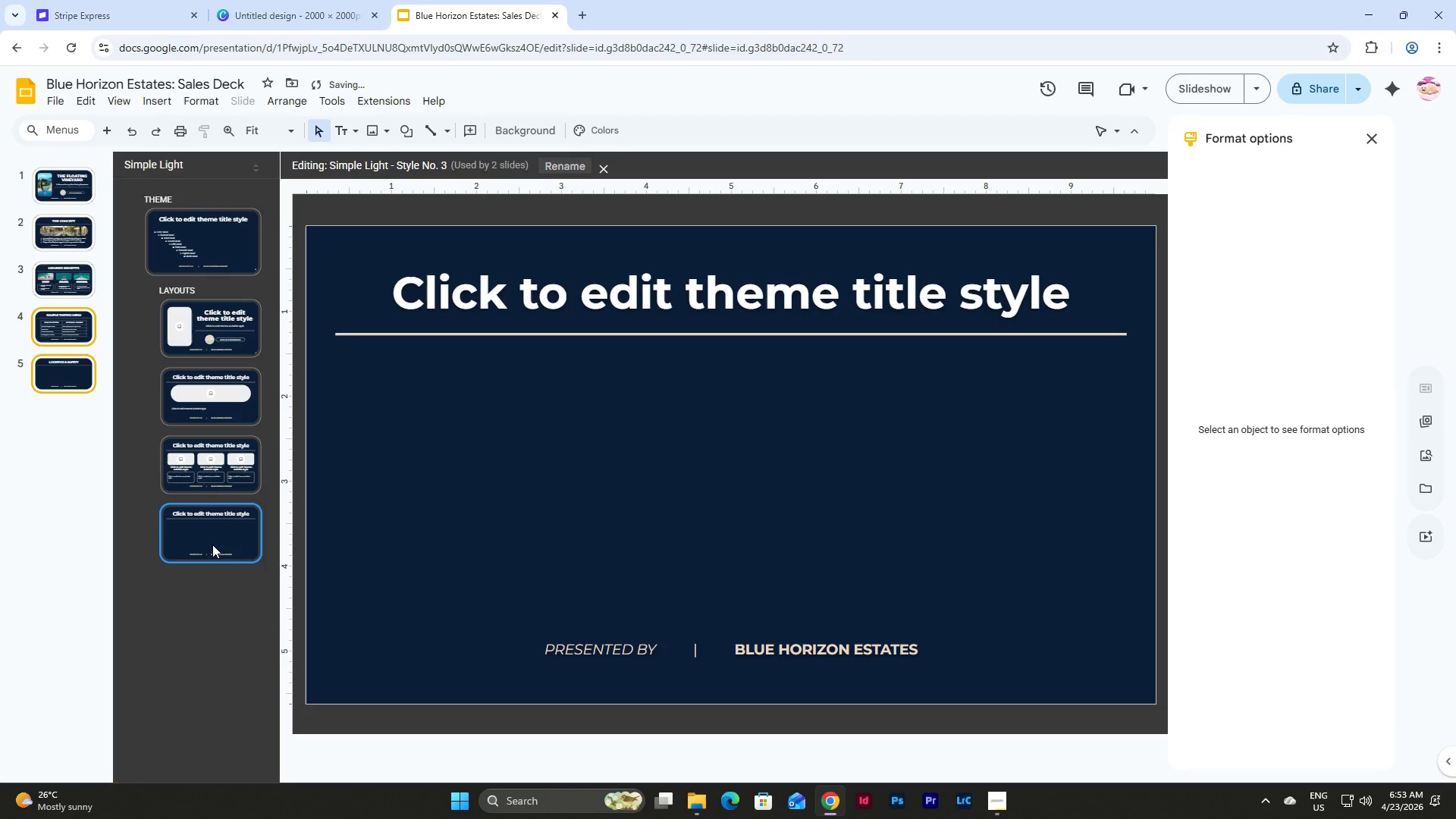 
key(Control+D)
 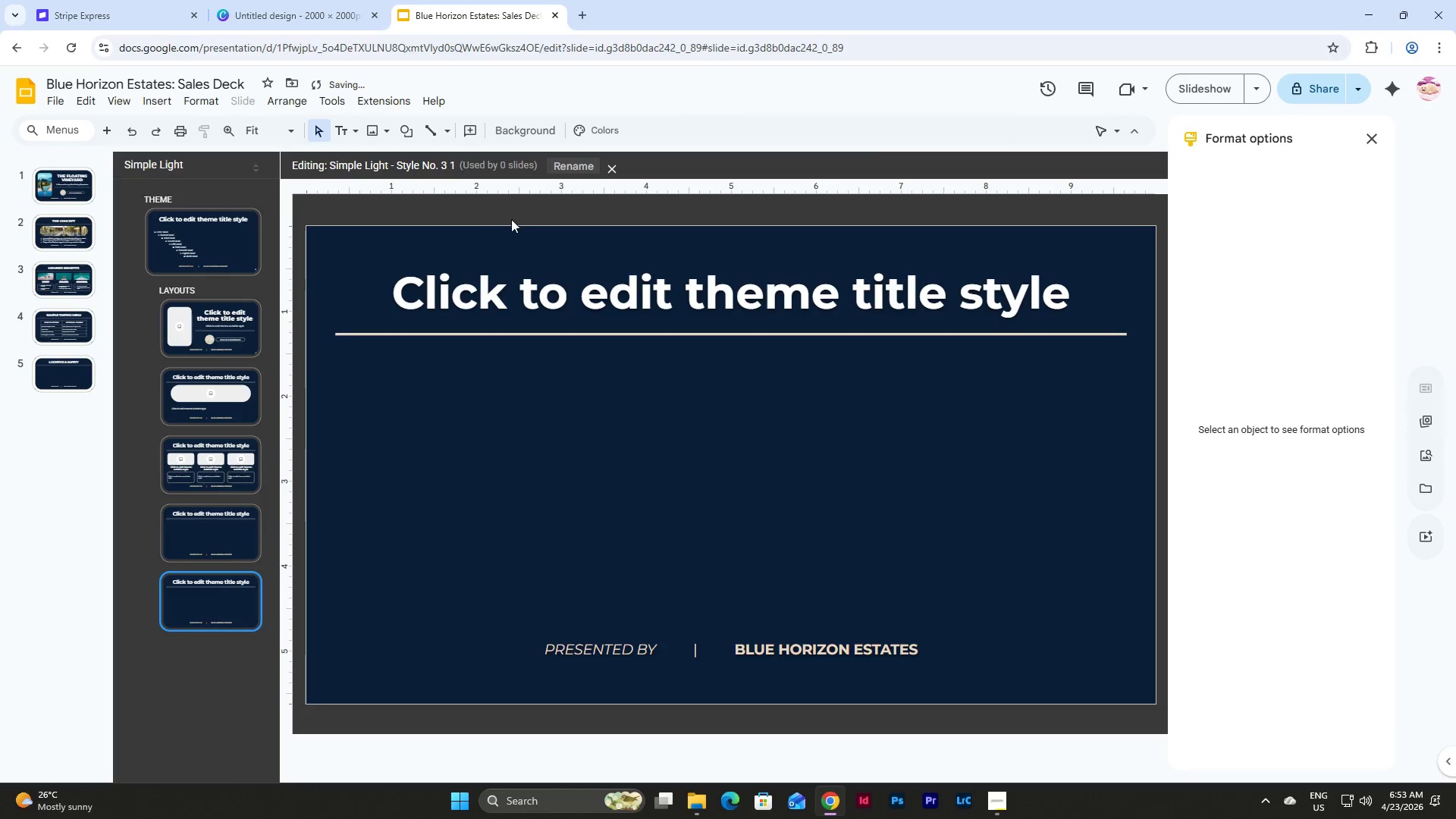 
double_click([579, 165])
 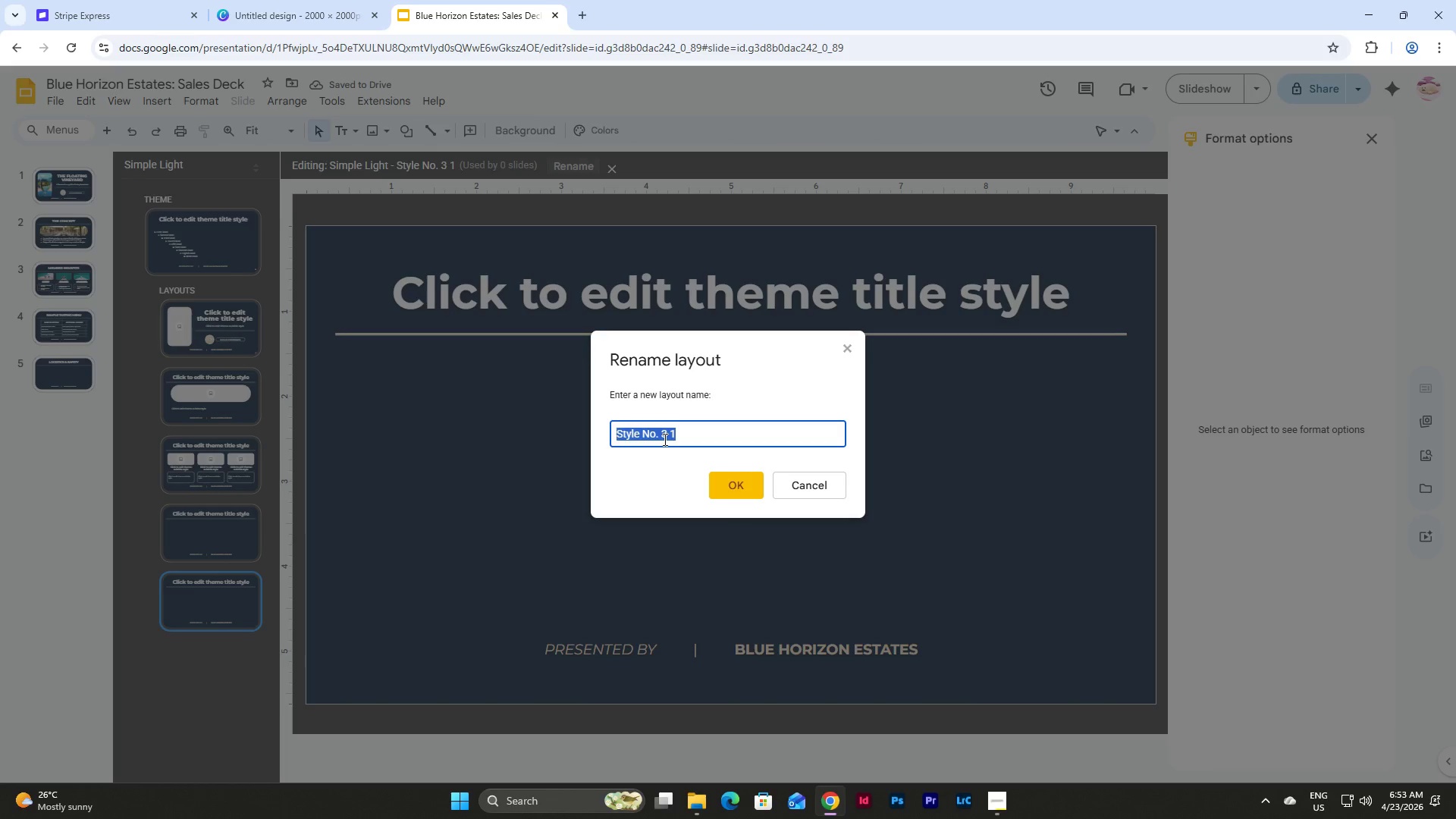 
left_click([664, 435])
 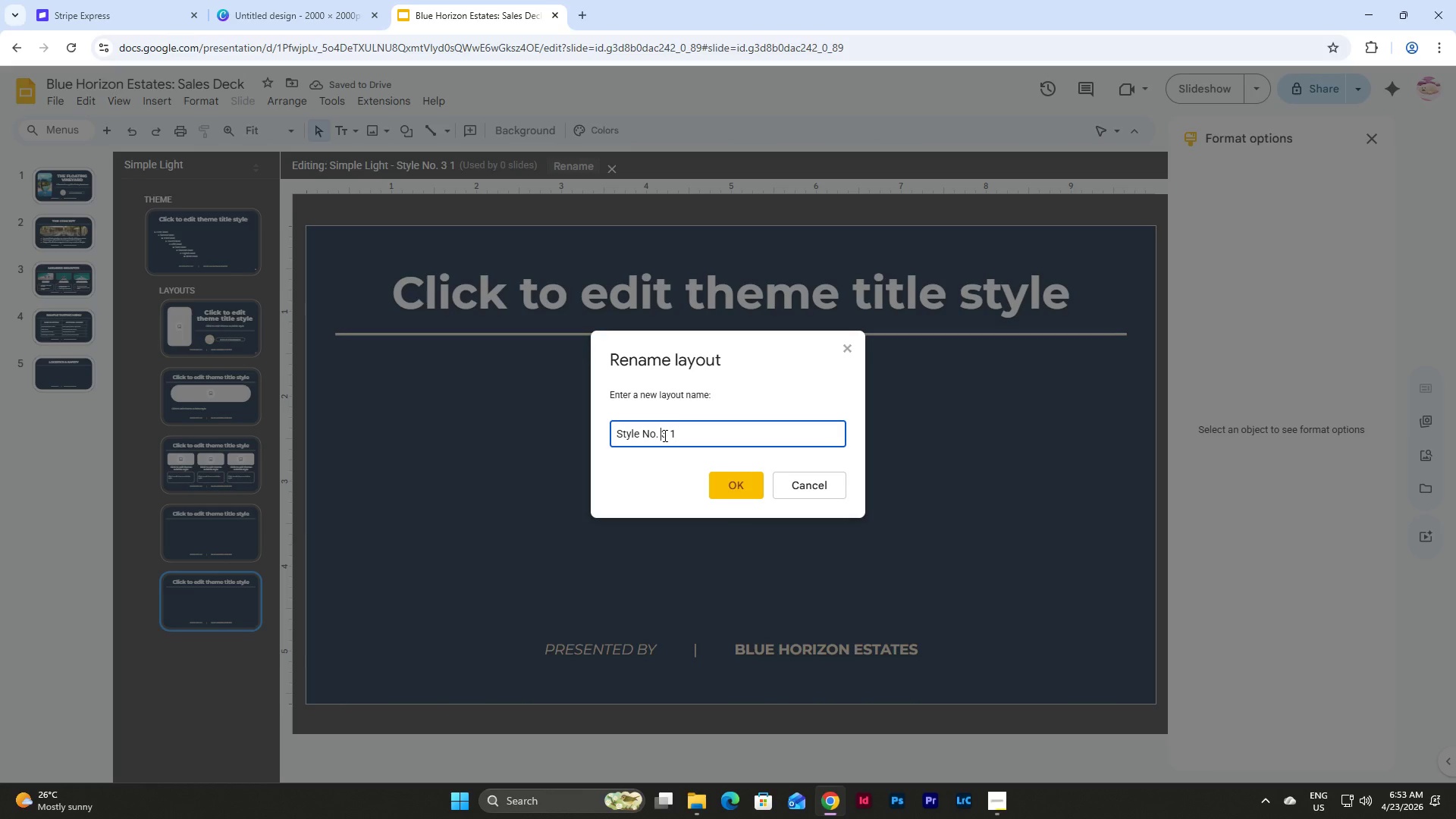 
left_click_drag(start_coordinate=[664, 435], to_coordinate=[709, 431])
 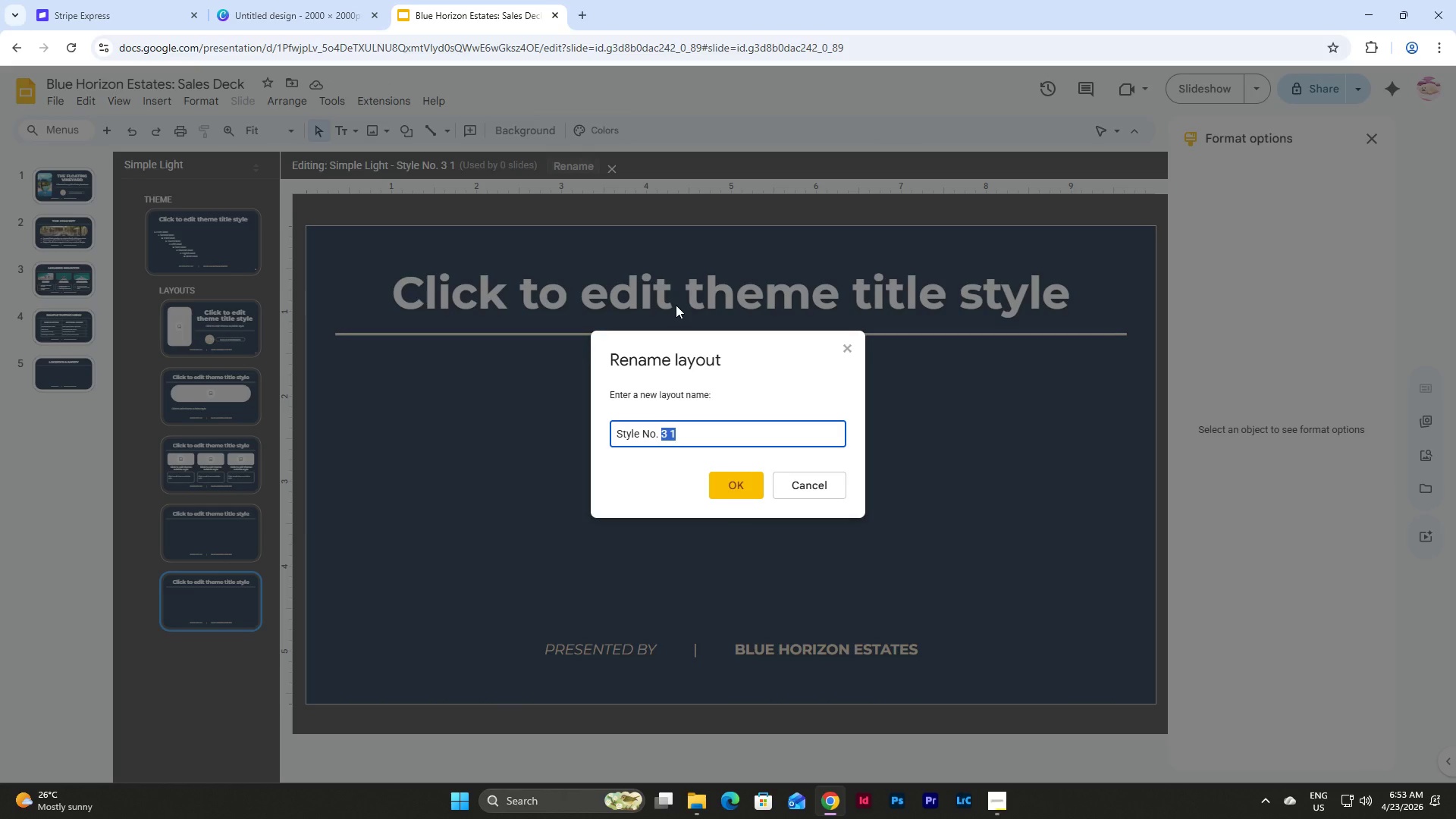 
key(Numpad4)
 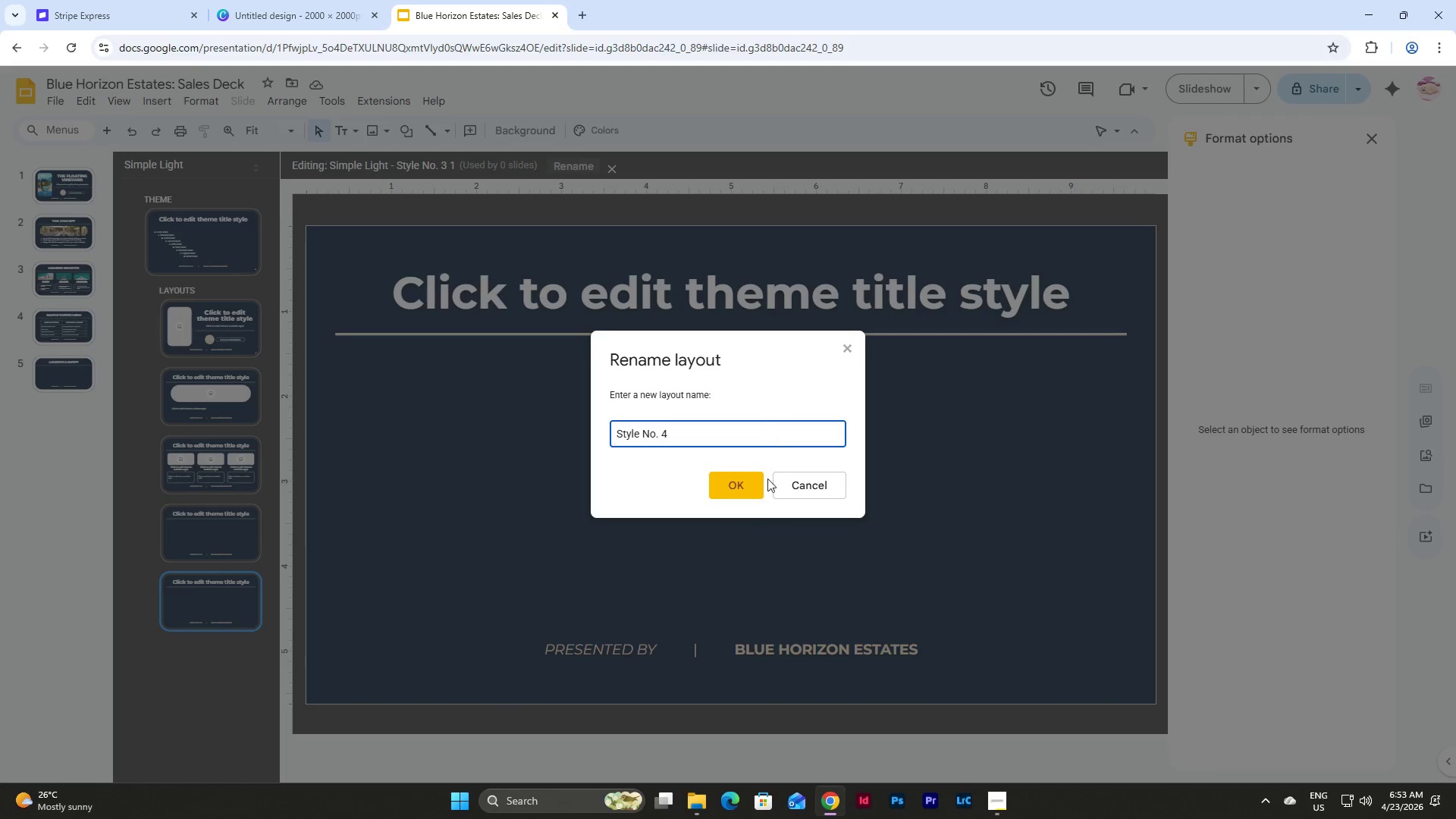 
left_click([733, 474])
 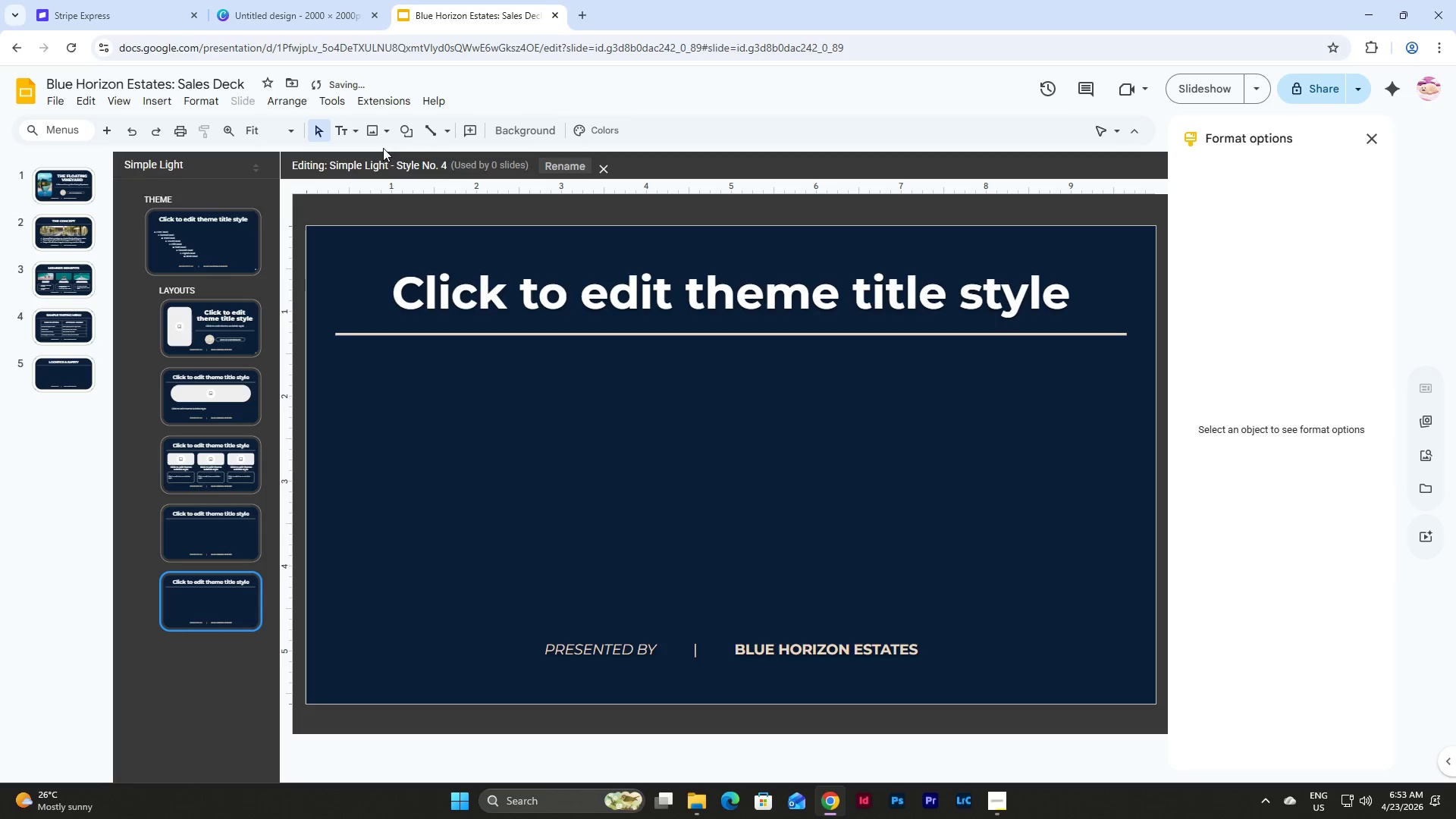 
left_click([352, 124])
 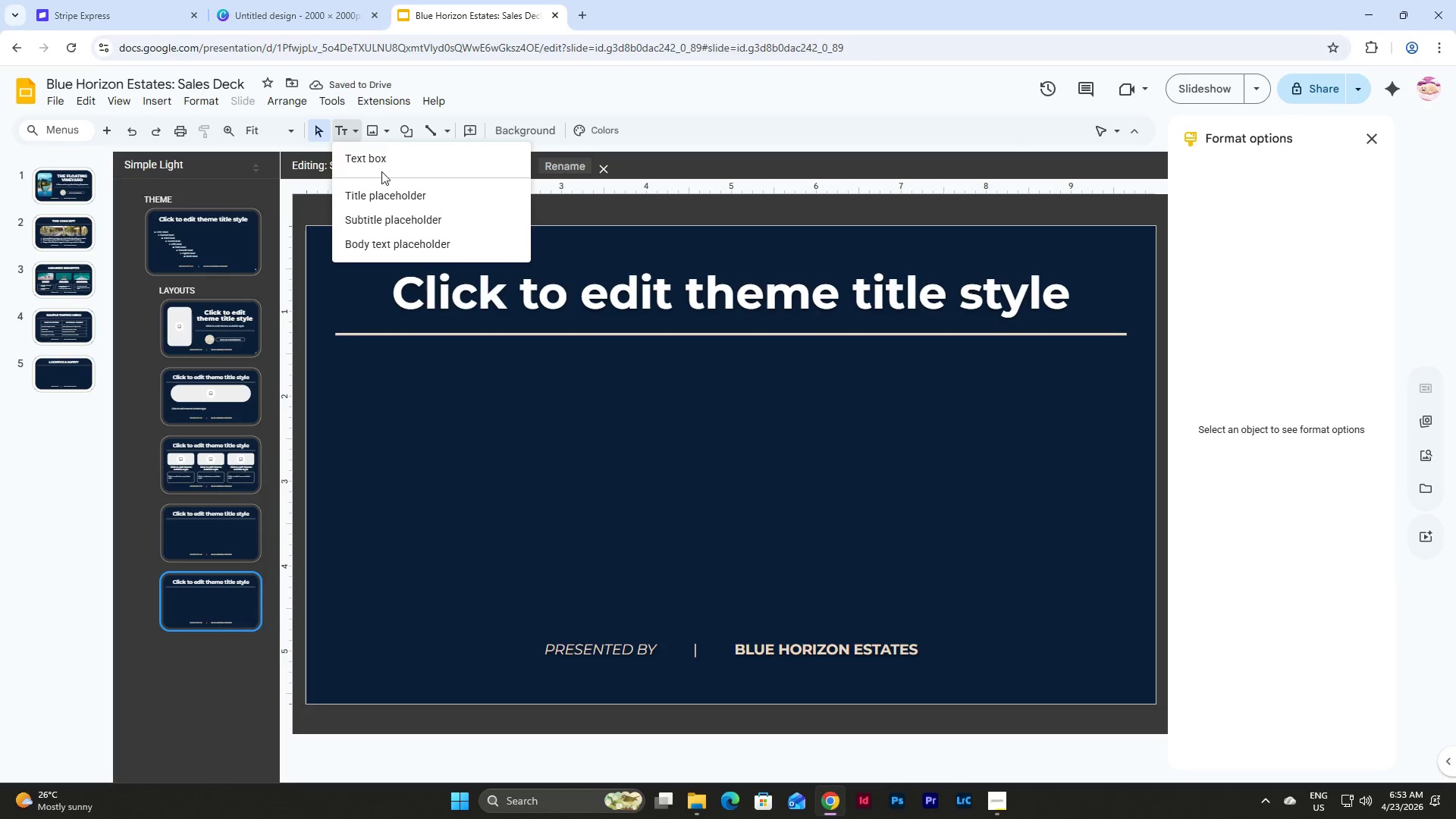 
left_click([382, 156])
 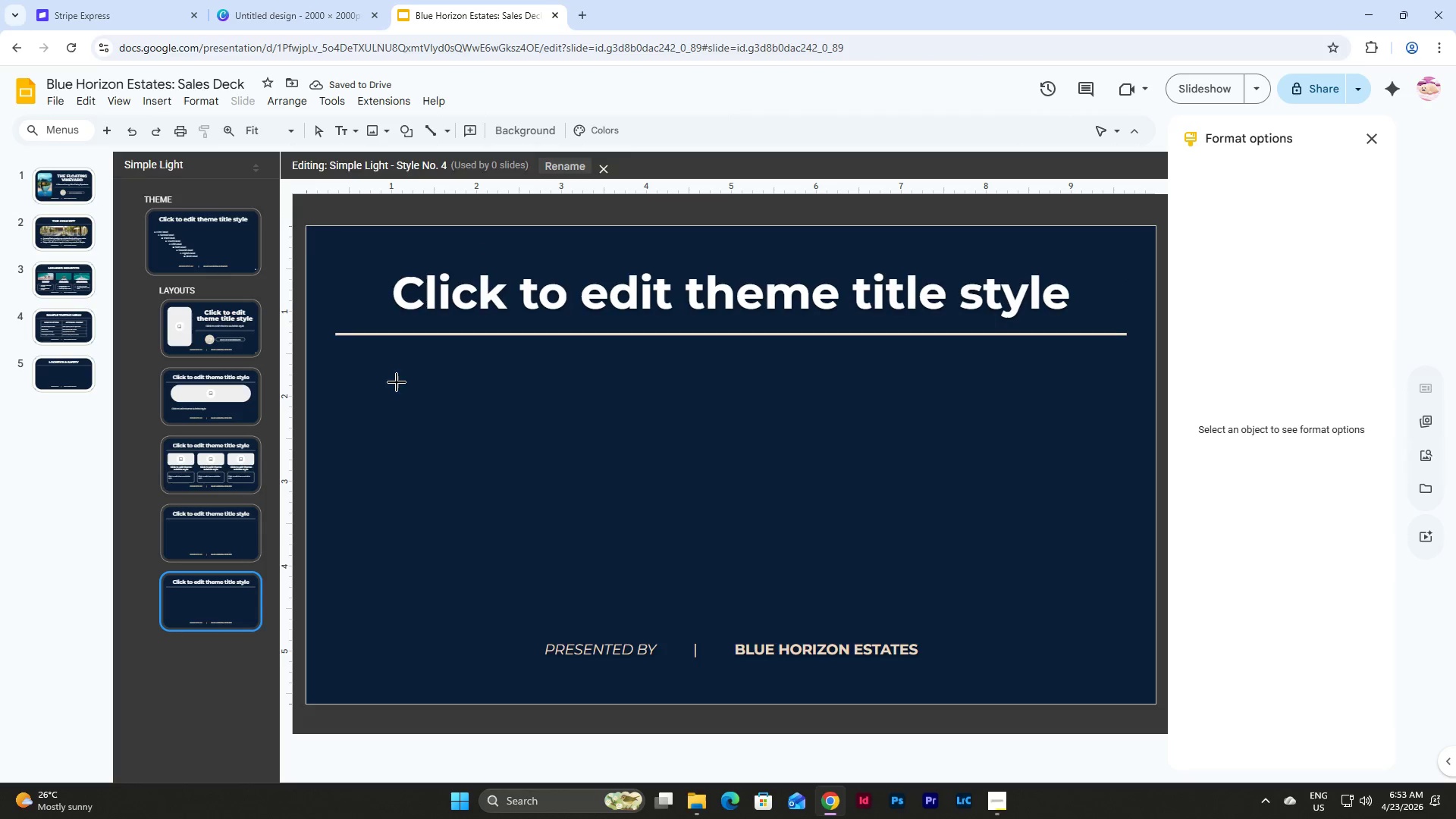 
left_click_drag(start_coordinate=[406, 362], to_coordinate=[1071, 535])
 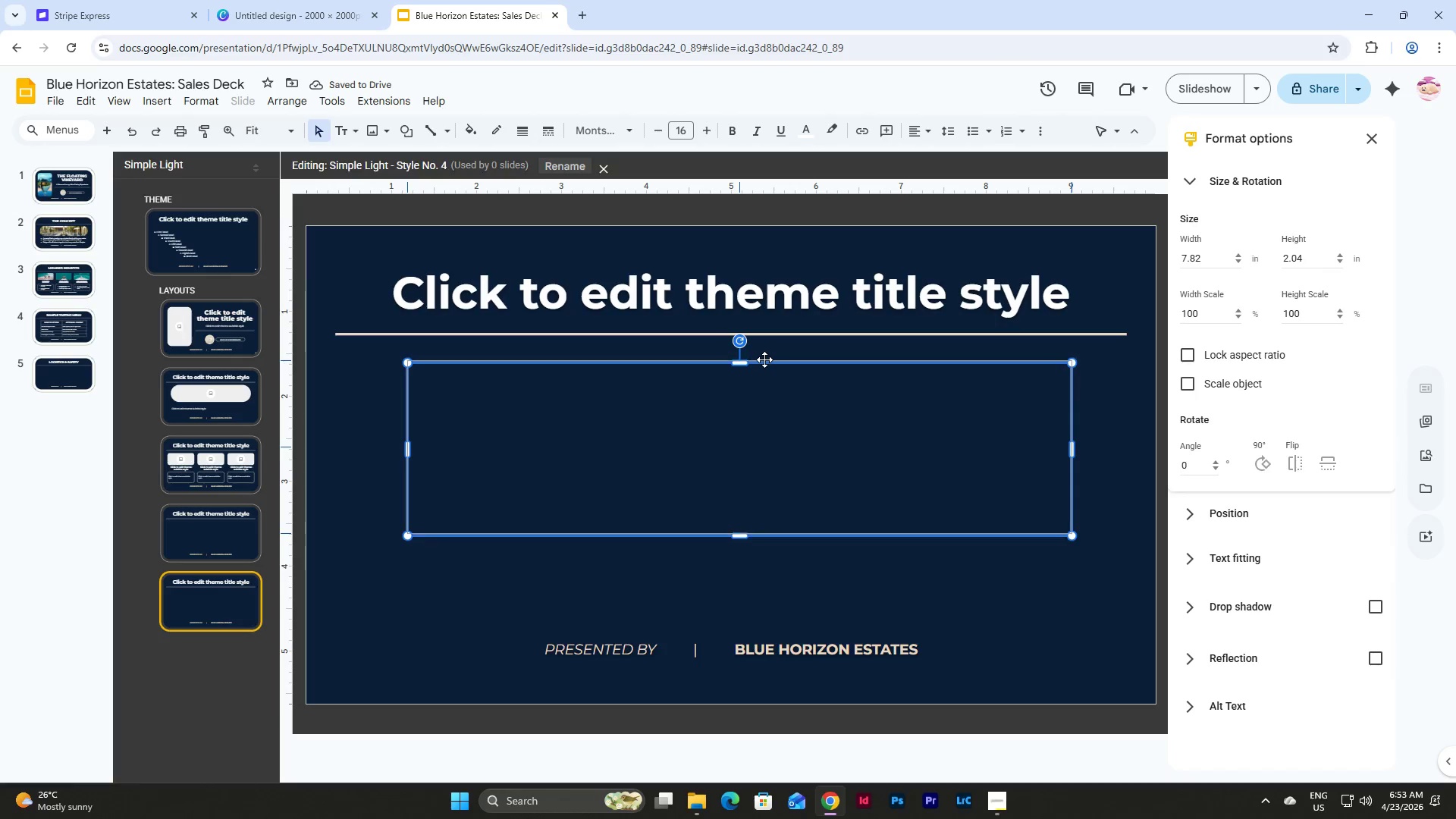 
wait(5.11)
 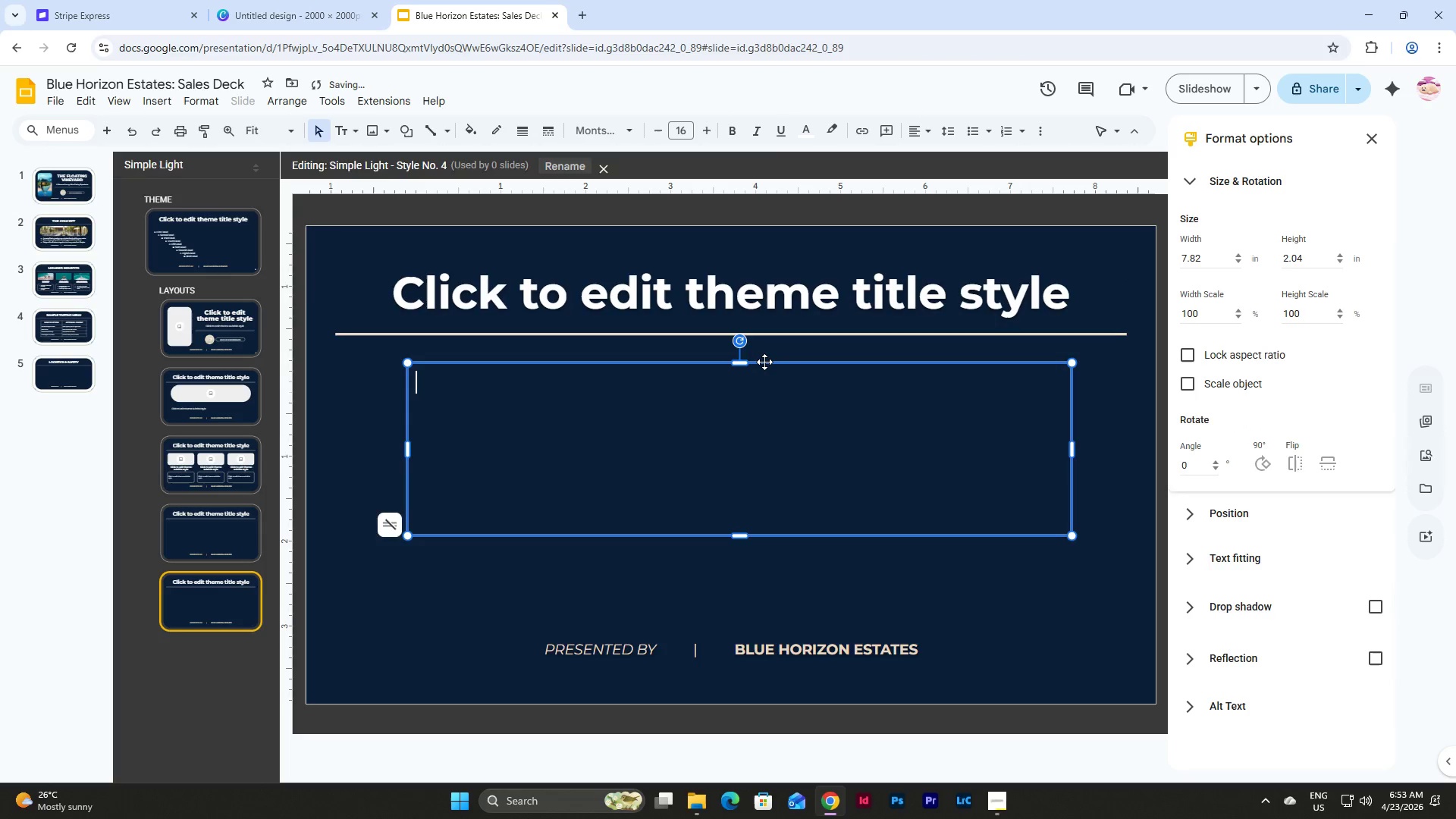 
left_click_drag(start_coordinate=[764, 359], to_coordinate=[758, 356])
 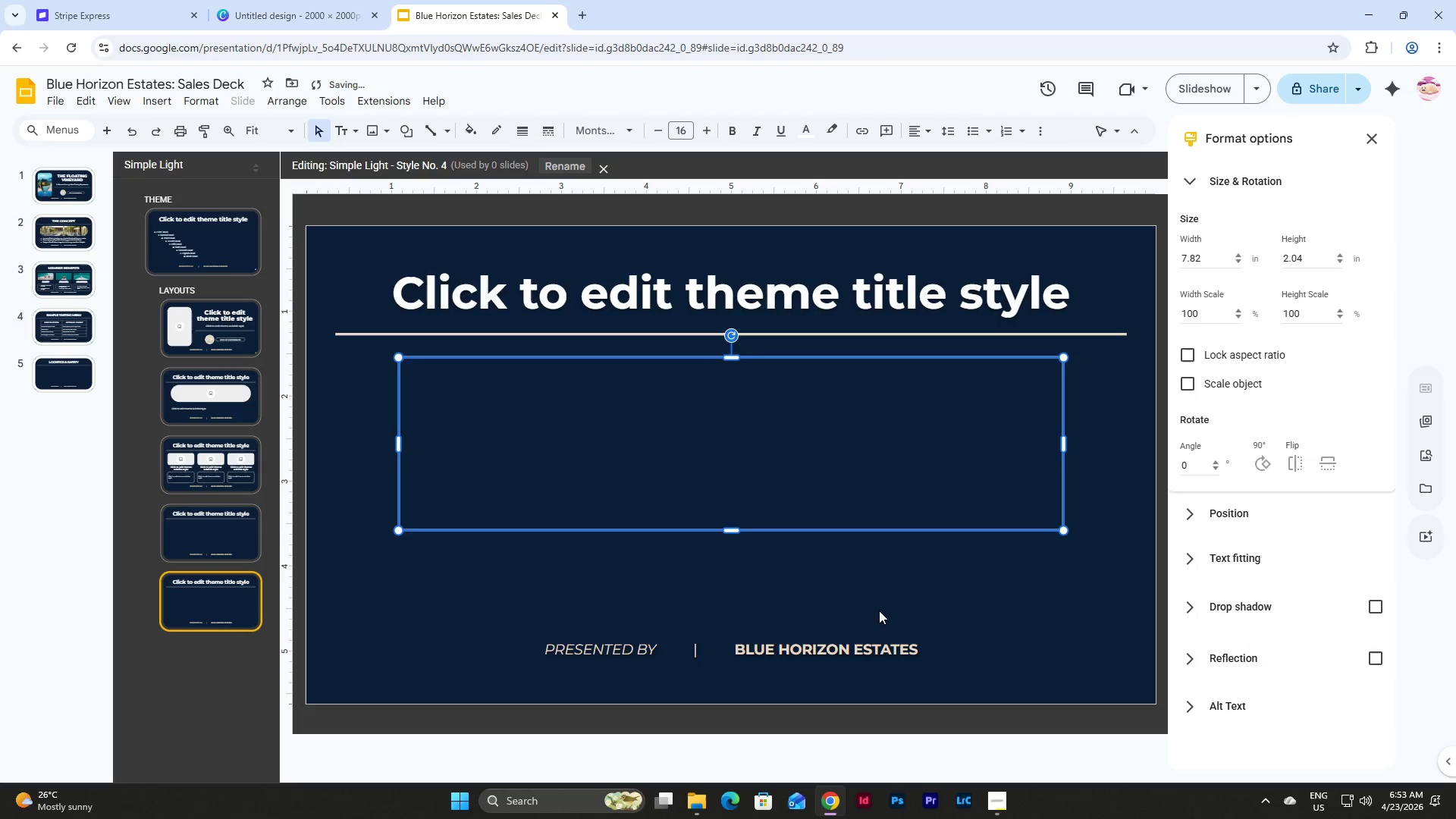 
left_click([880, 616])
 